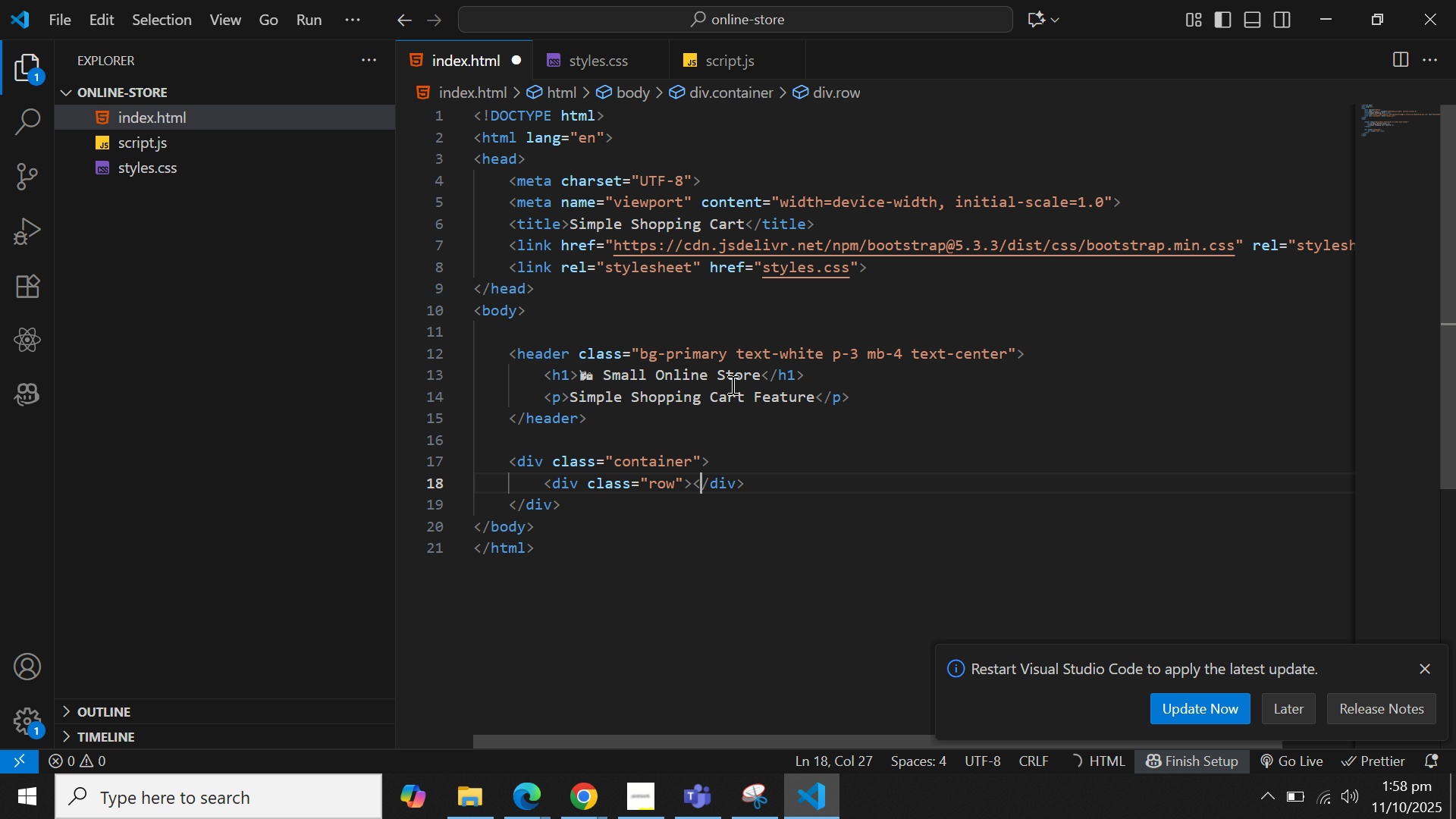 
key(ArrowRight)
 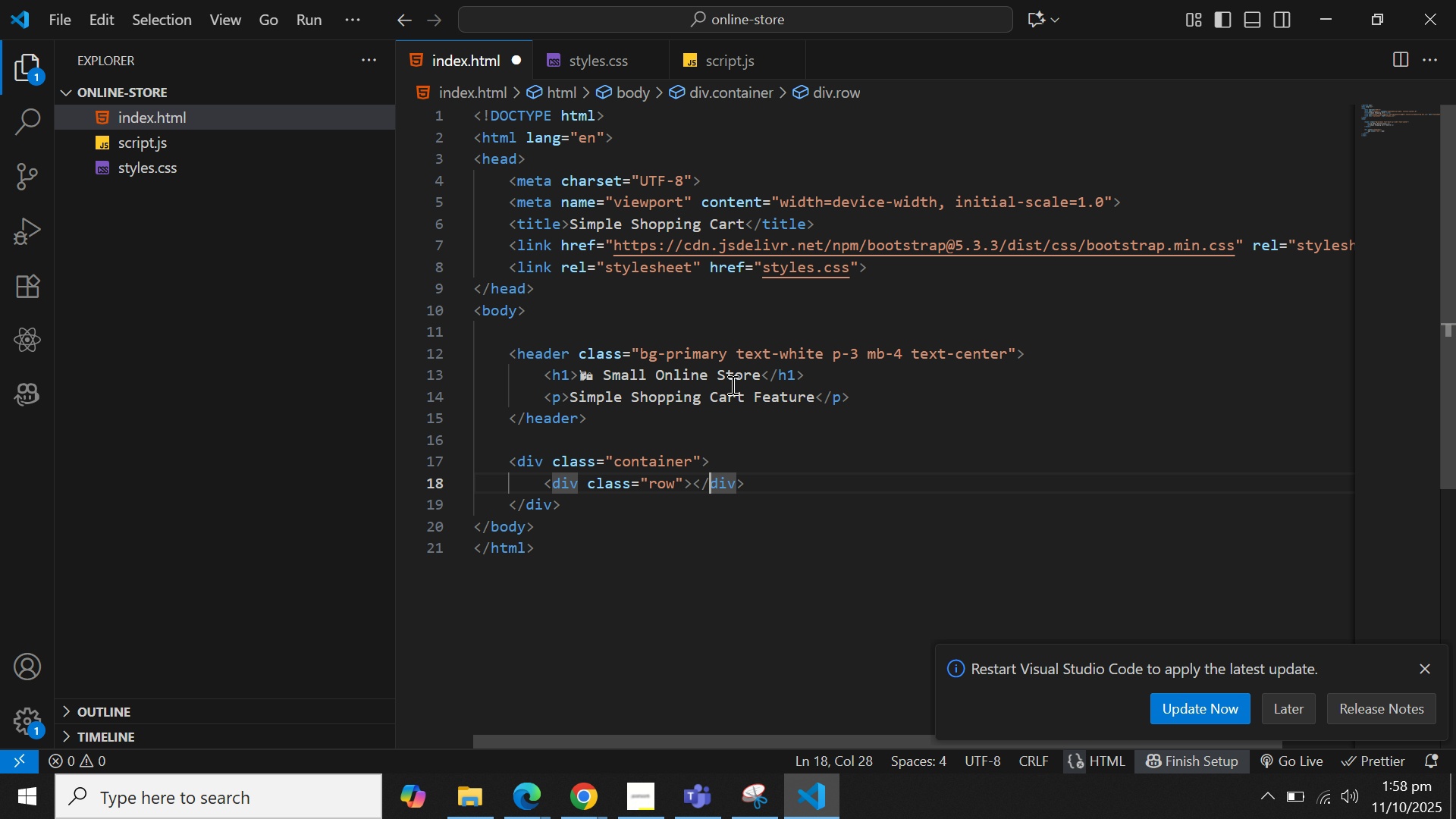 
key(ArrowLeft)
 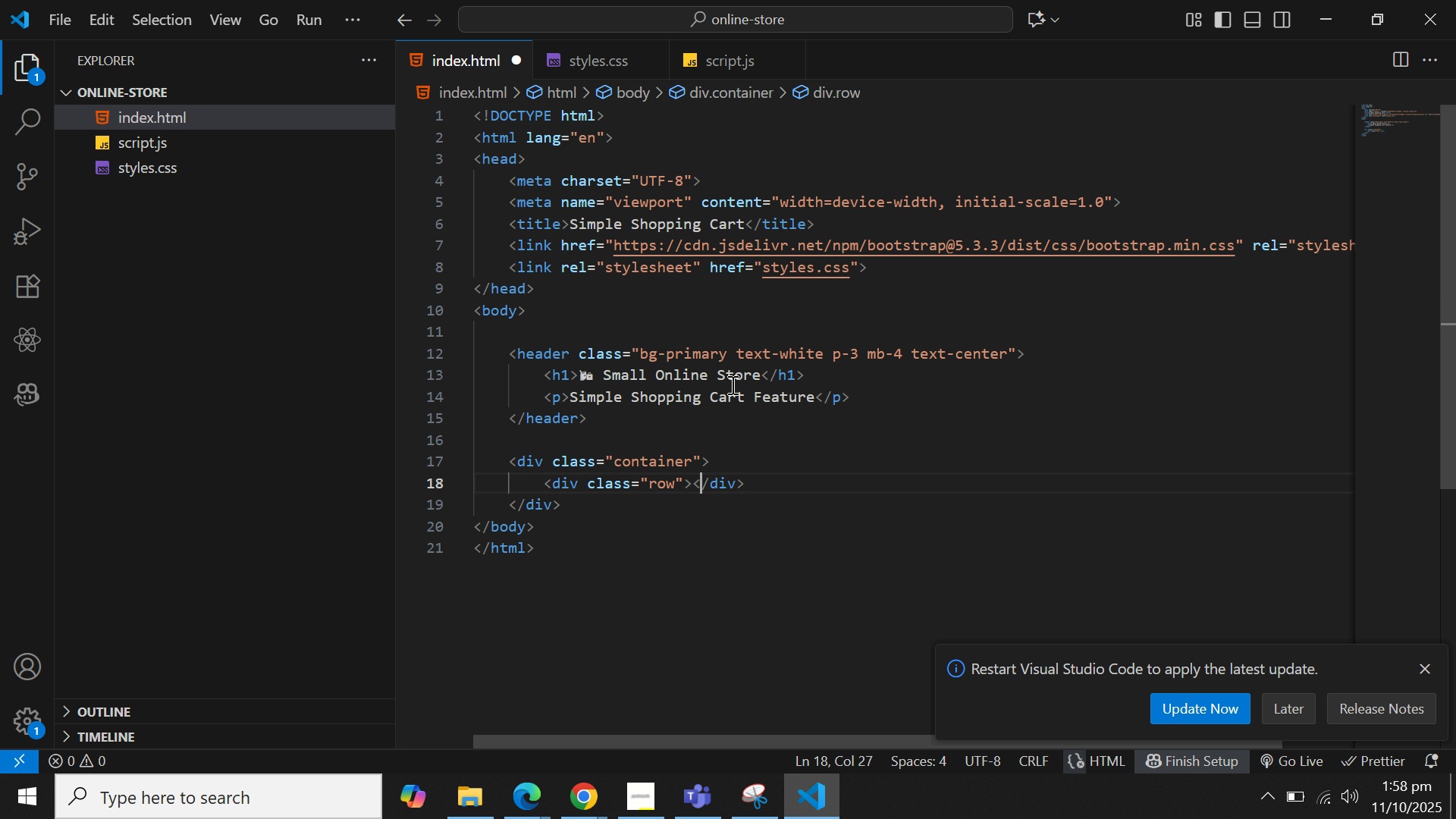 
key(ArrowLeft)
 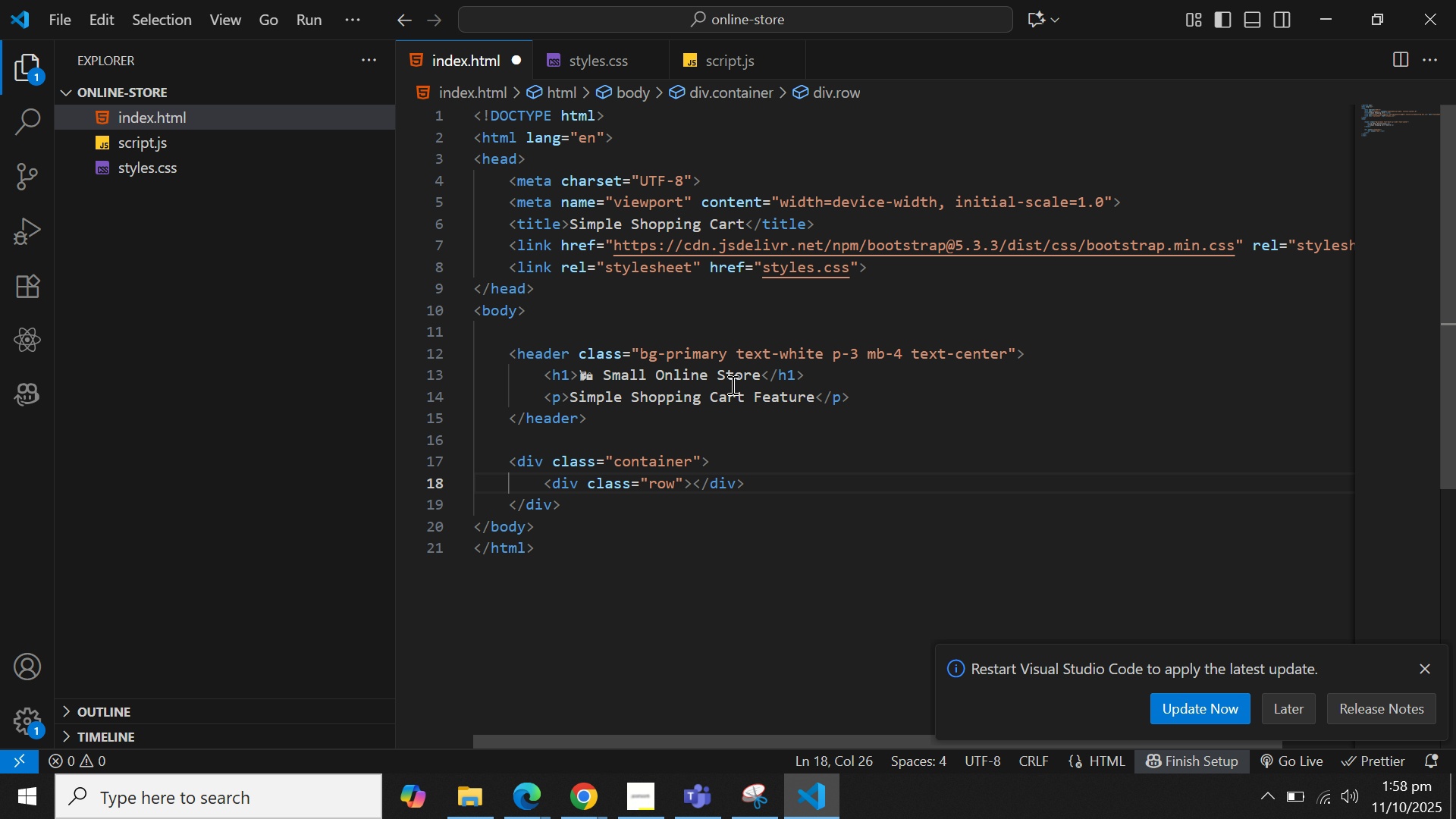 
key(Enter)
 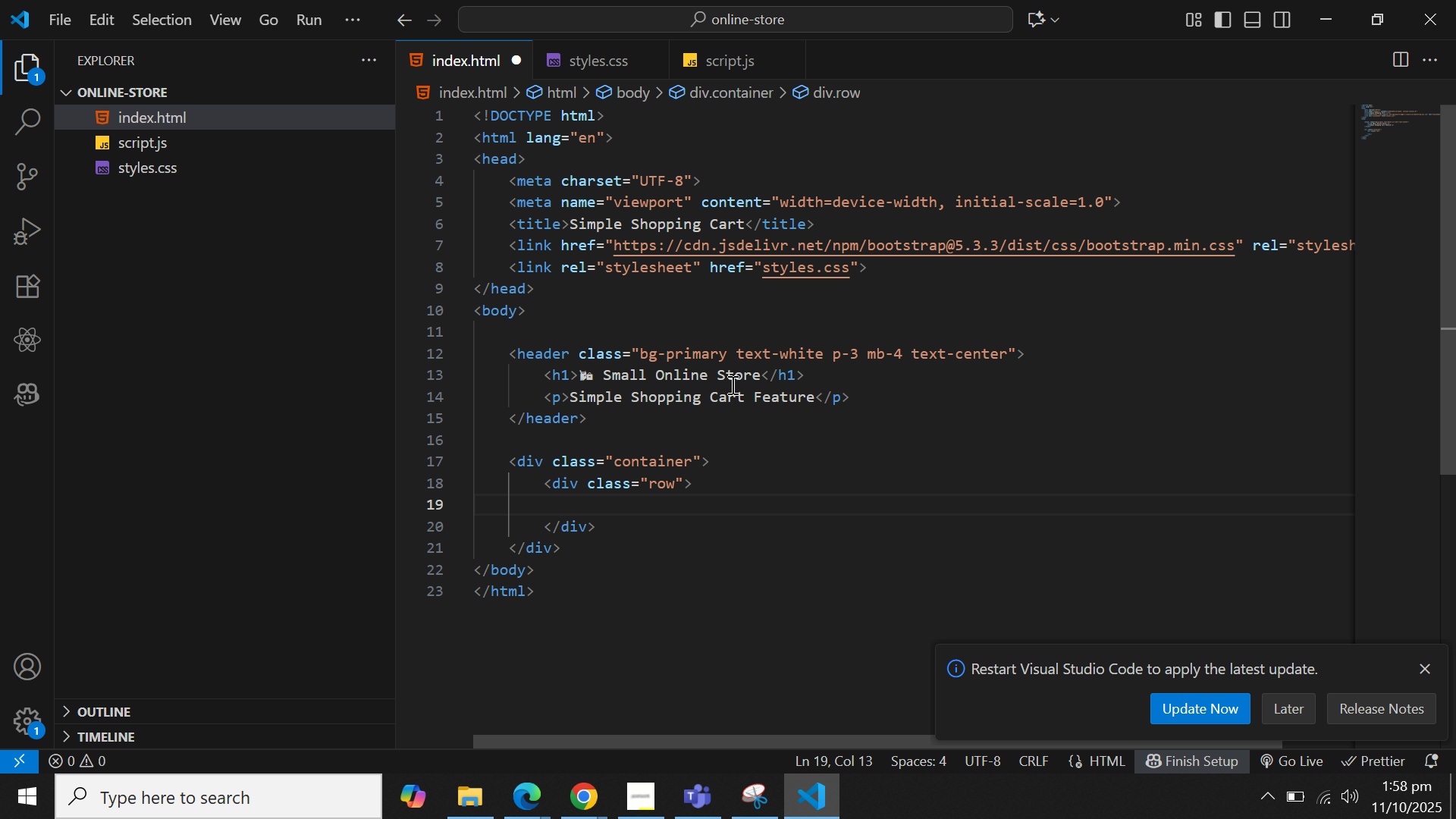 
type(<div class)
 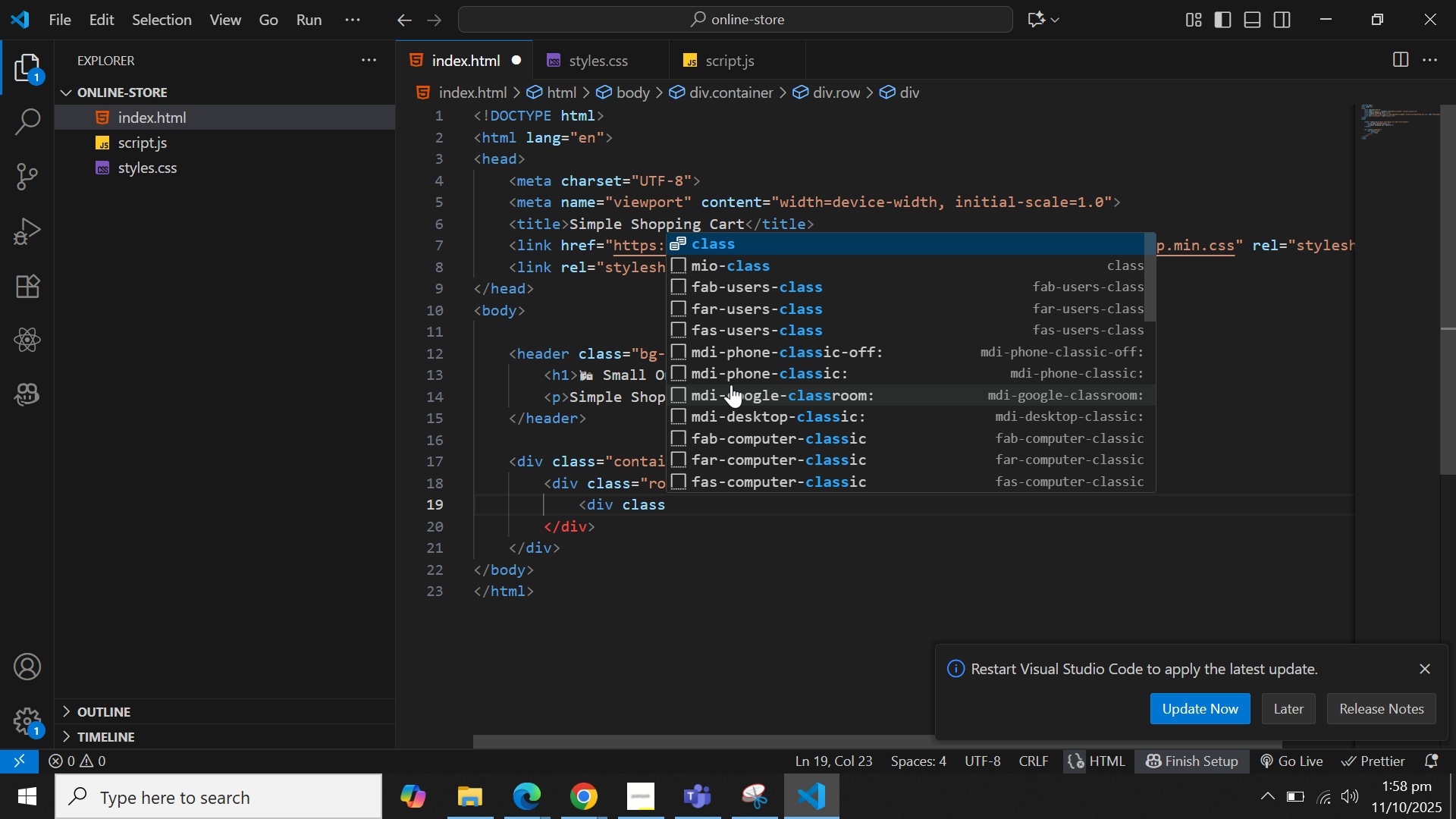 
key(Enter)
 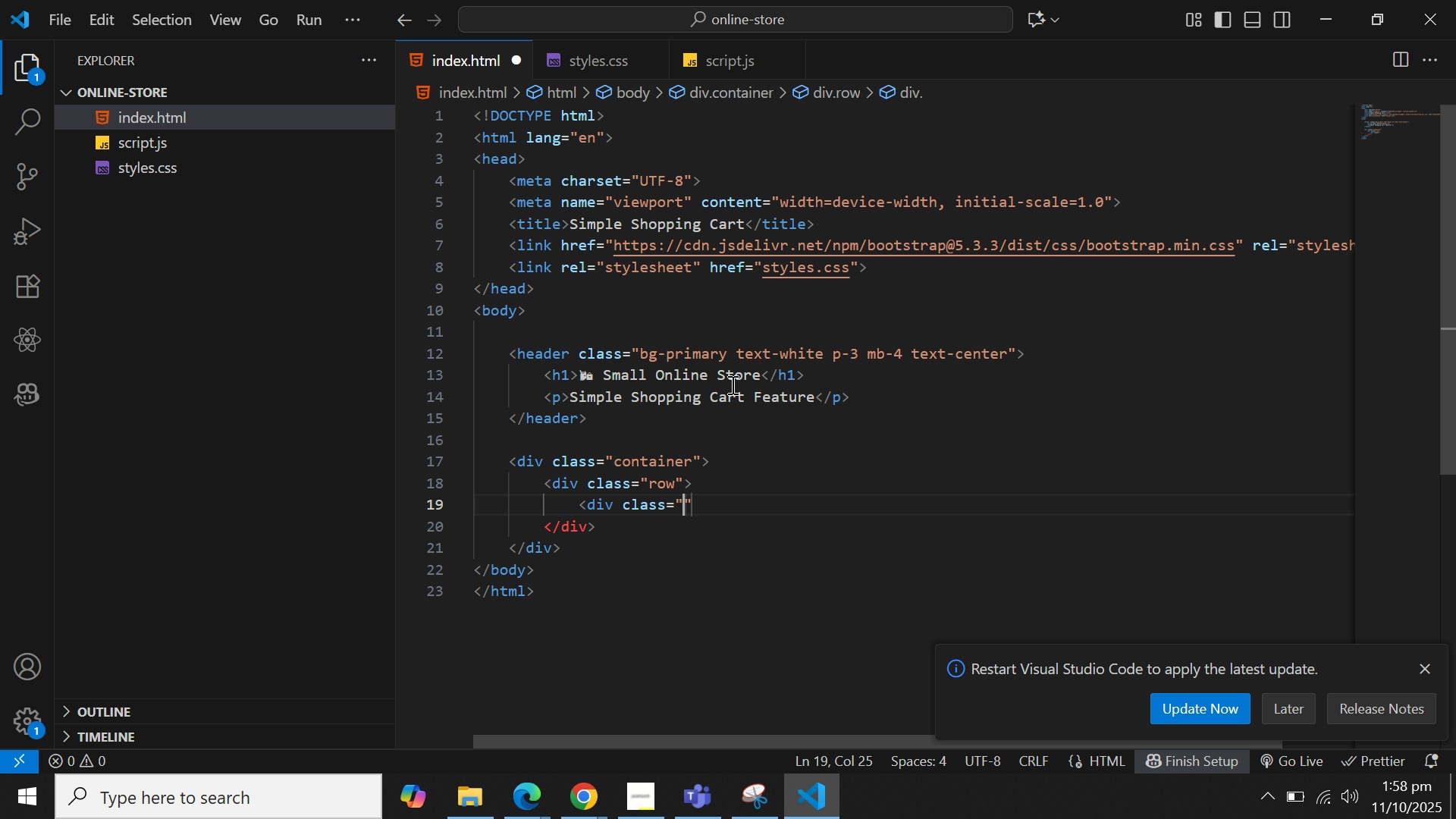 
type(")
key(Backspace)
type(collg8)
 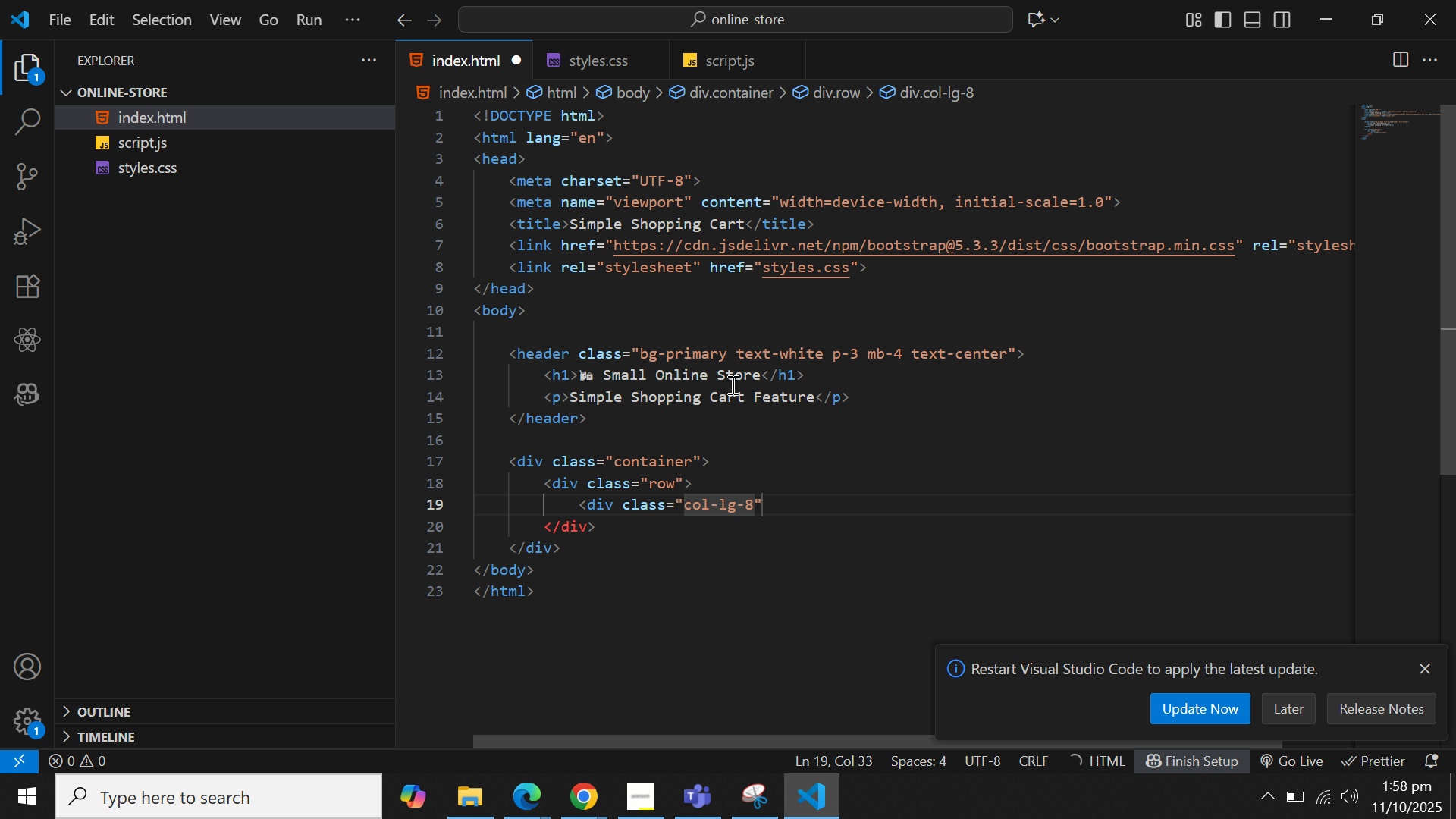 
hold_key(key=Minus, duration=1.02)
 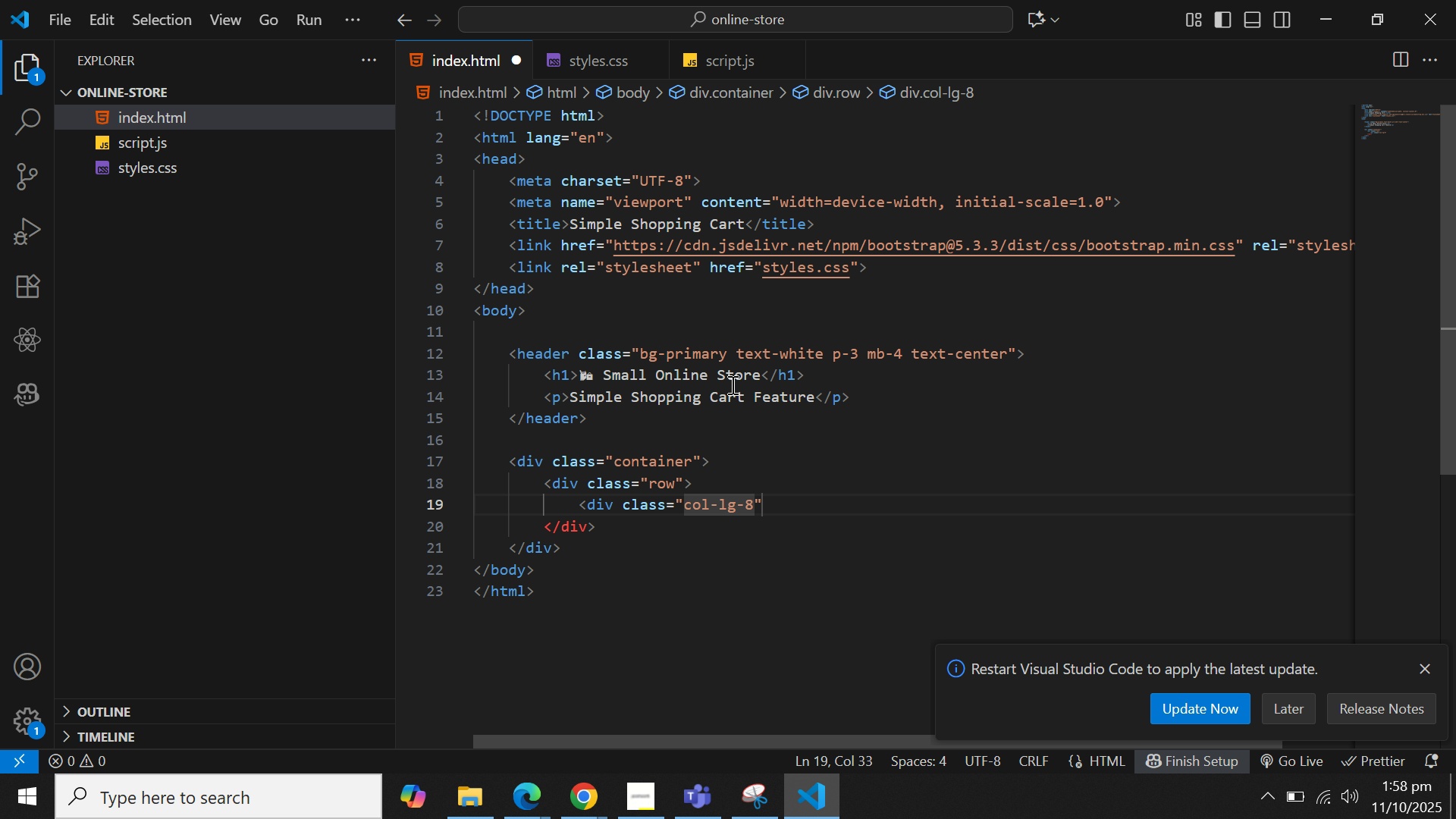 
type( col-md)
 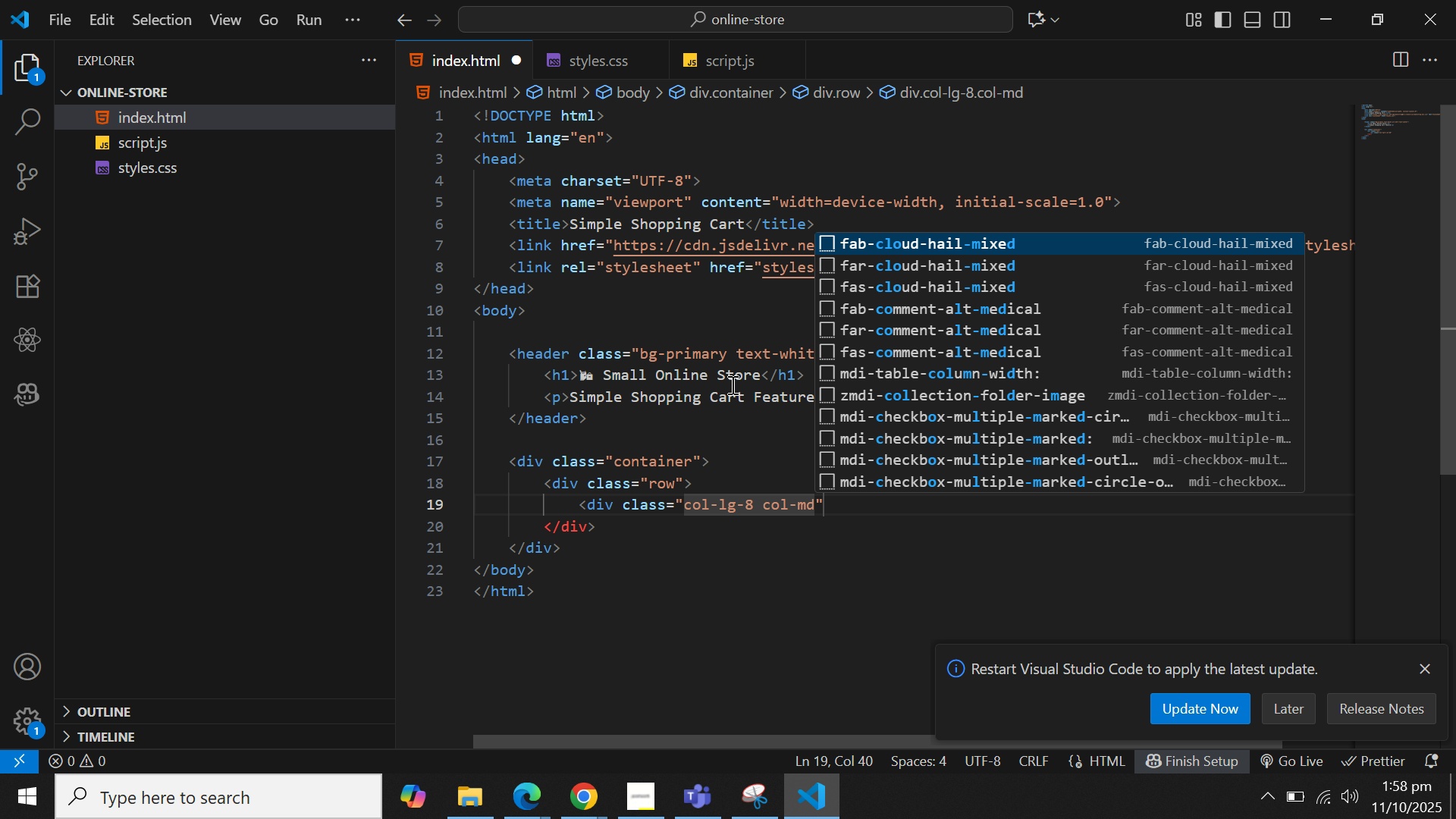 
wait(5.5)
 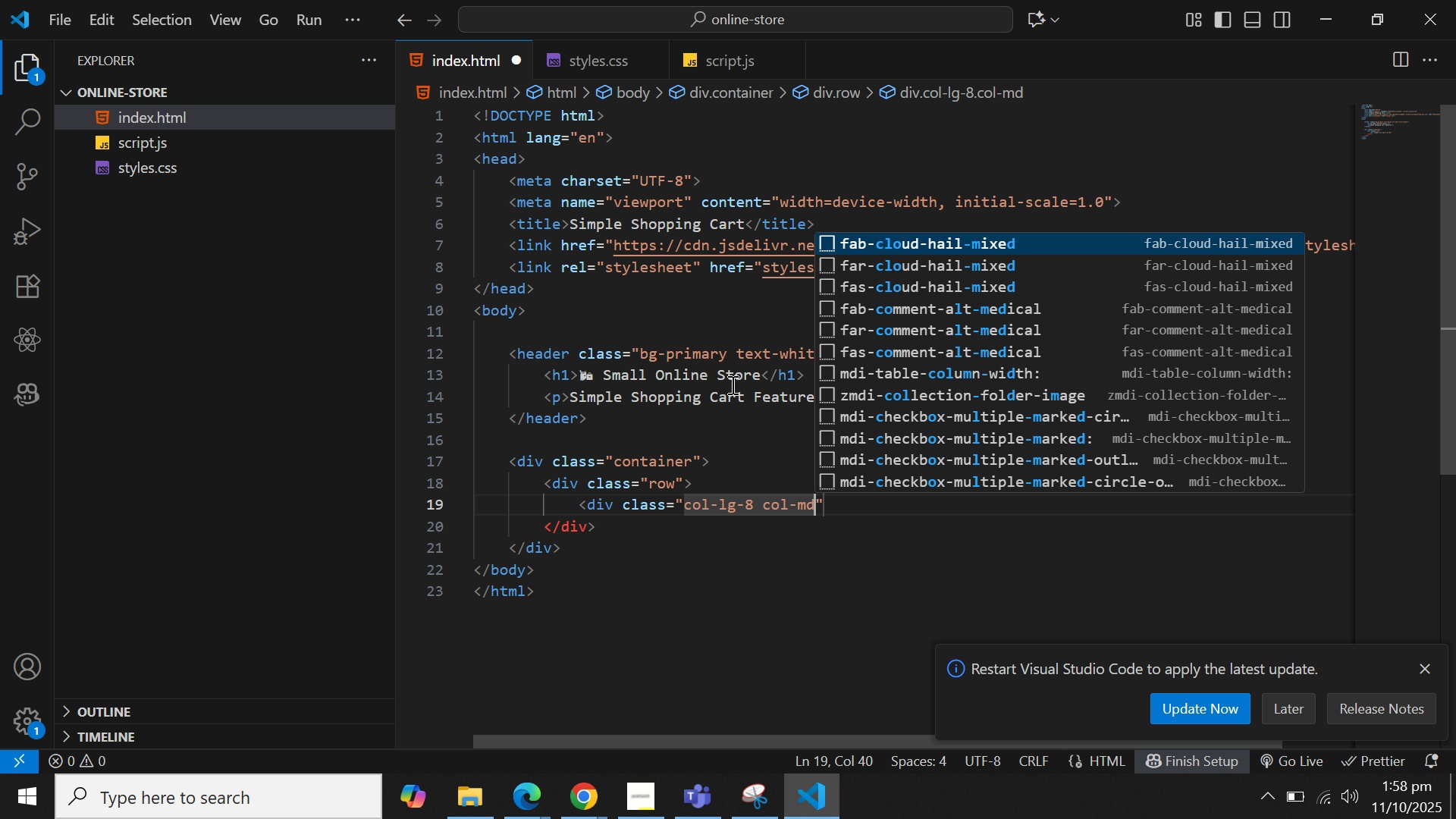 
key(Minus)
 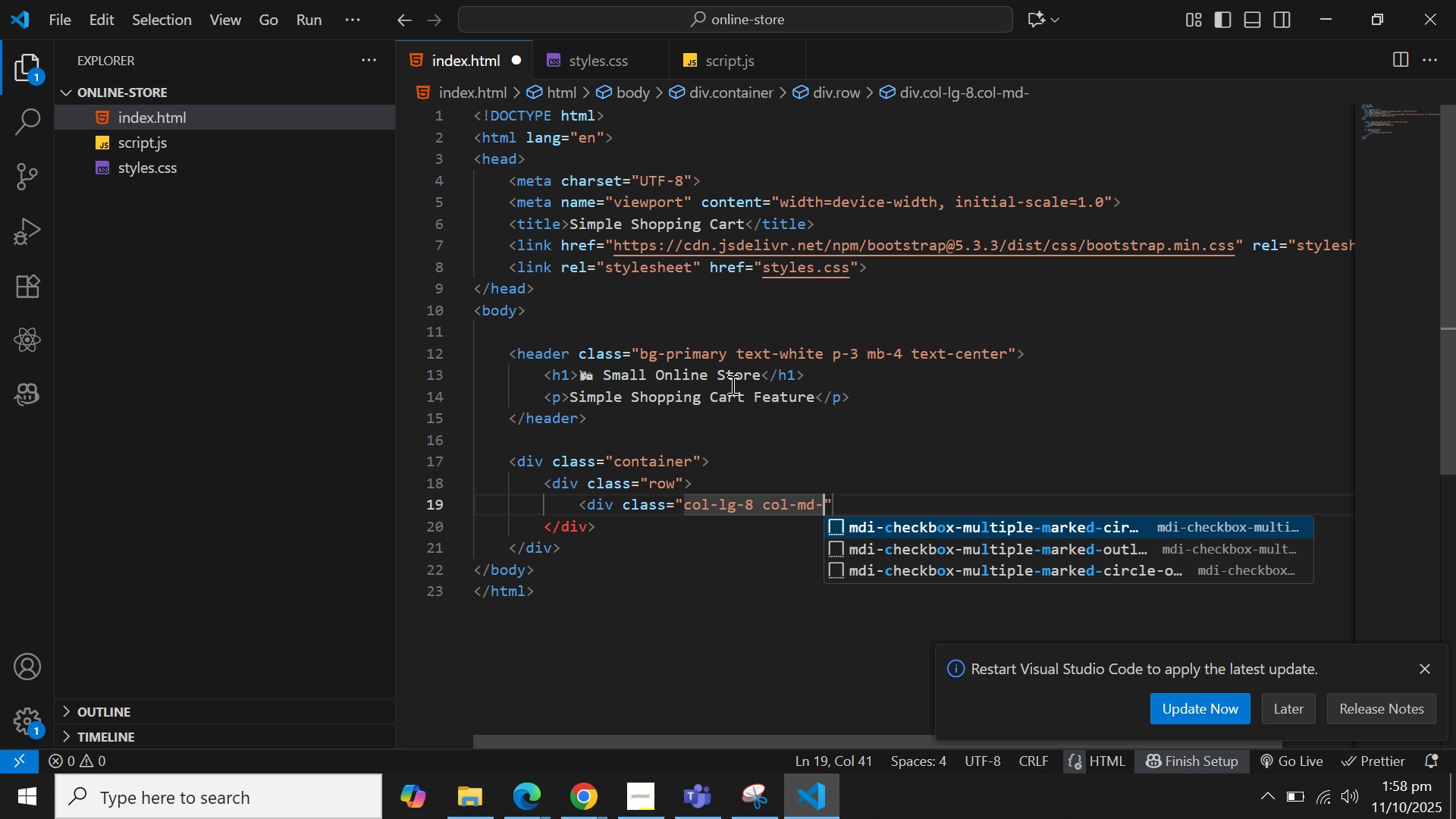 
key(7)
 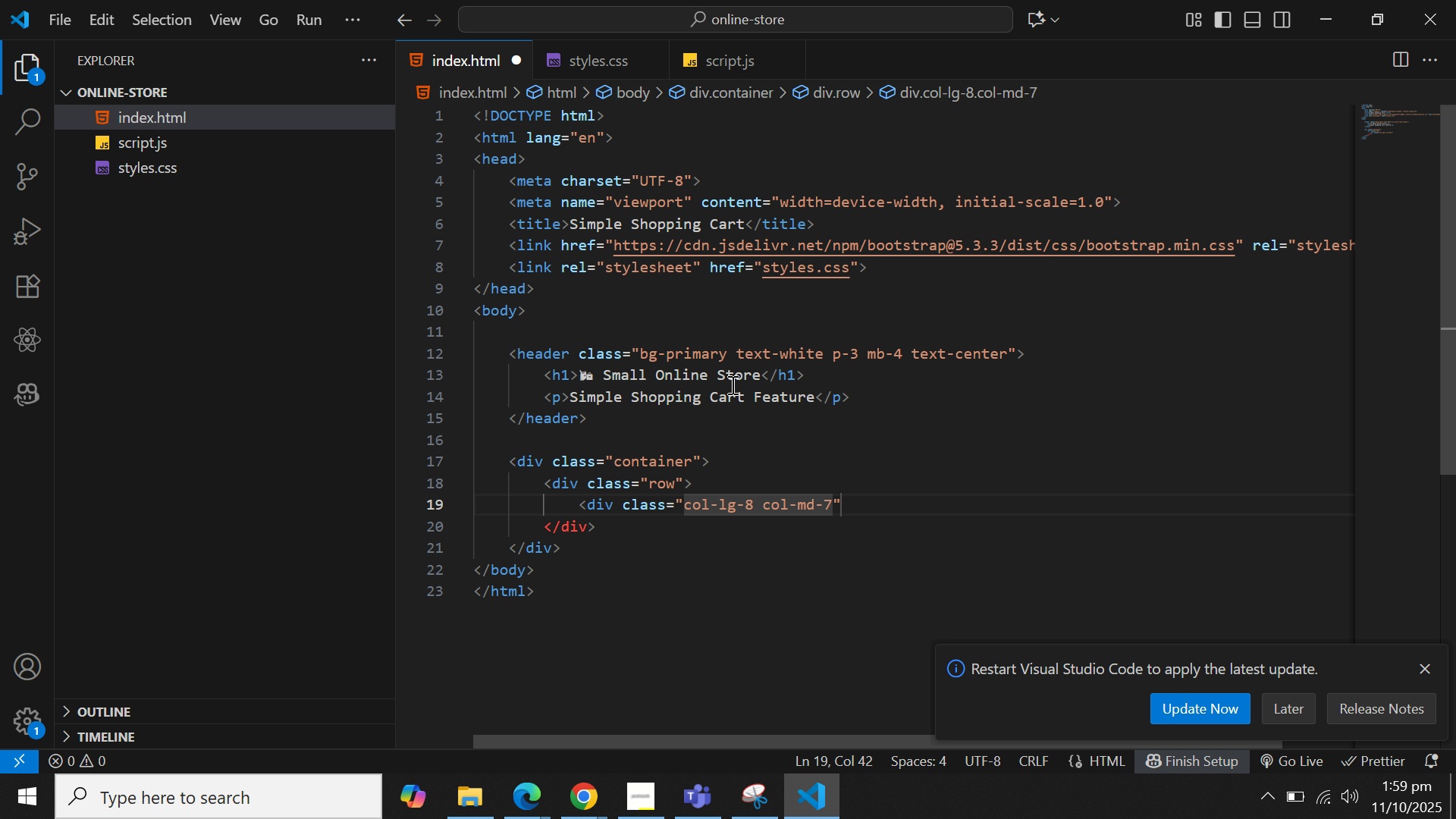 
key(ArrowRight)
 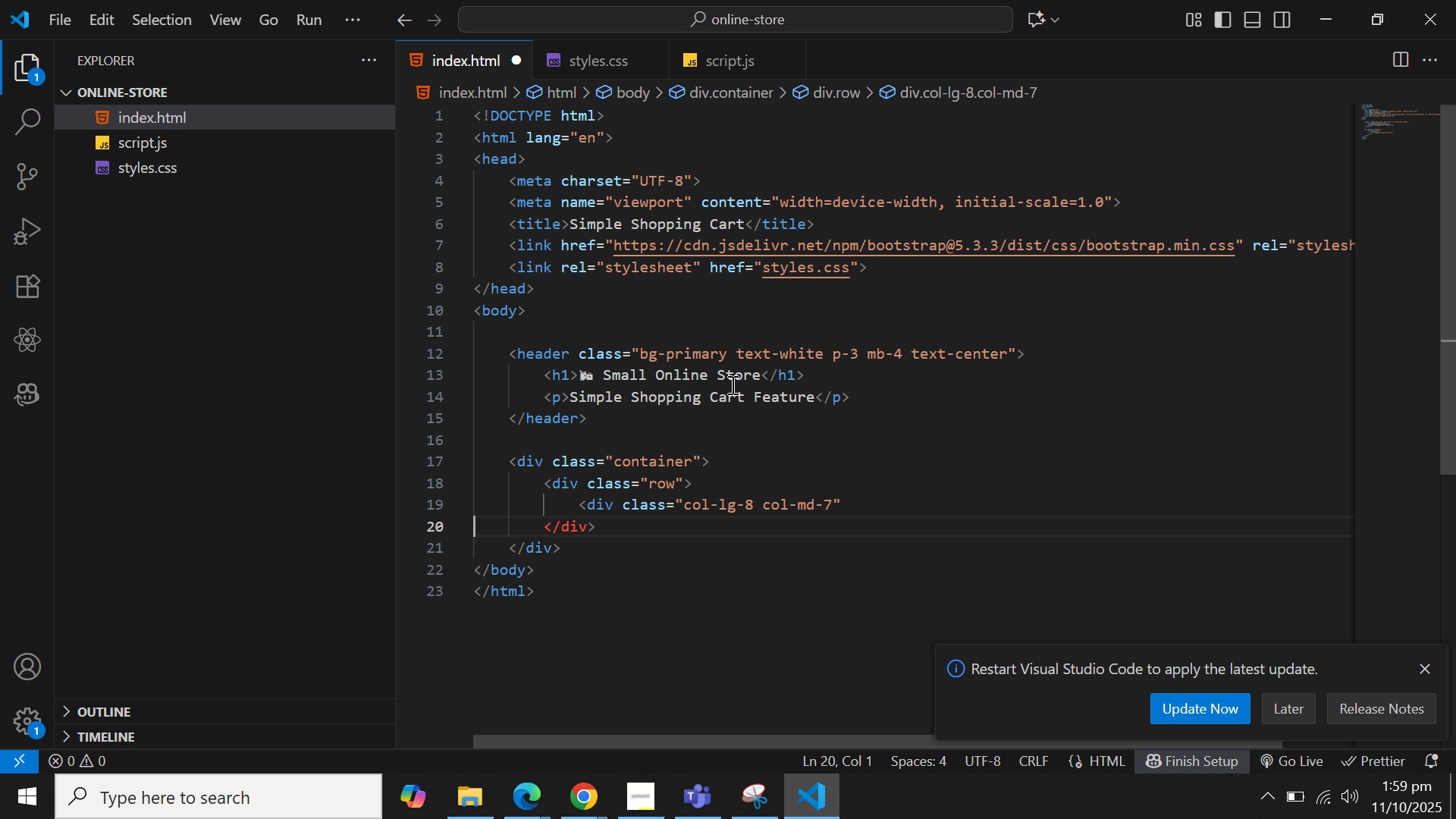 
key(ArrowRight)
 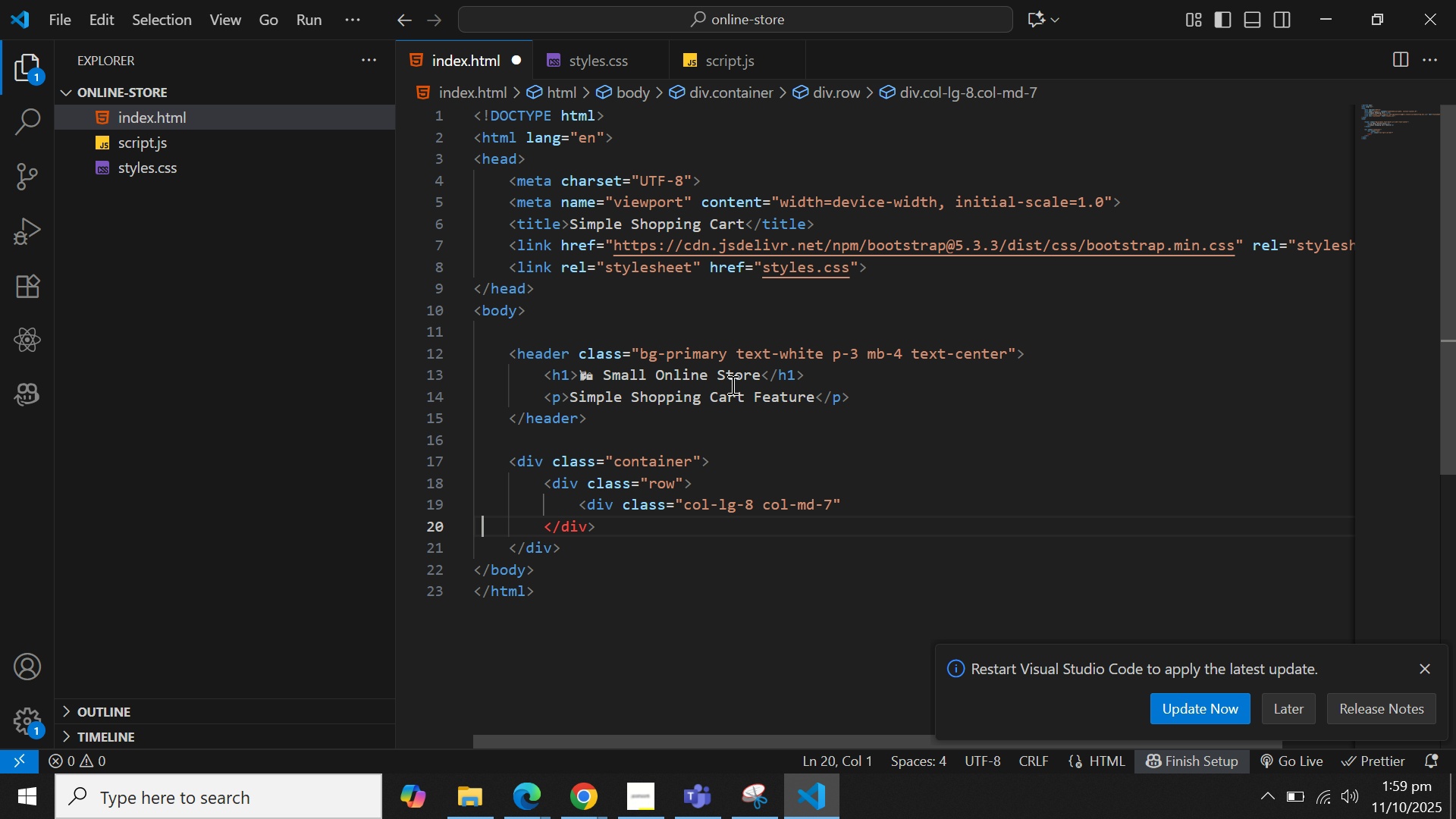 
key(ArrowRight)
 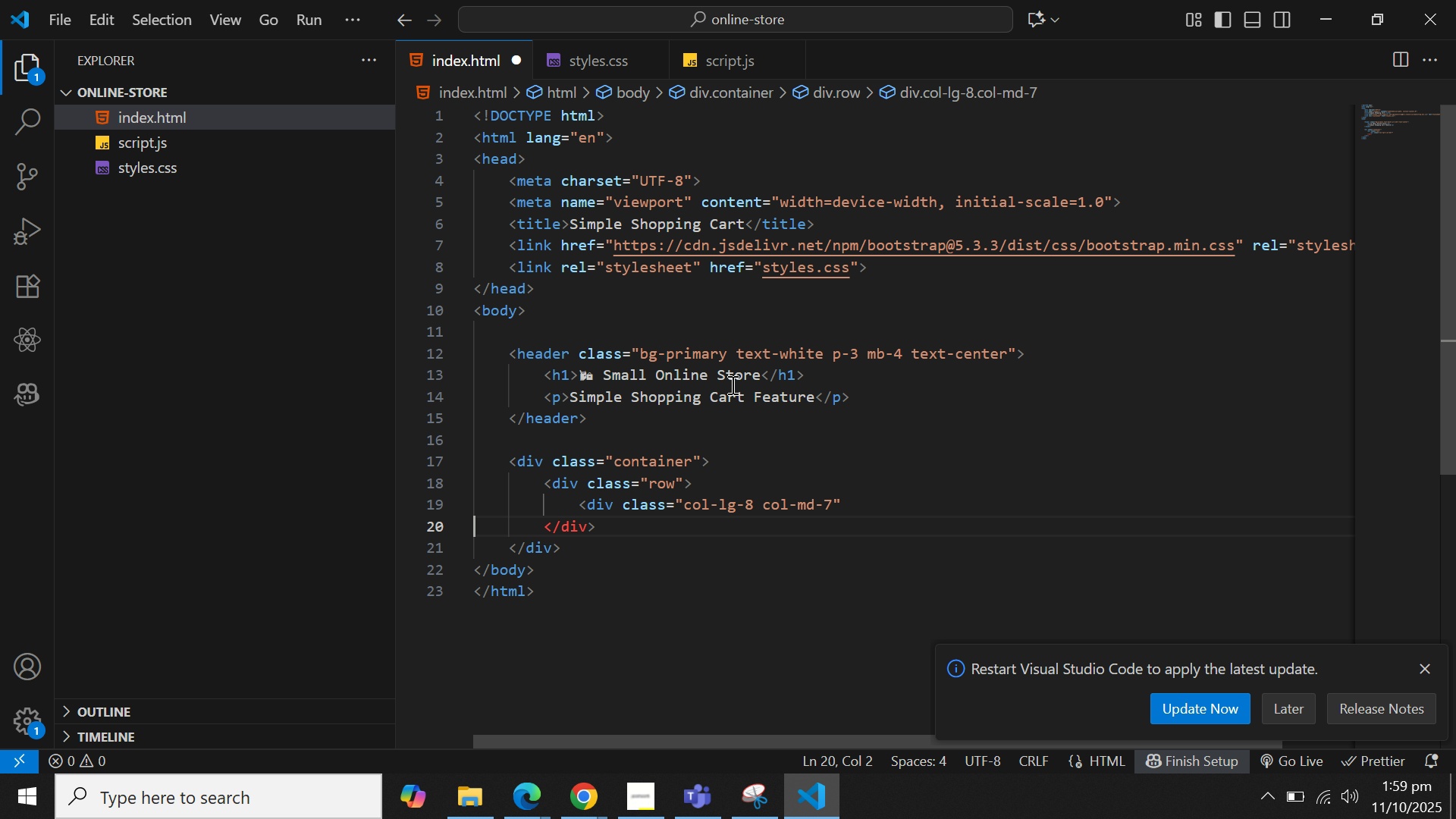 
key(ArrowLeft)
 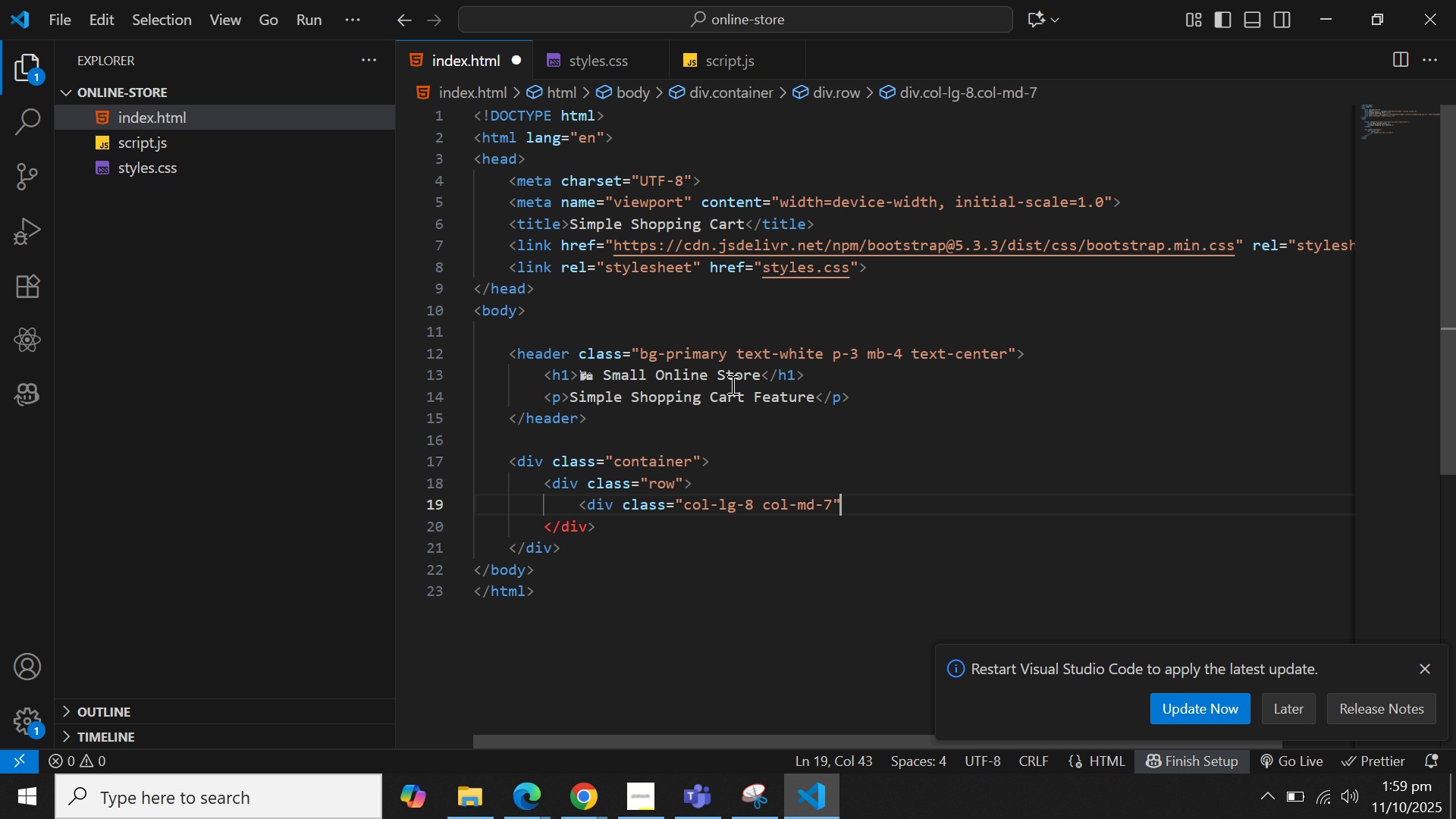 
key(ArrowLeft)
 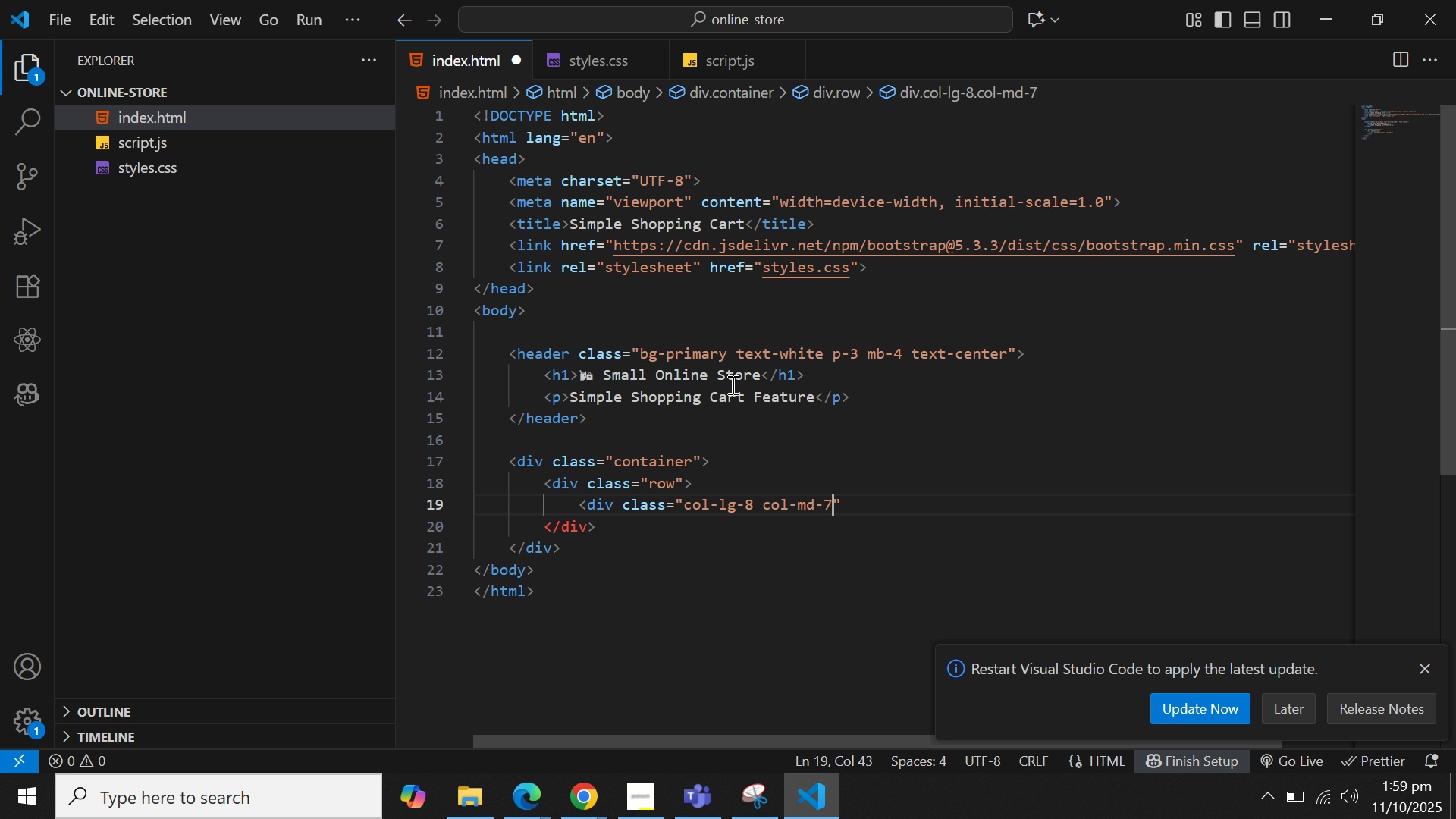 
key(ArrowLeft)
 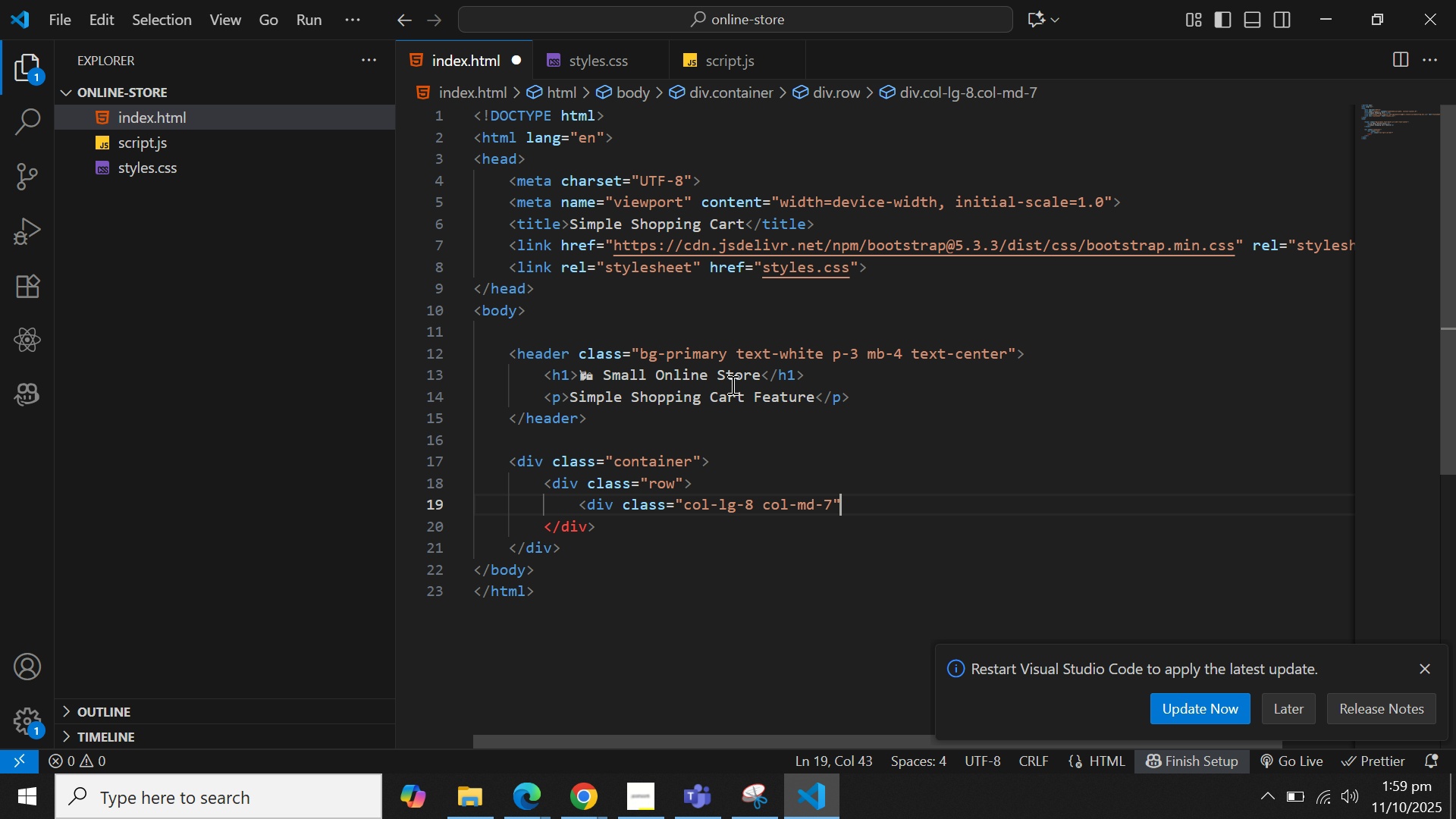 
key(ArrowRight)
 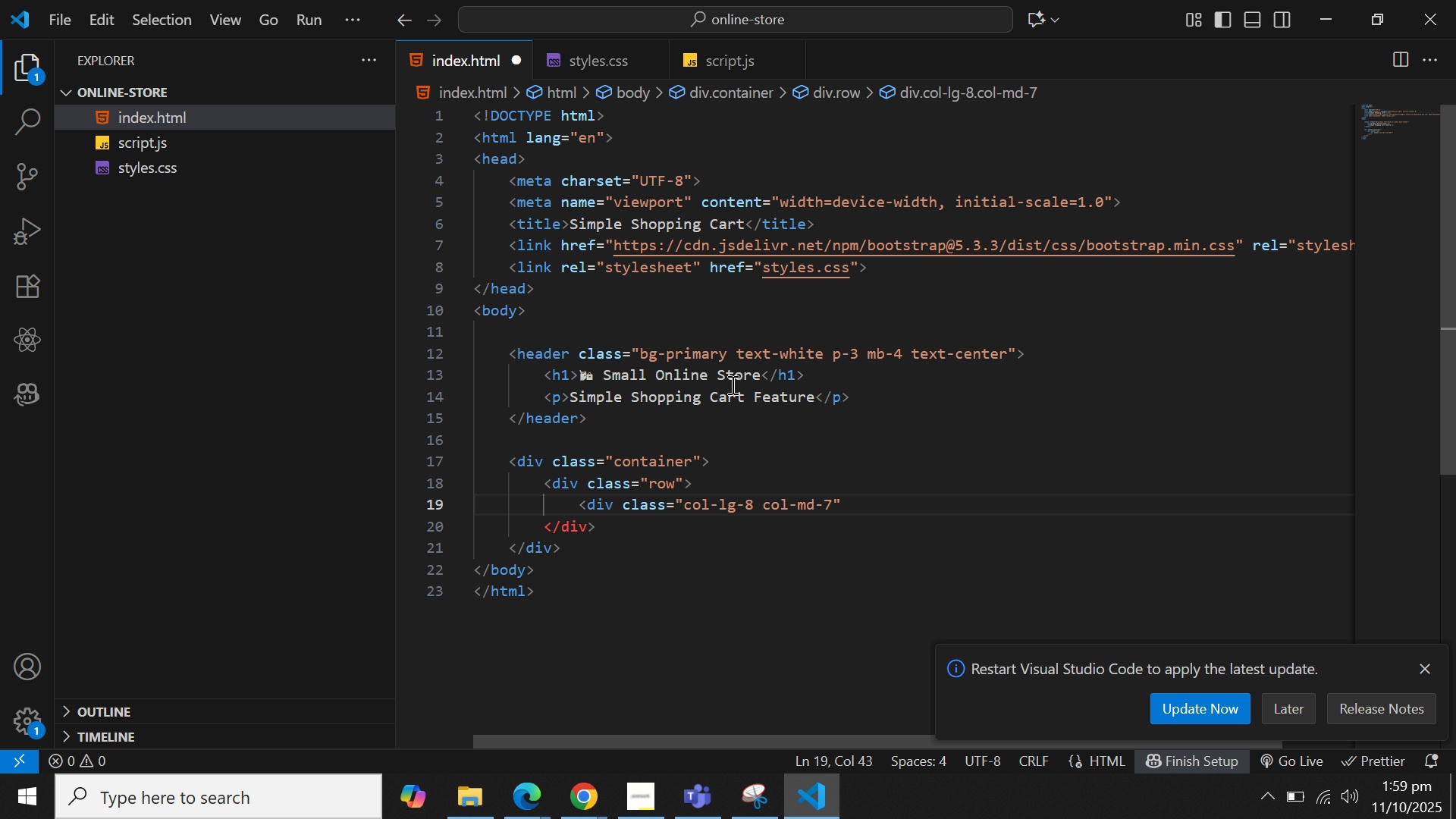 
key(Shift+Period)
 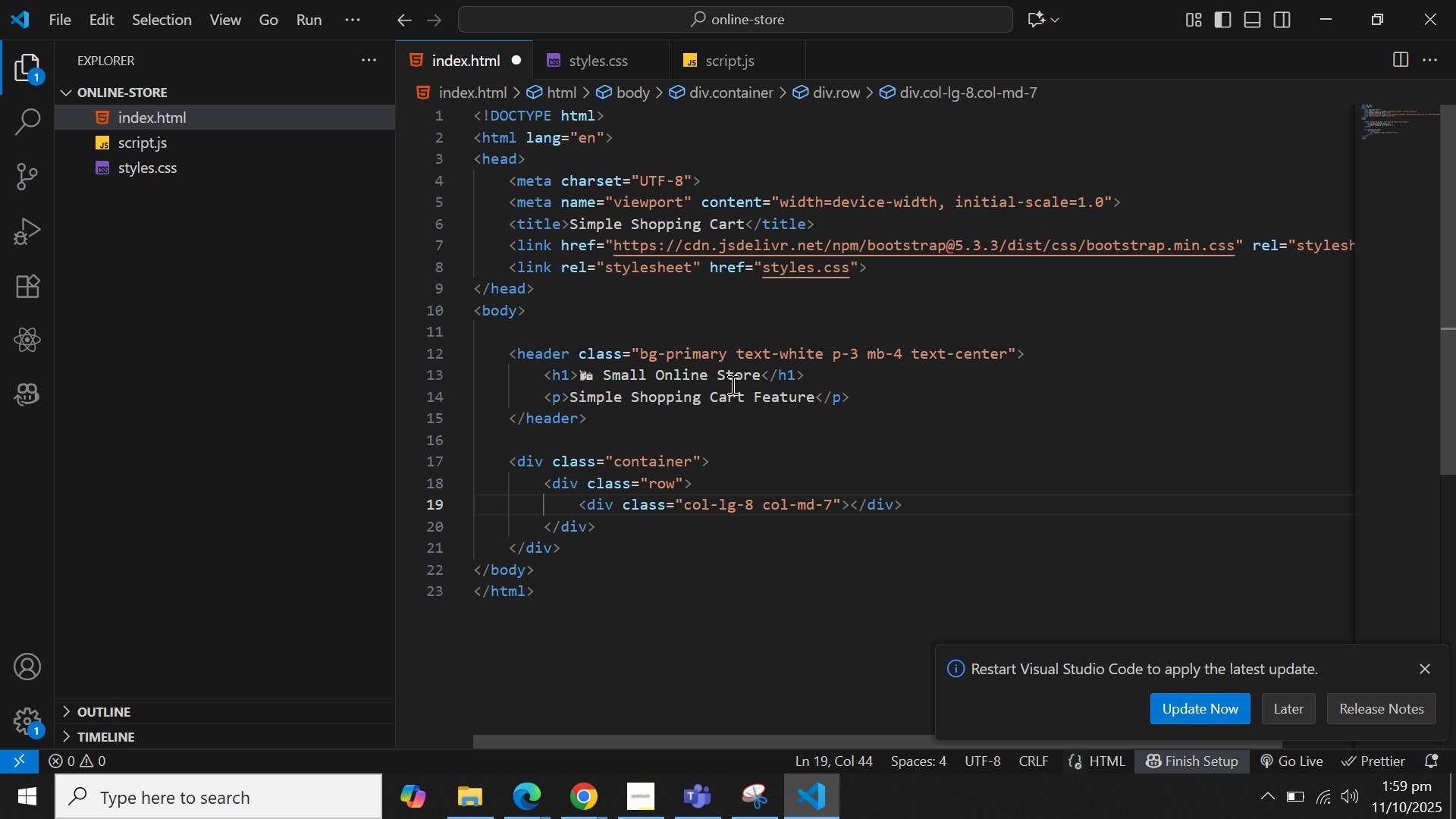 
key(Enter)
 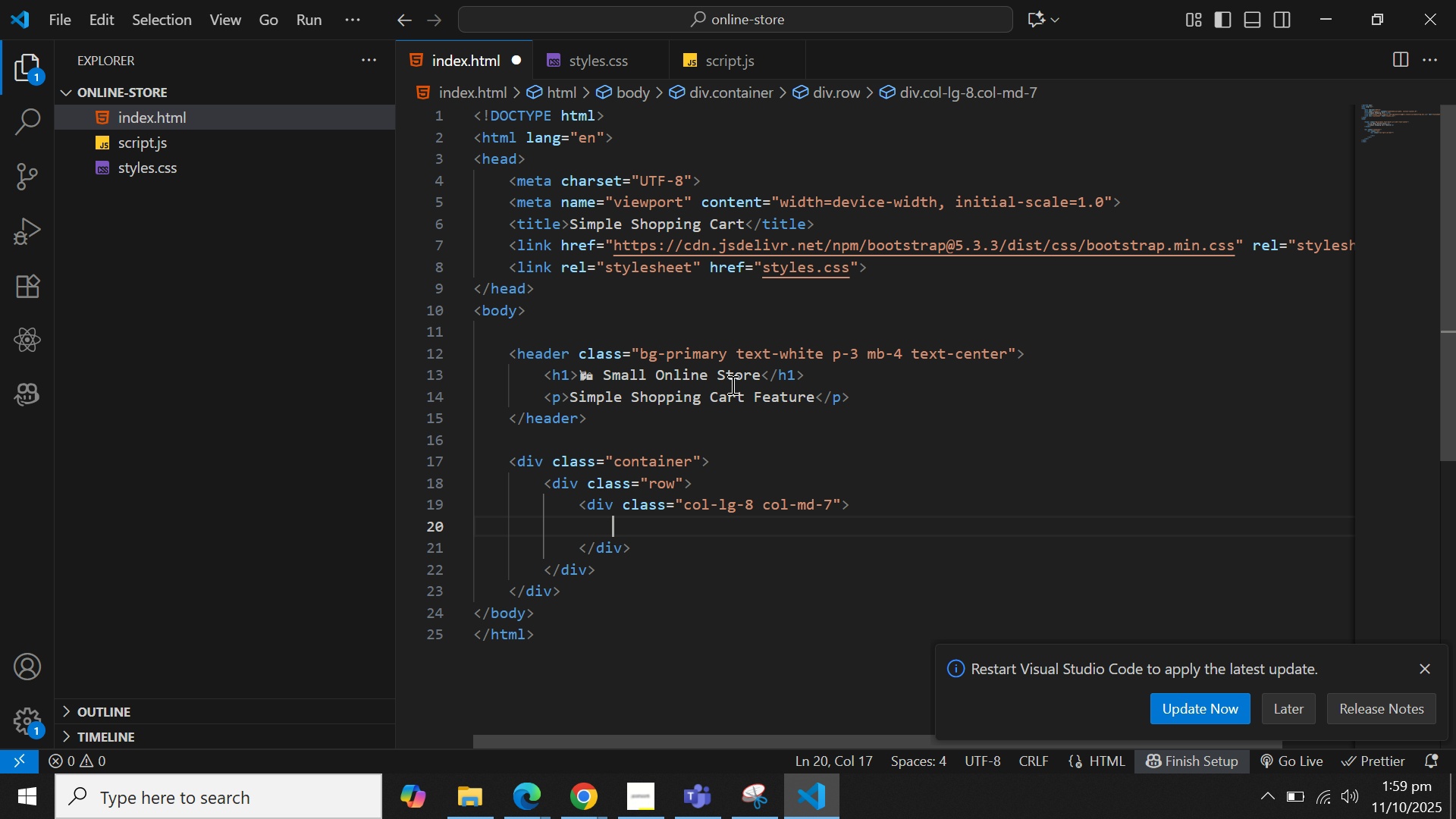 
wait(5.5)
 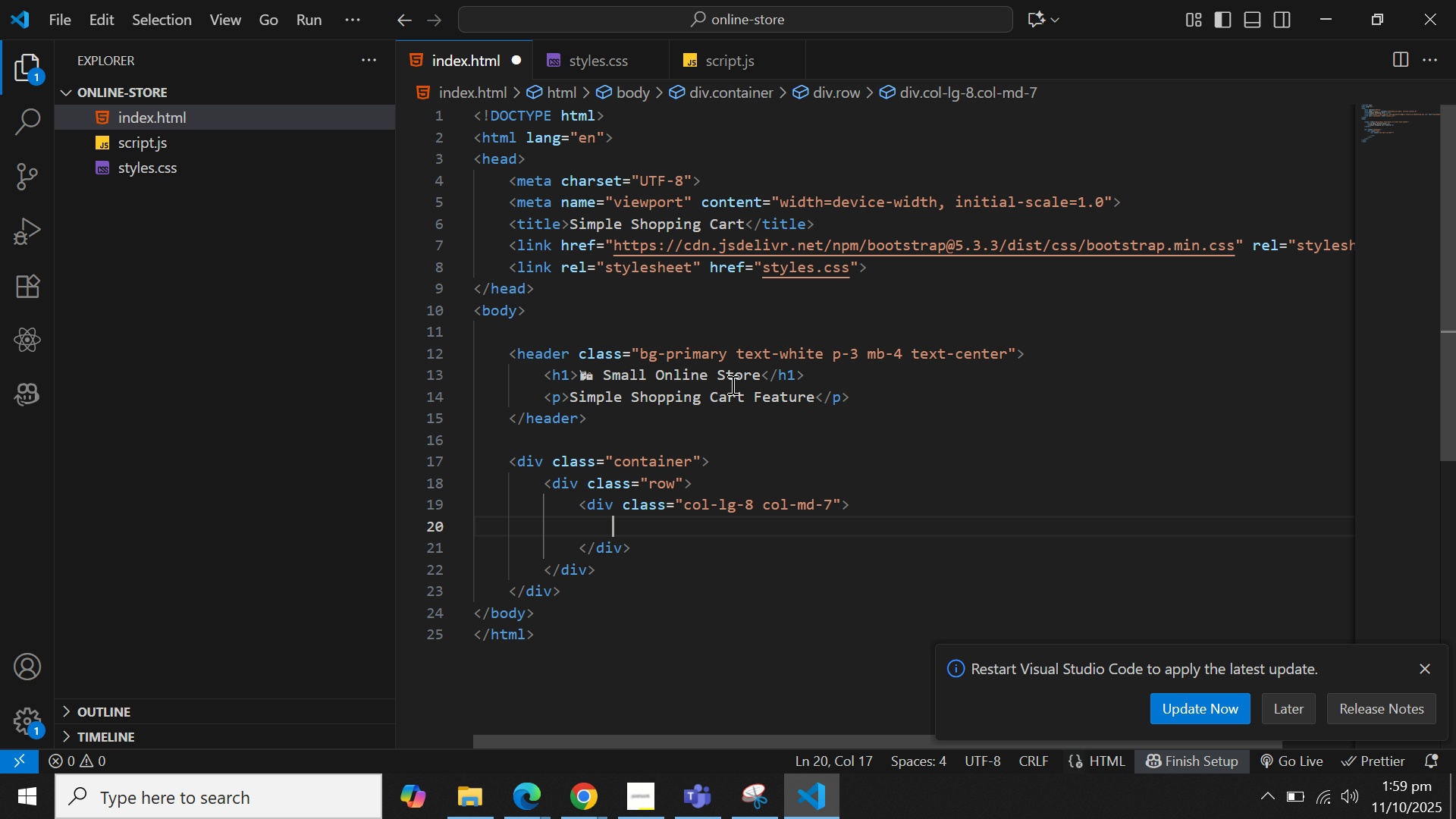 
type(<h2)
 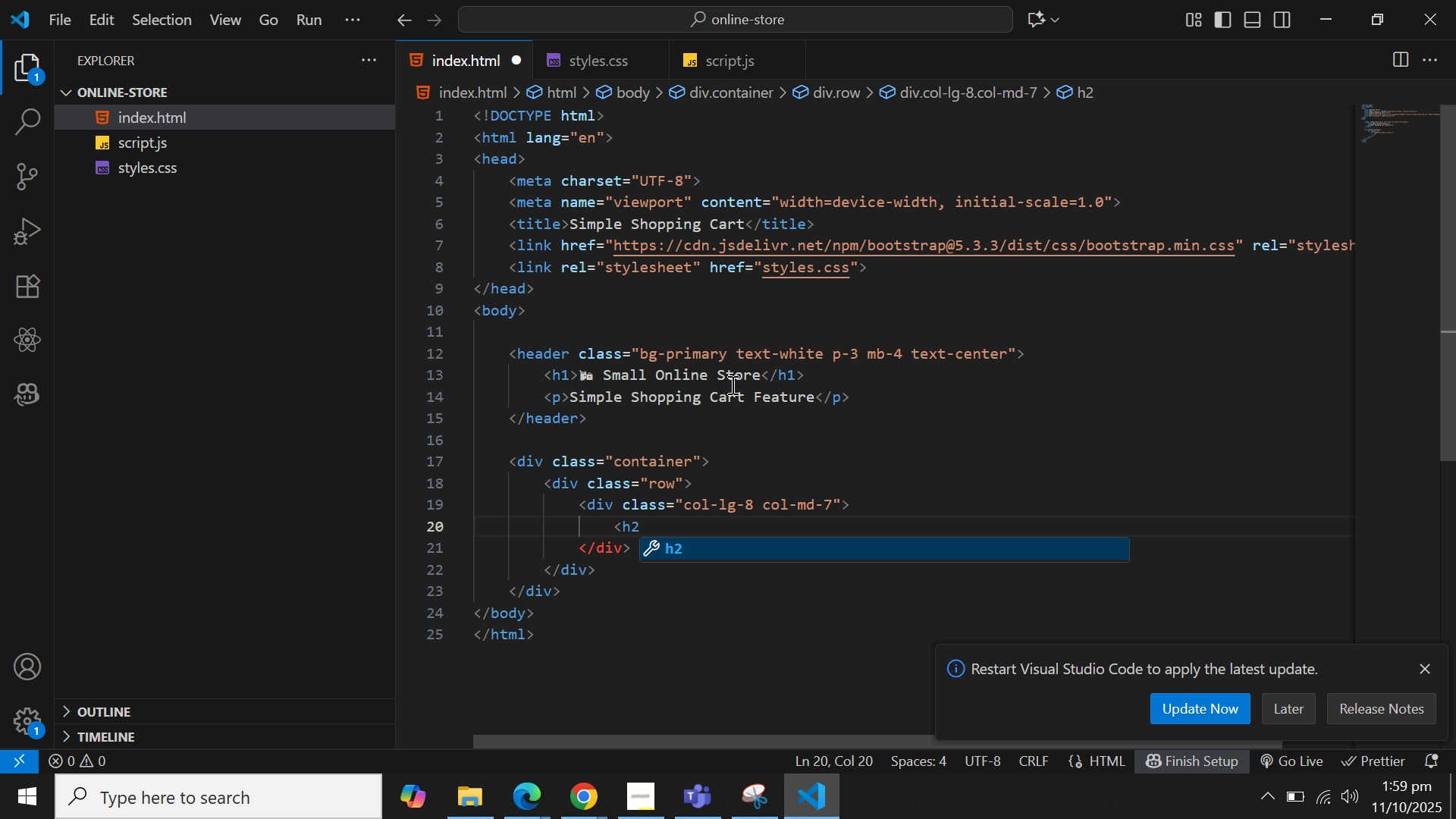 
type( class)
 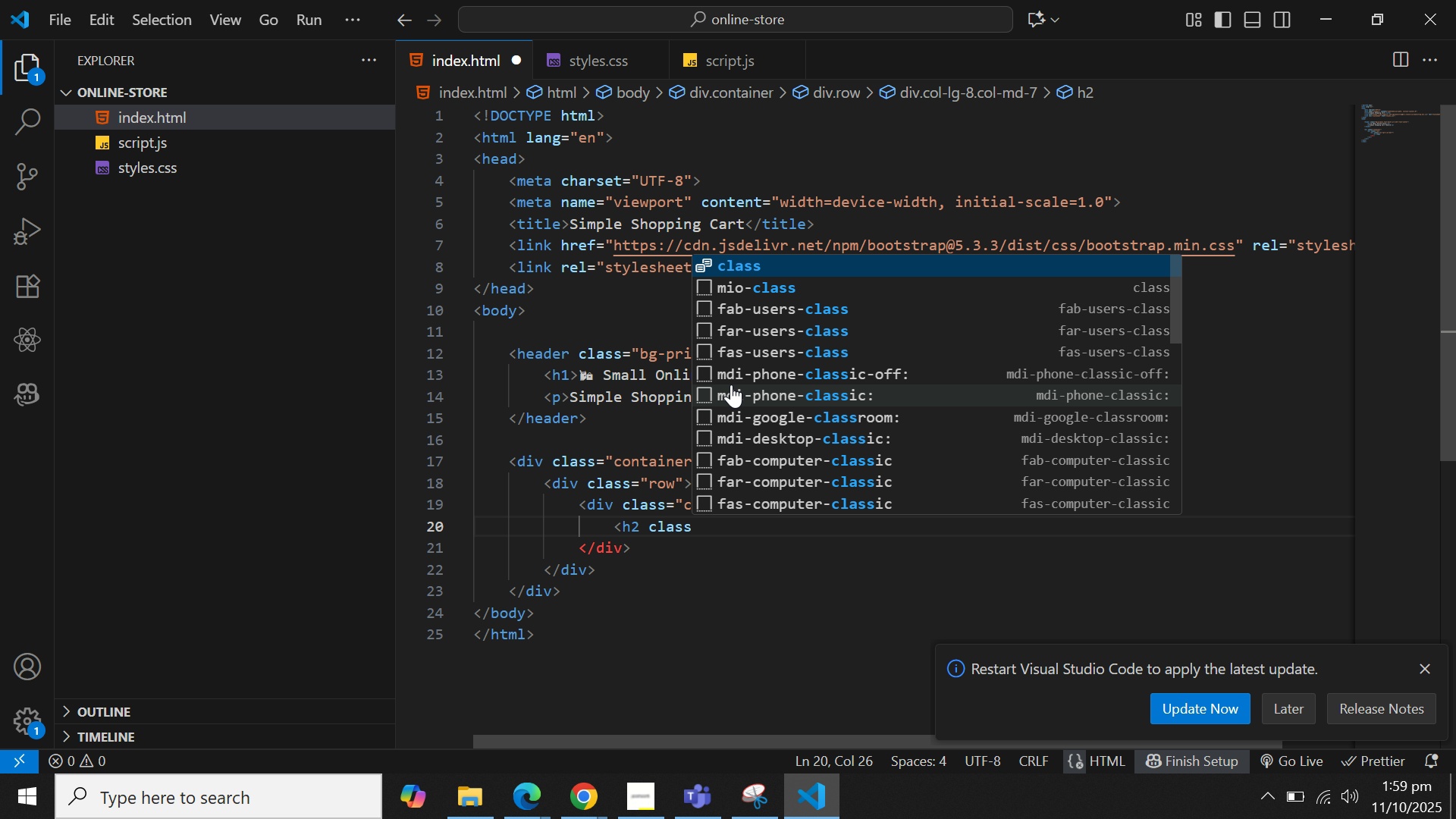 
key(Enter)
 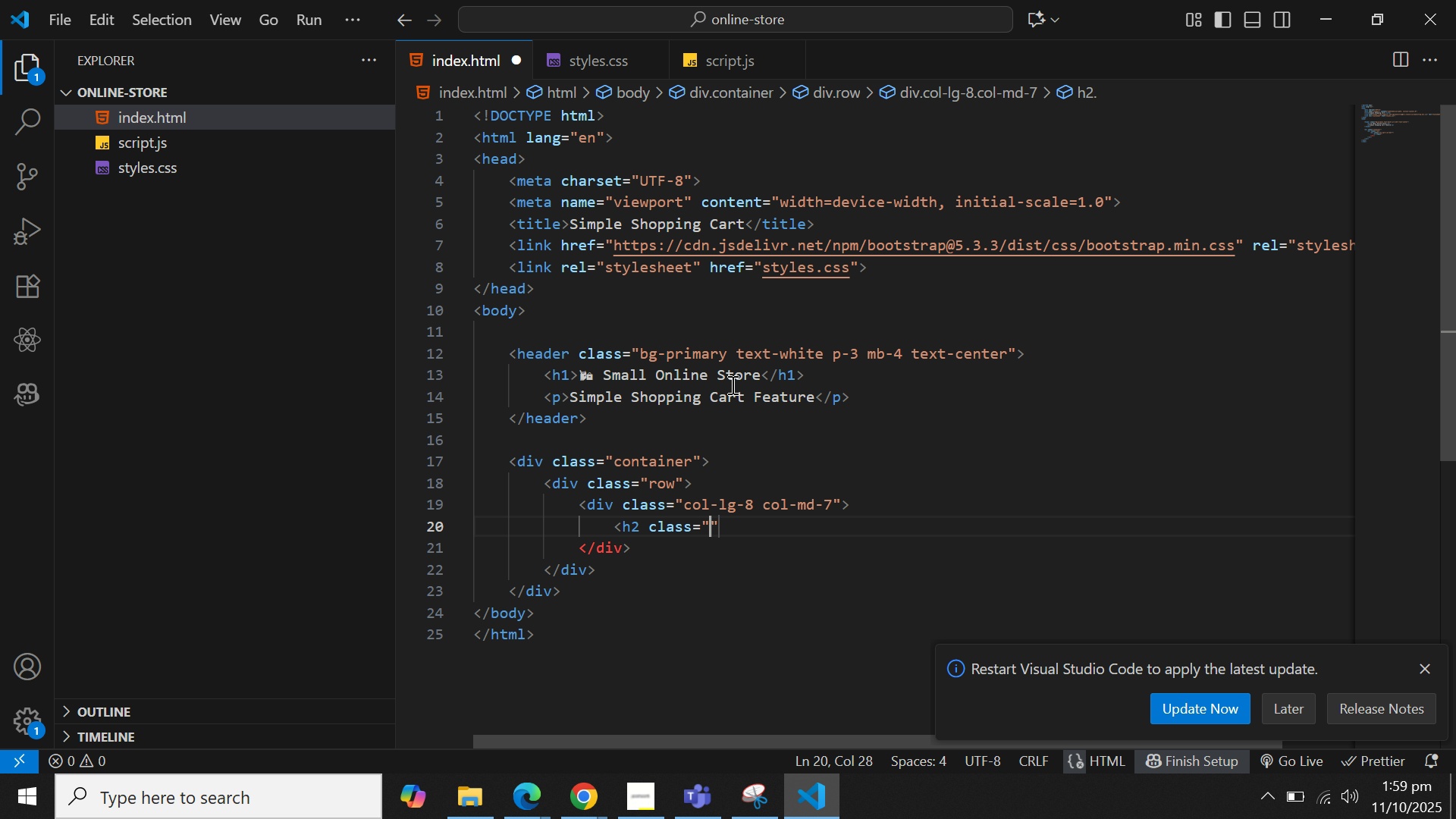 
key(ArrowRight)
 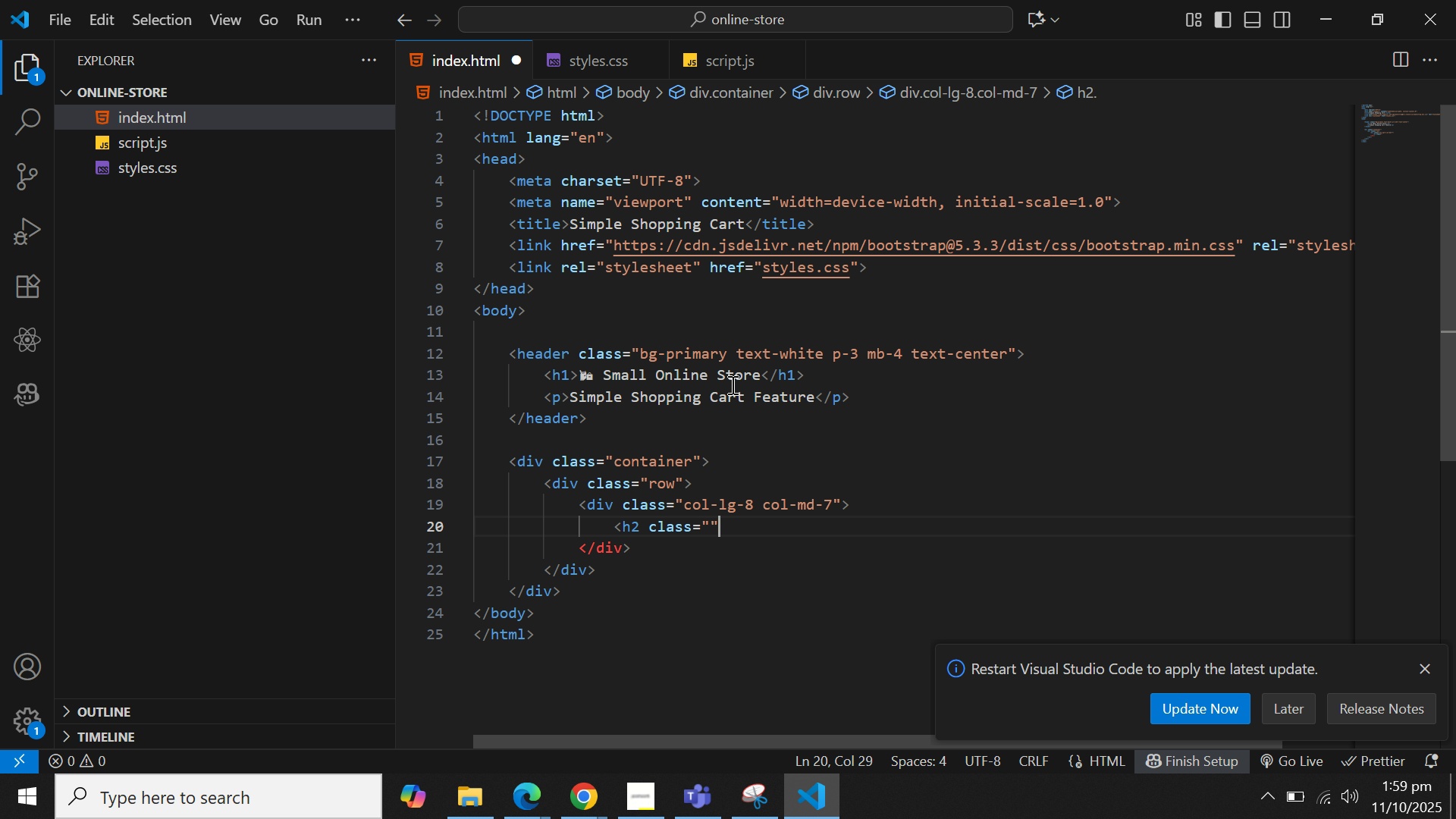 
key(Shift+Period)
 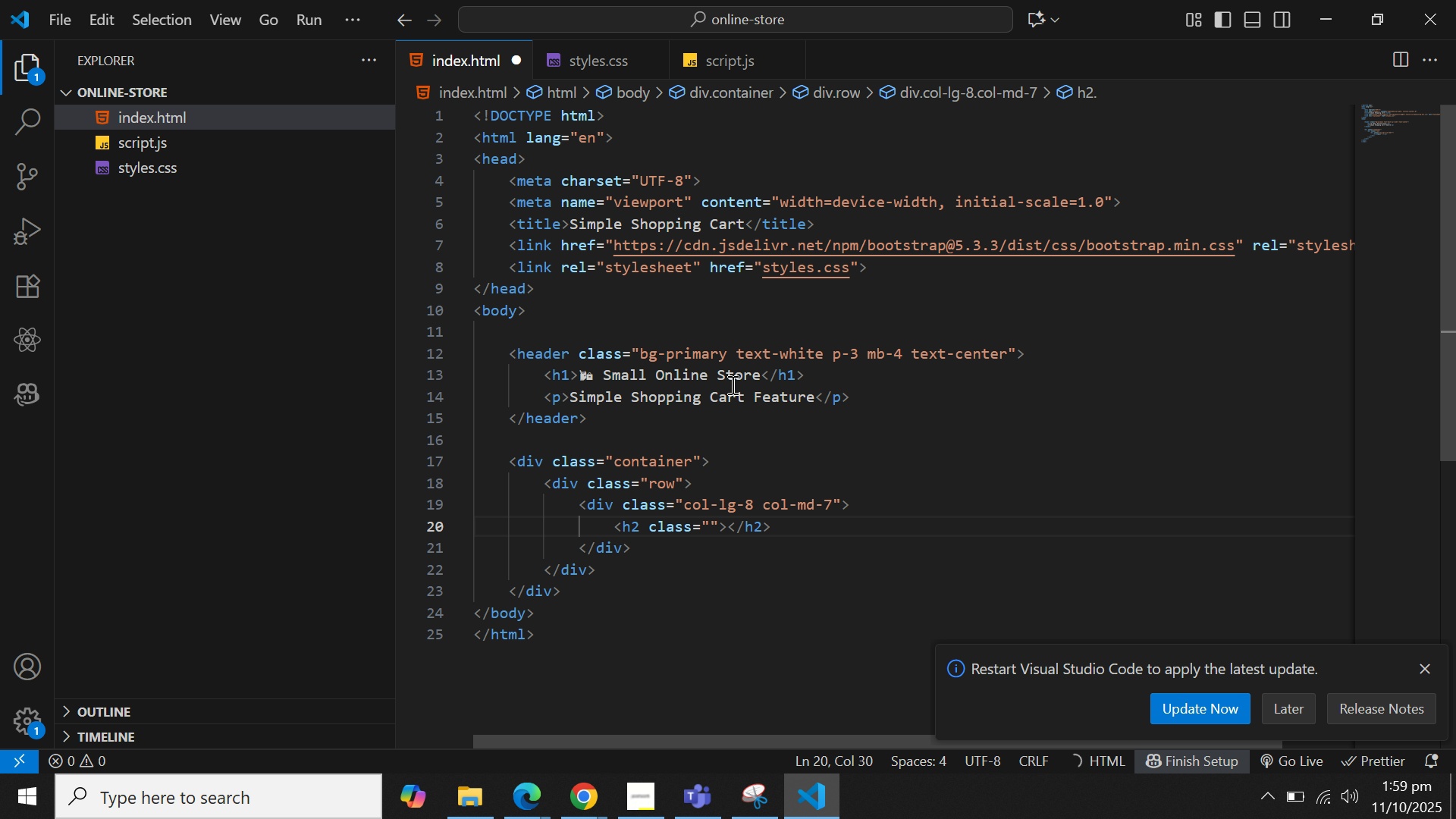 
key(ArrowLeft)
 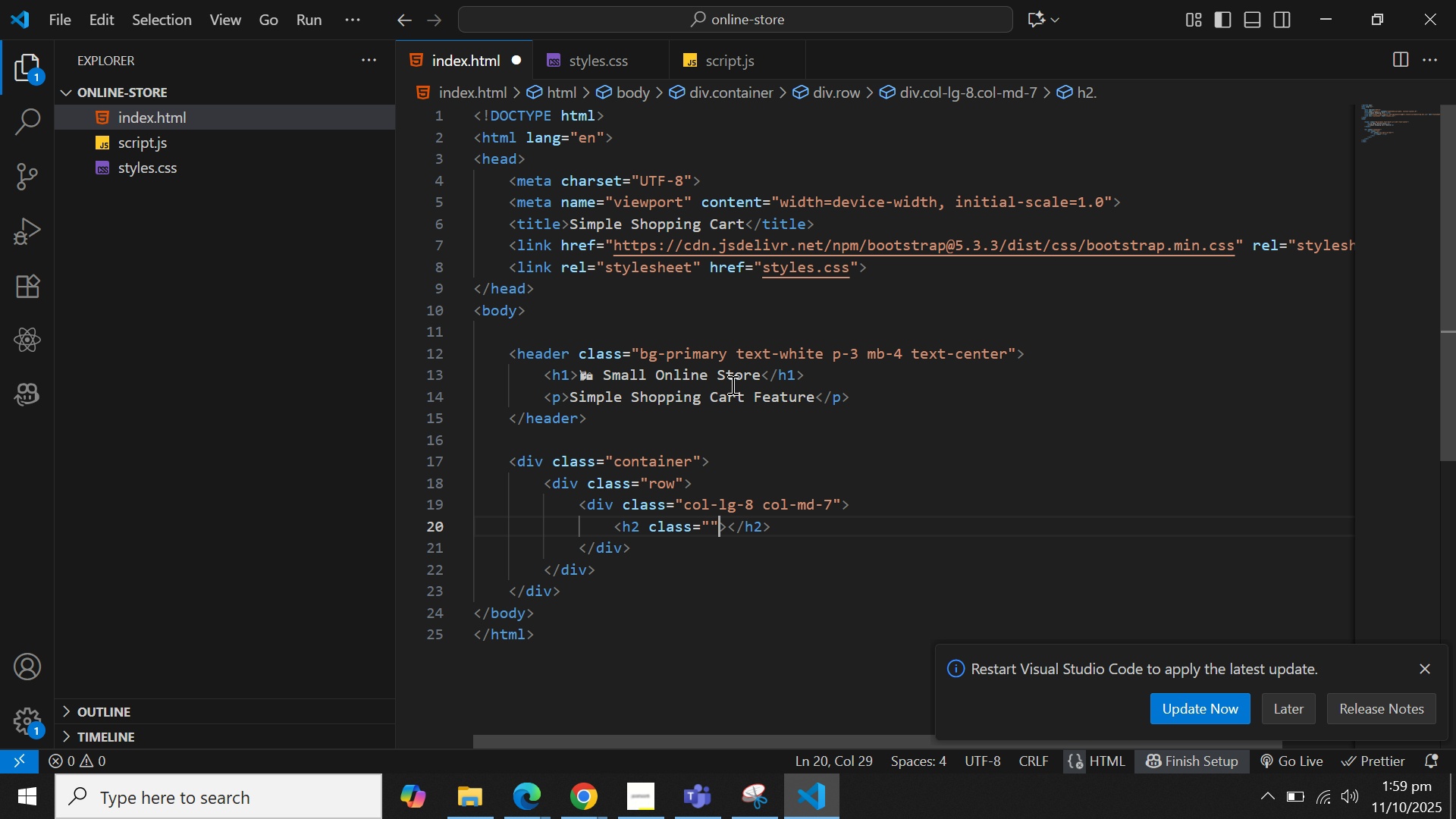 
key(ArrowLeft)
 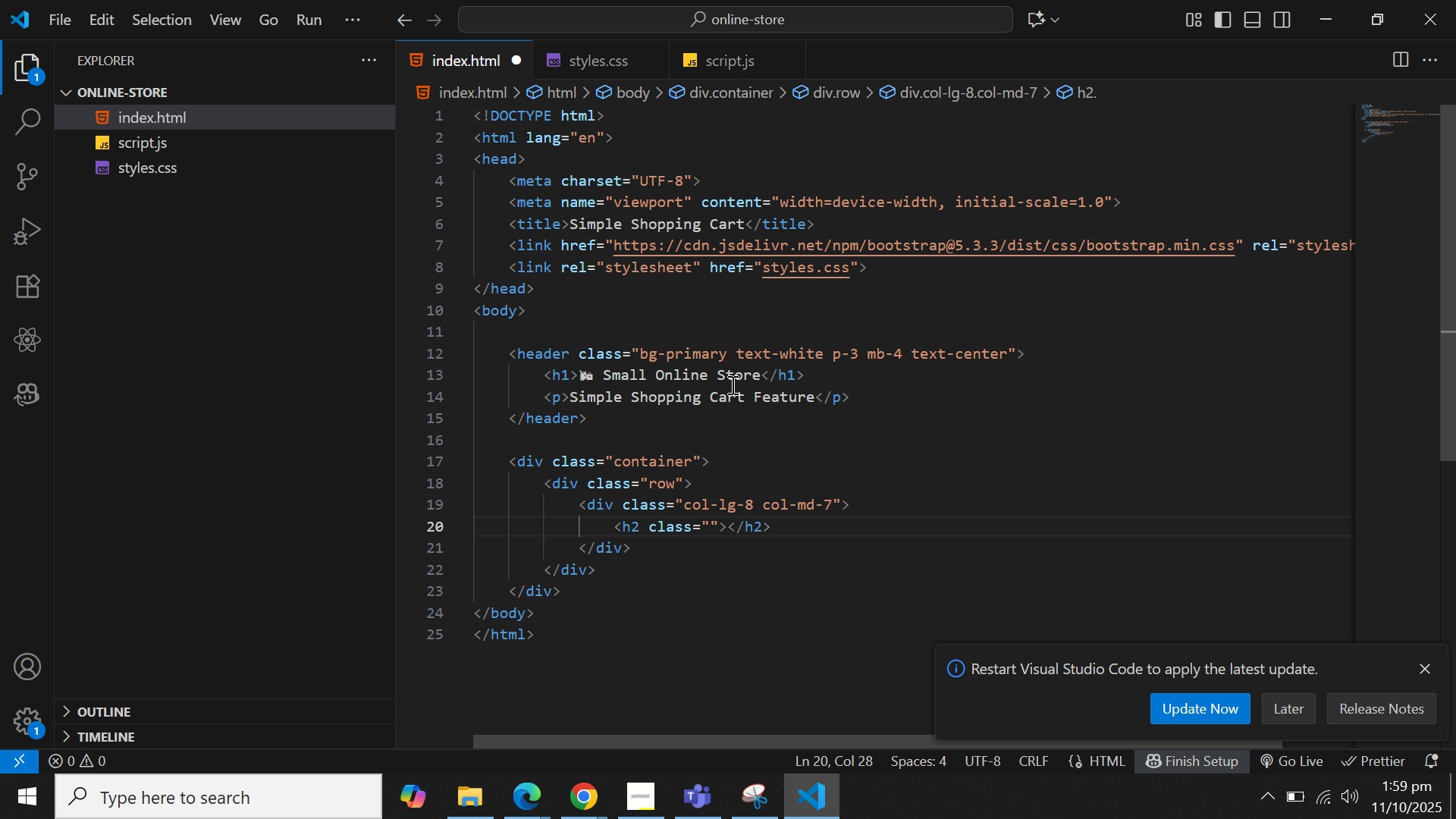 
type(mb-3)
 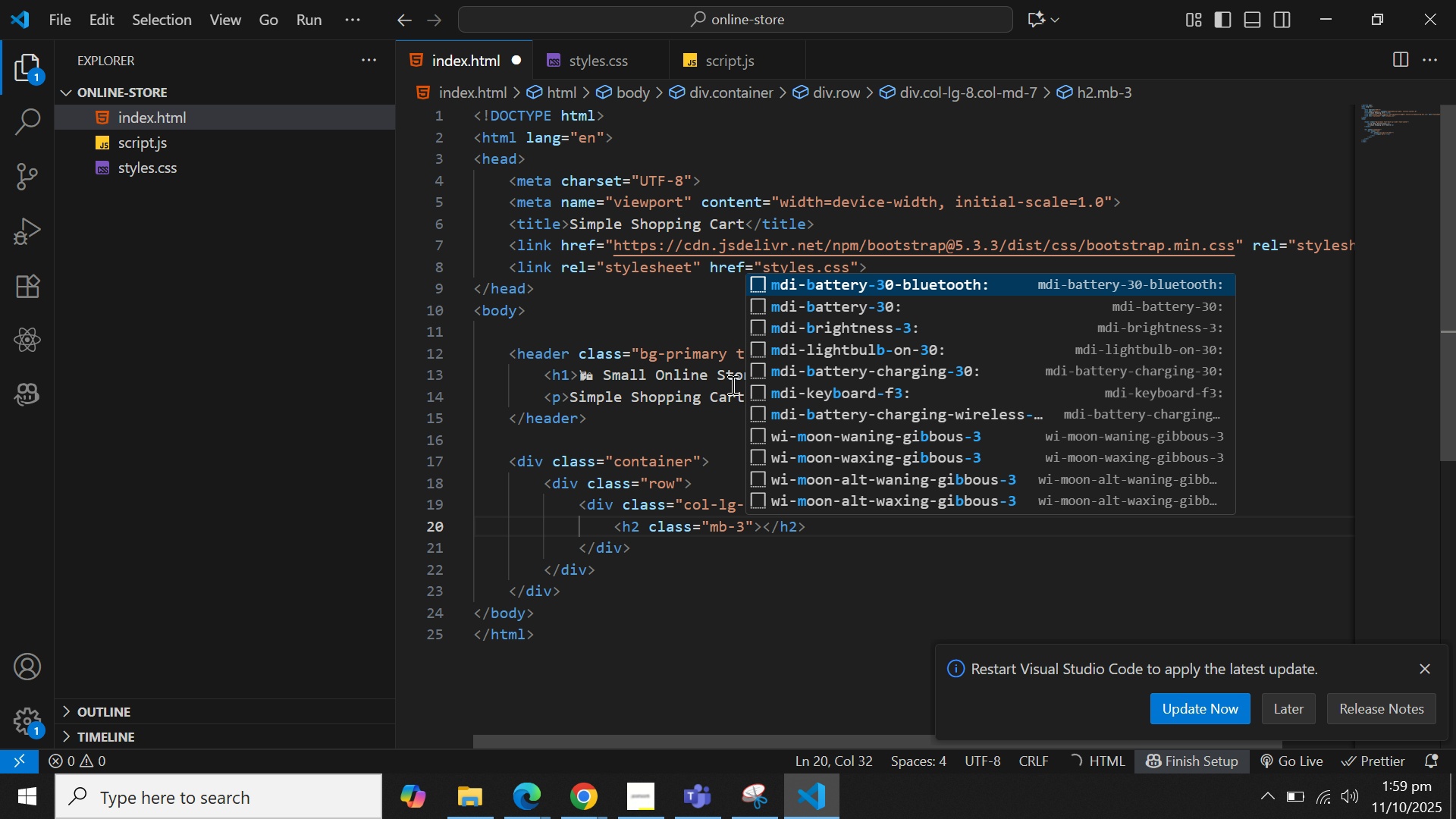 
key(ArrowRight)
 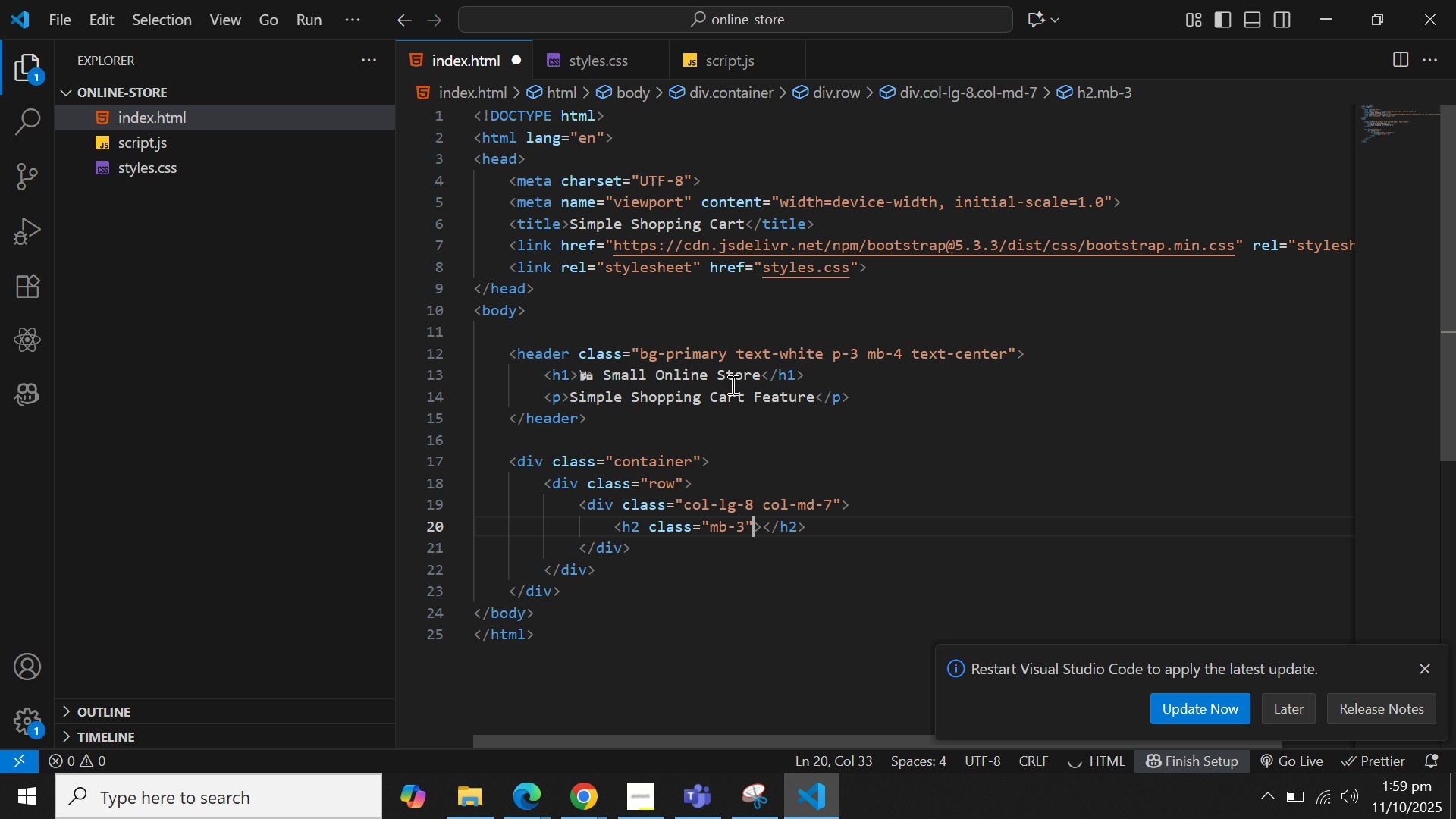 
key(ArrowRight)
 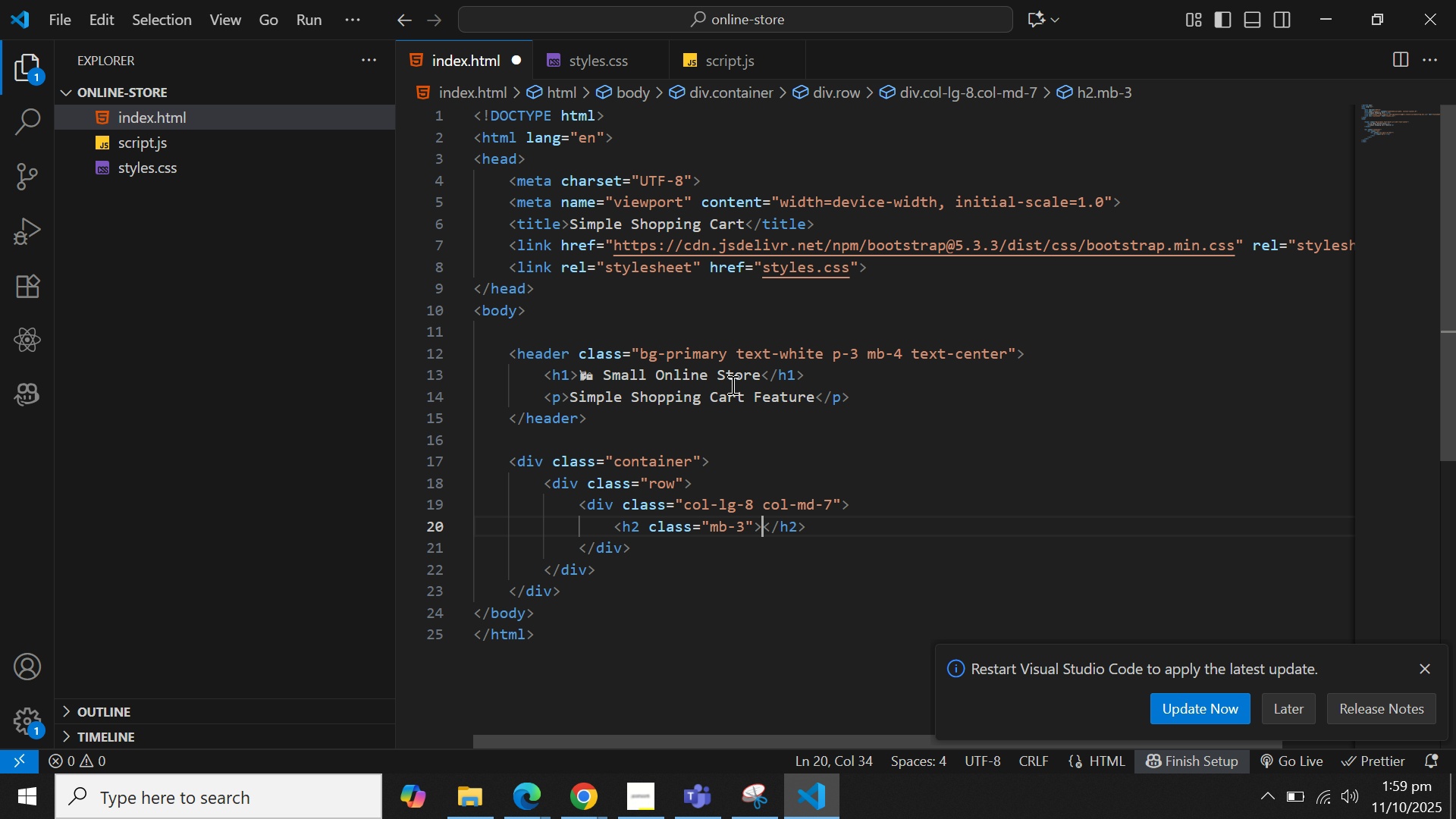 
type(Available Pe)
key(Backspace)
type(roducts)
 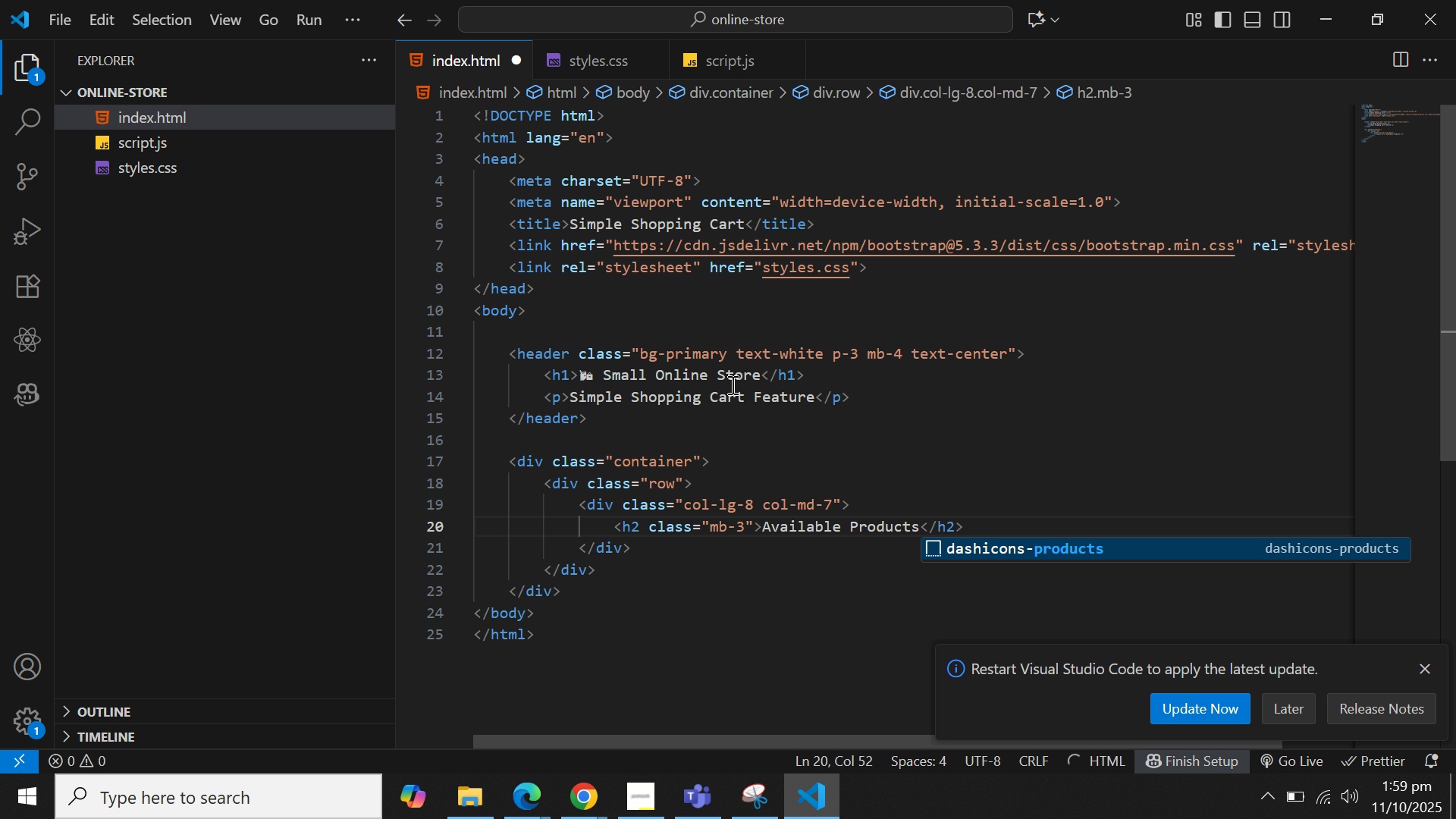 
key(ArrowRight)
 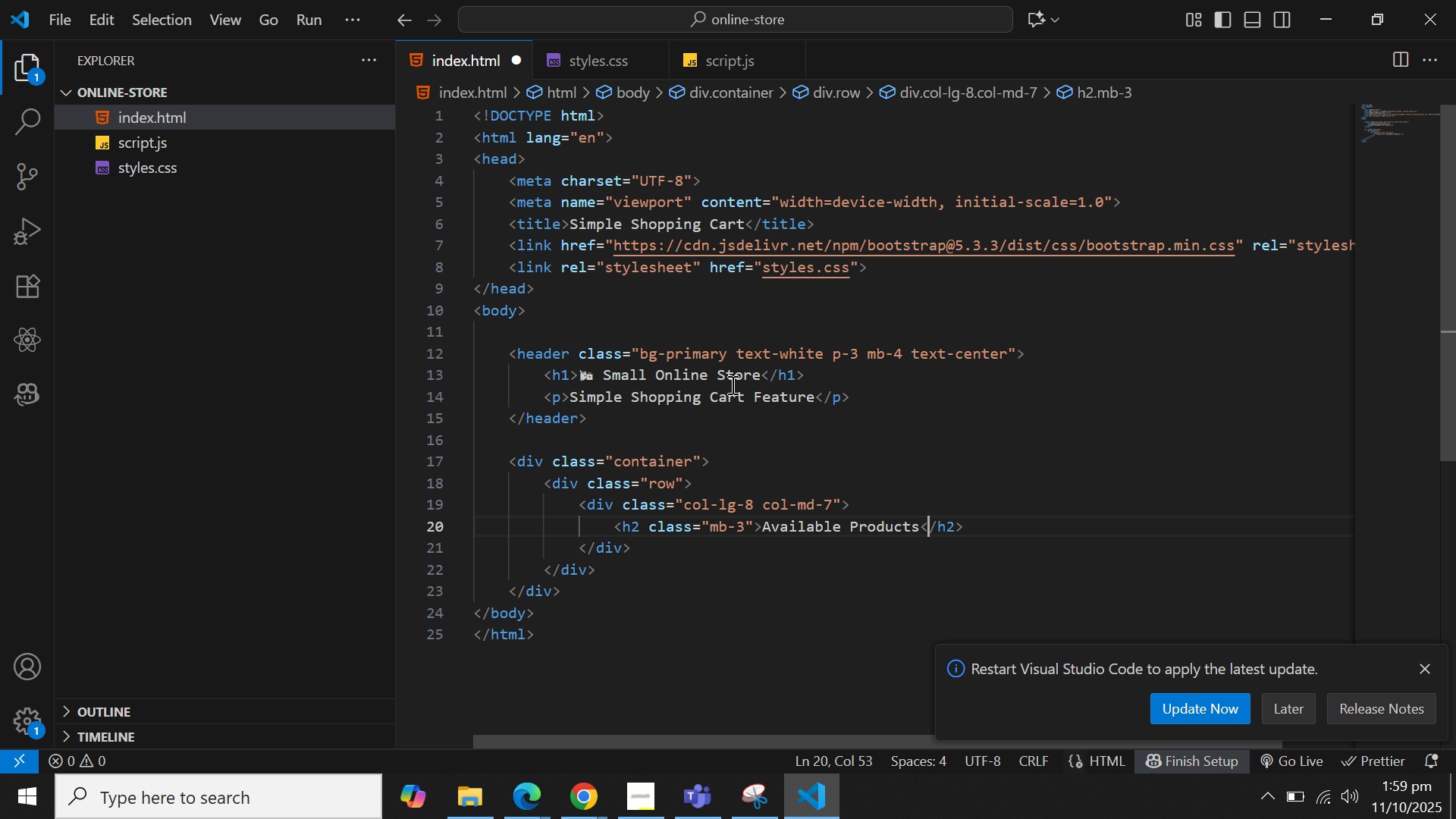 
key(ArrowRight)
 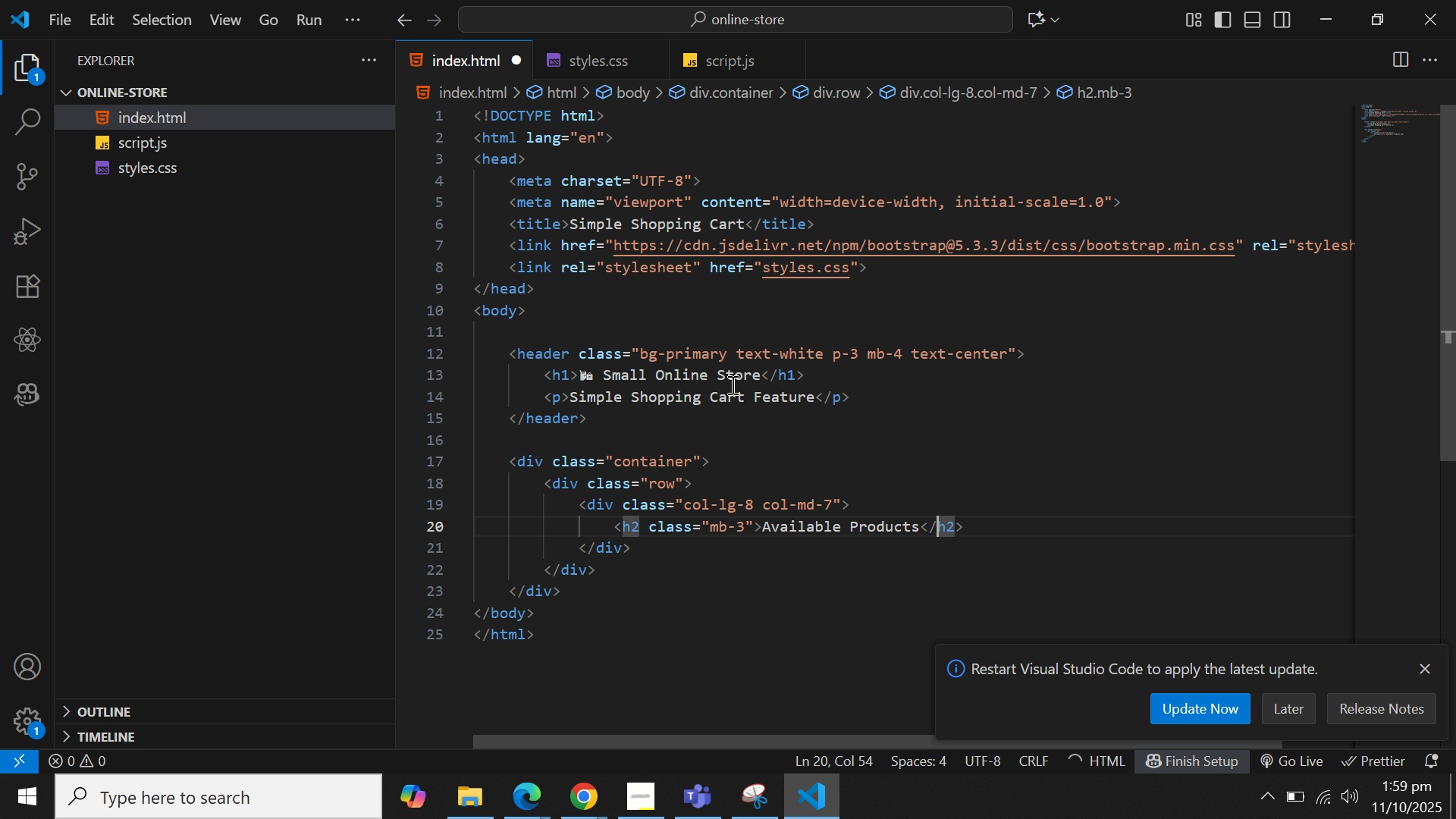 
key(ArrowRight)
 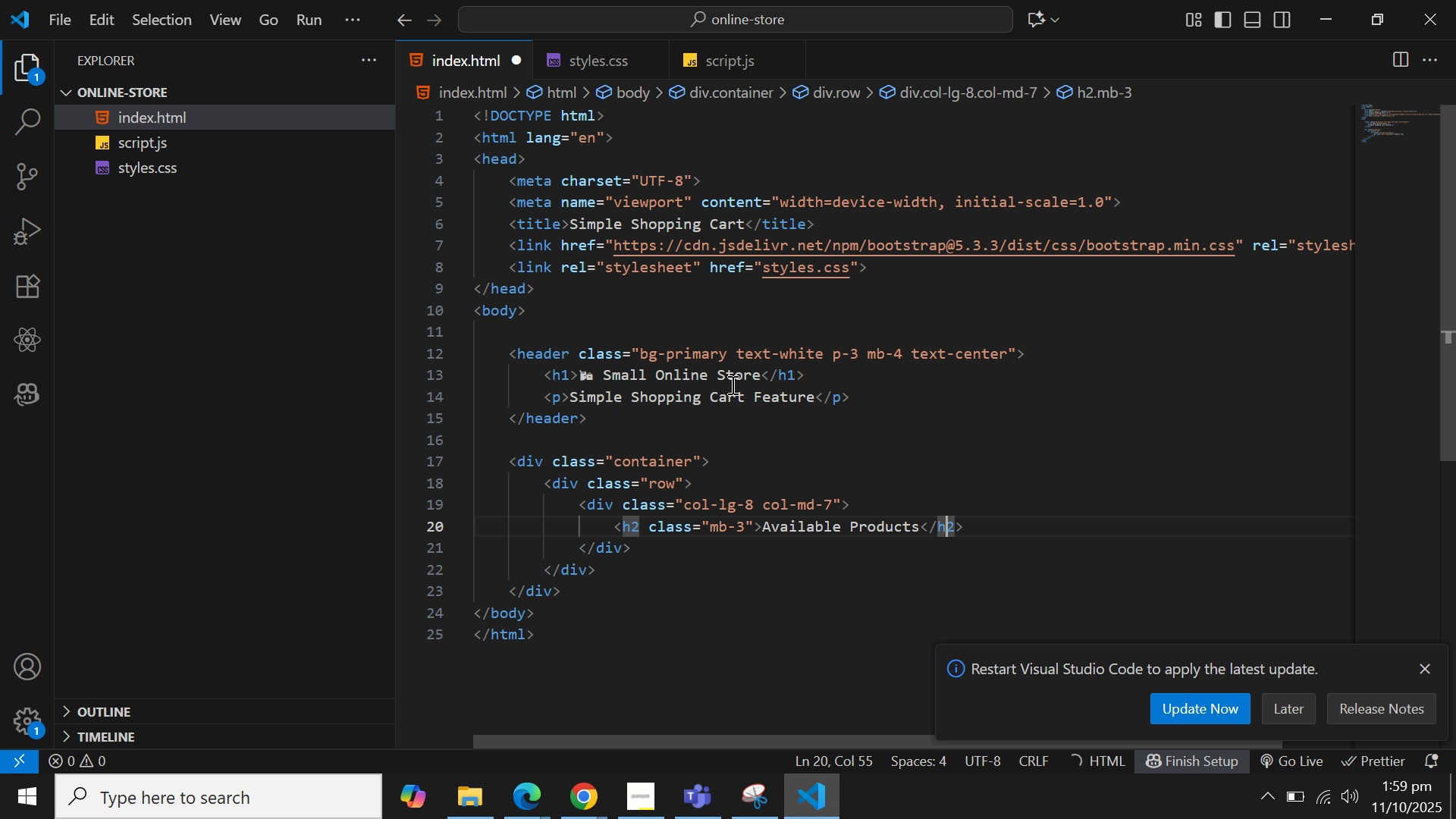 
key(ArrowRight)
 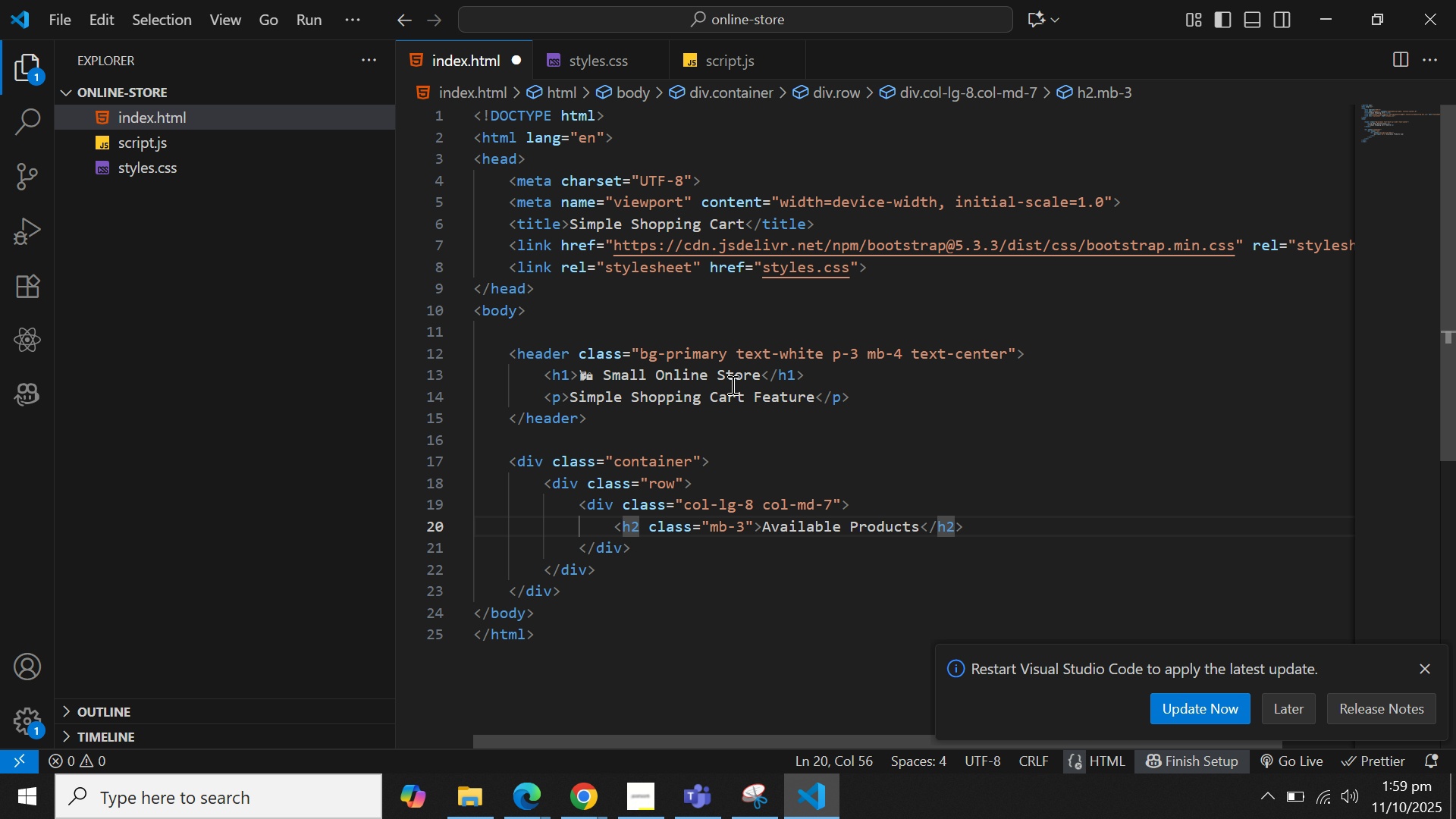 
key(ArrowRight)
 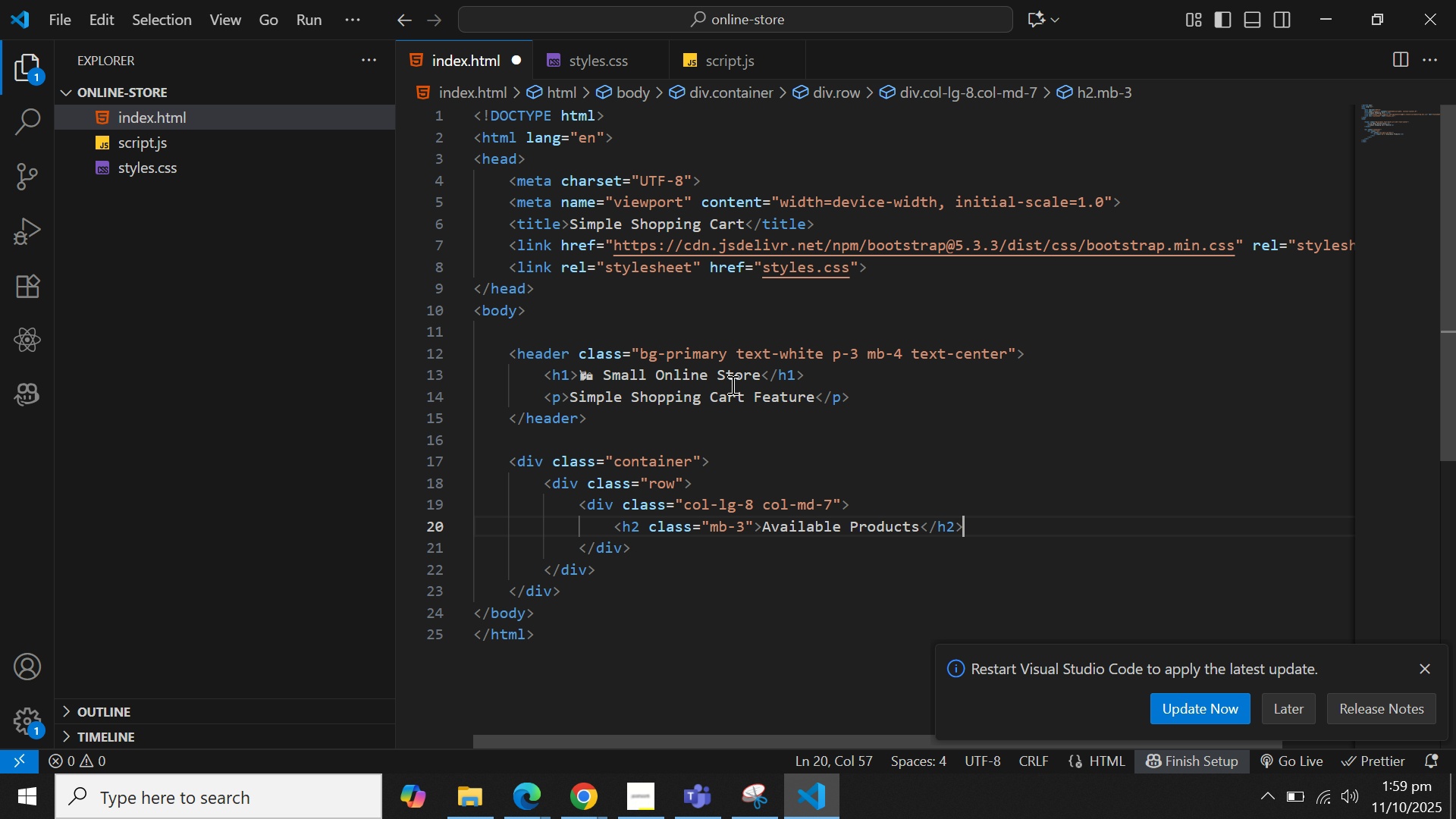 
key(ArrowRight)
 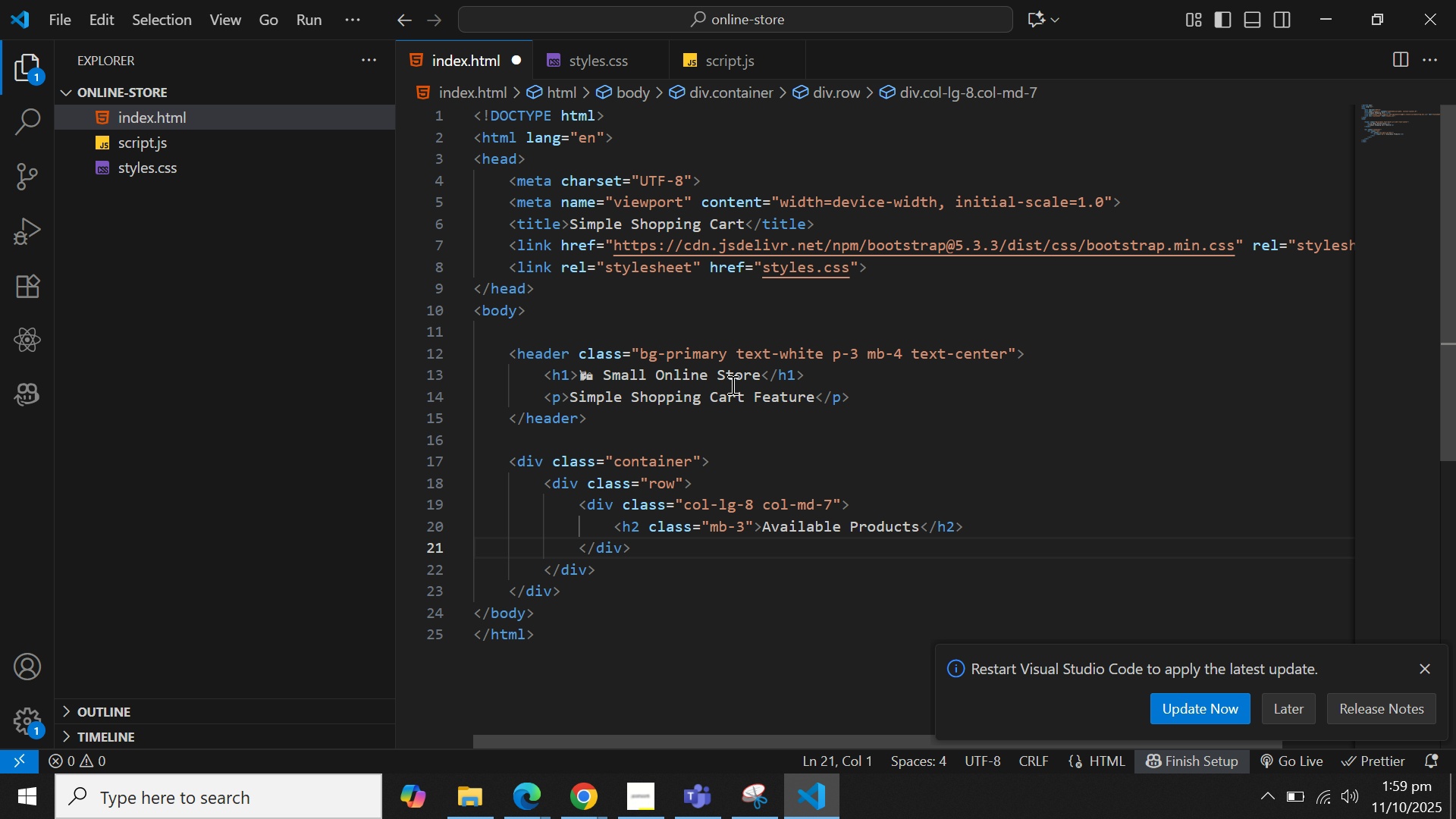 
key(ArrowLeft)
 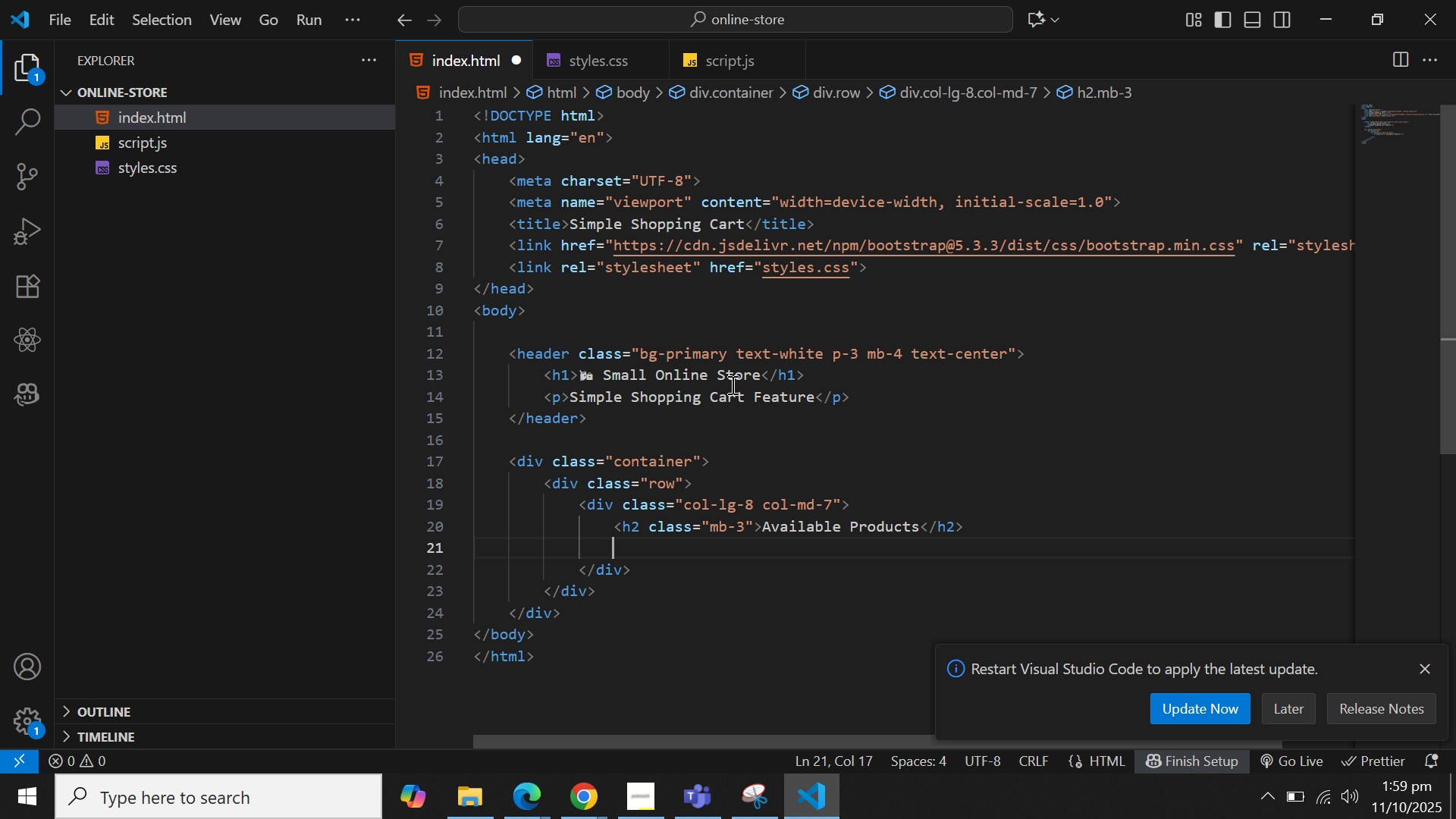 
key(Enter)
 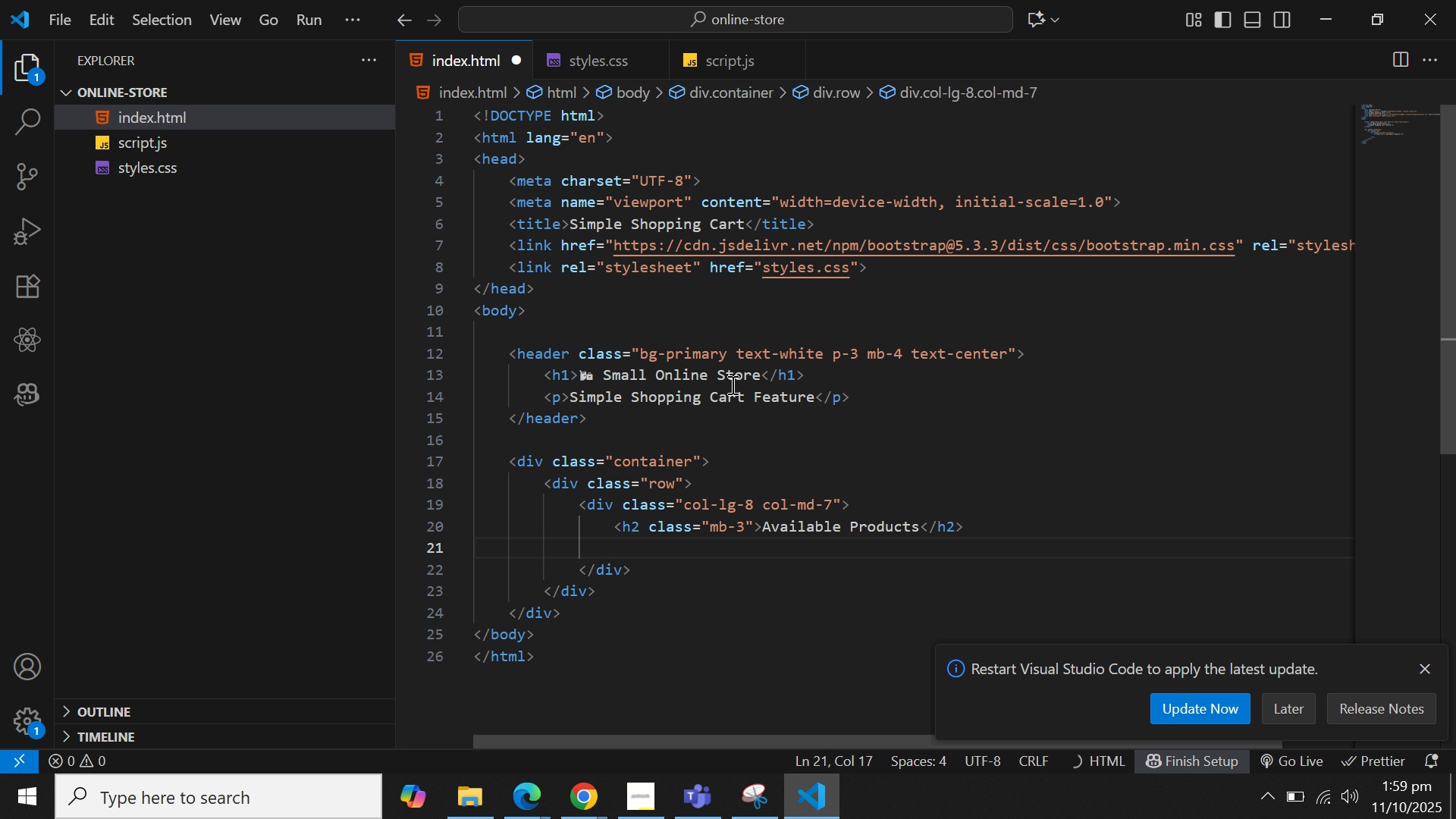 
type(<div)
 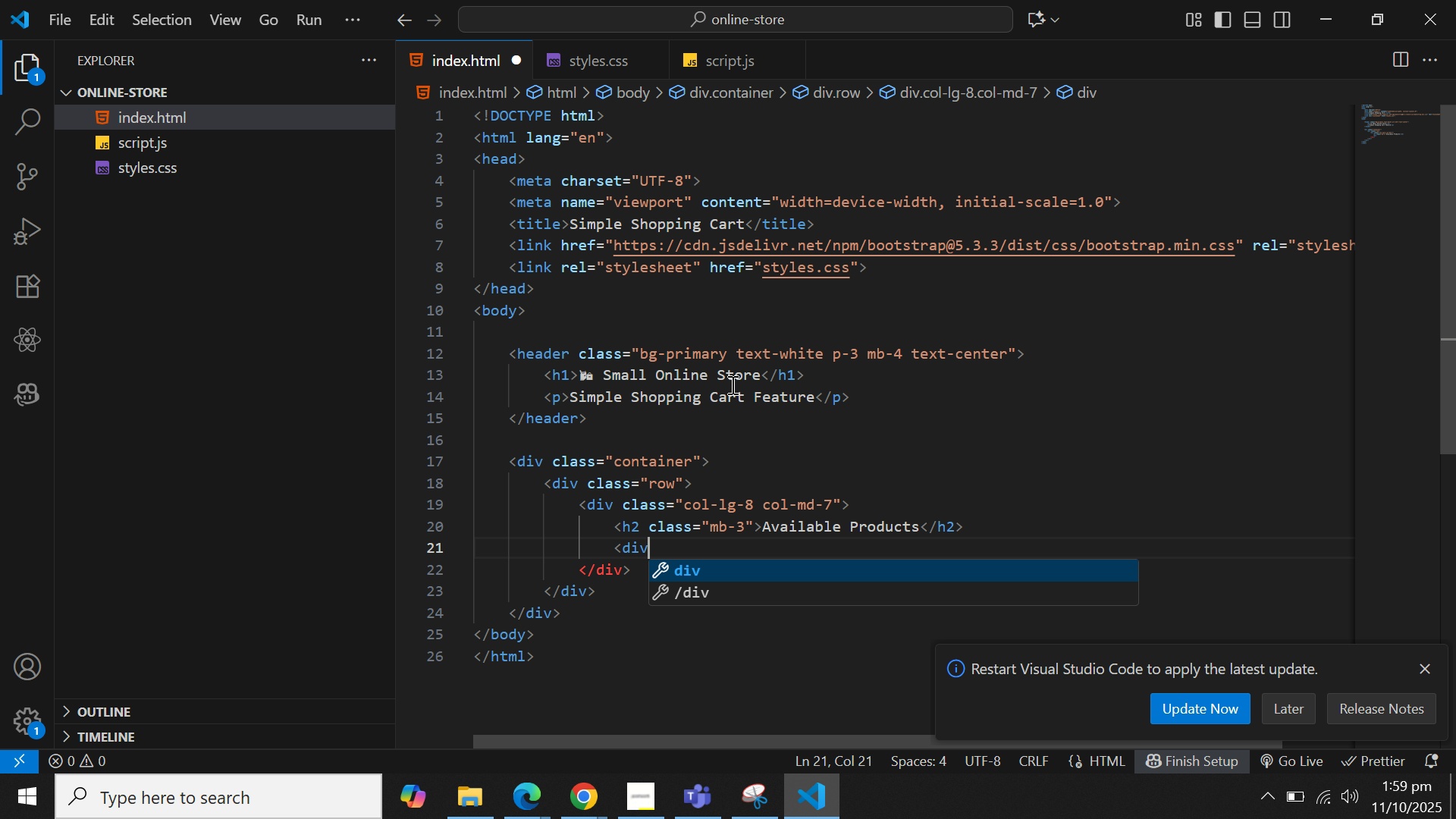 
wait(8.84)
 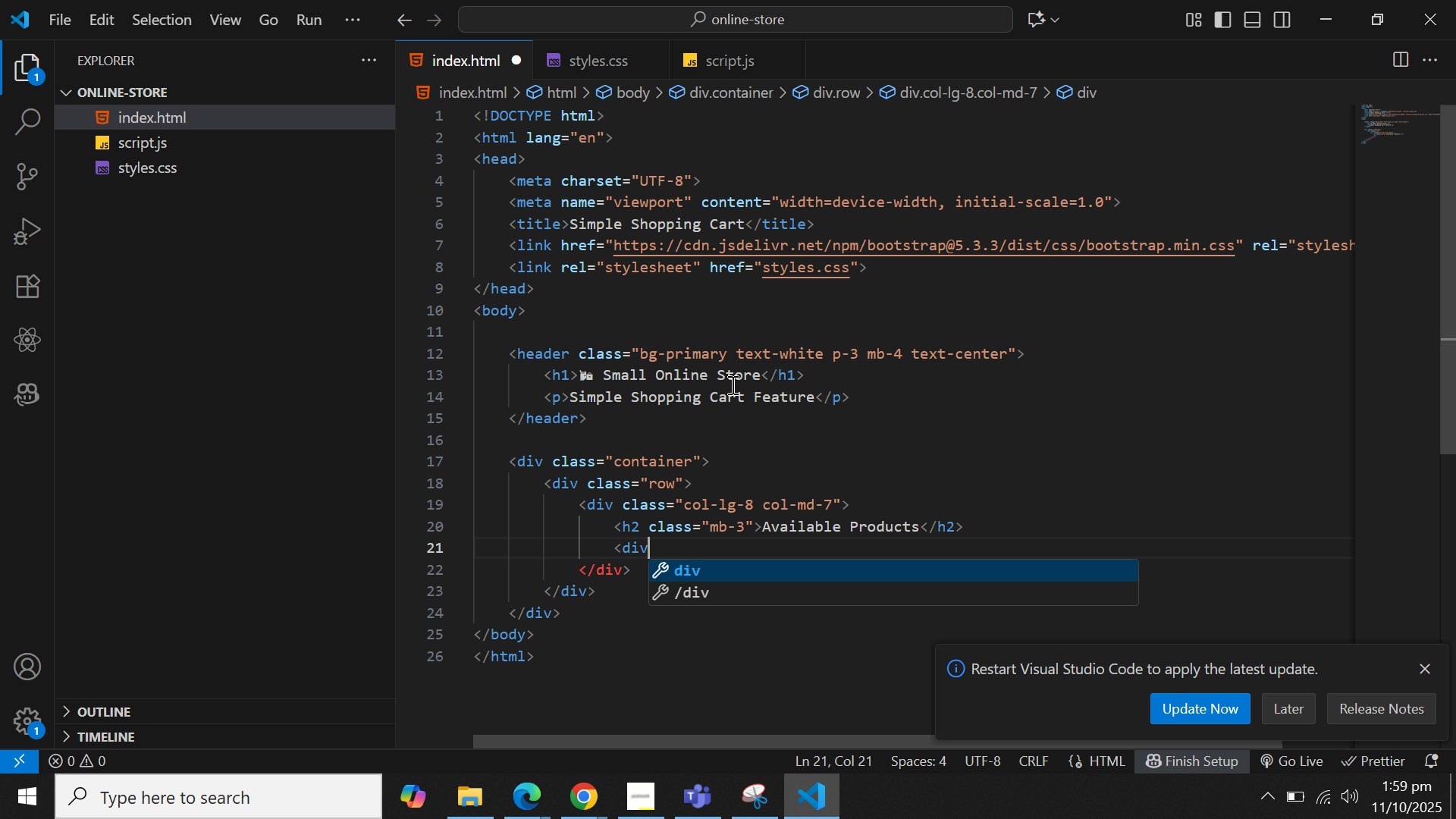 
type( id=prof)
key(Backspace)
type(duct-list)
 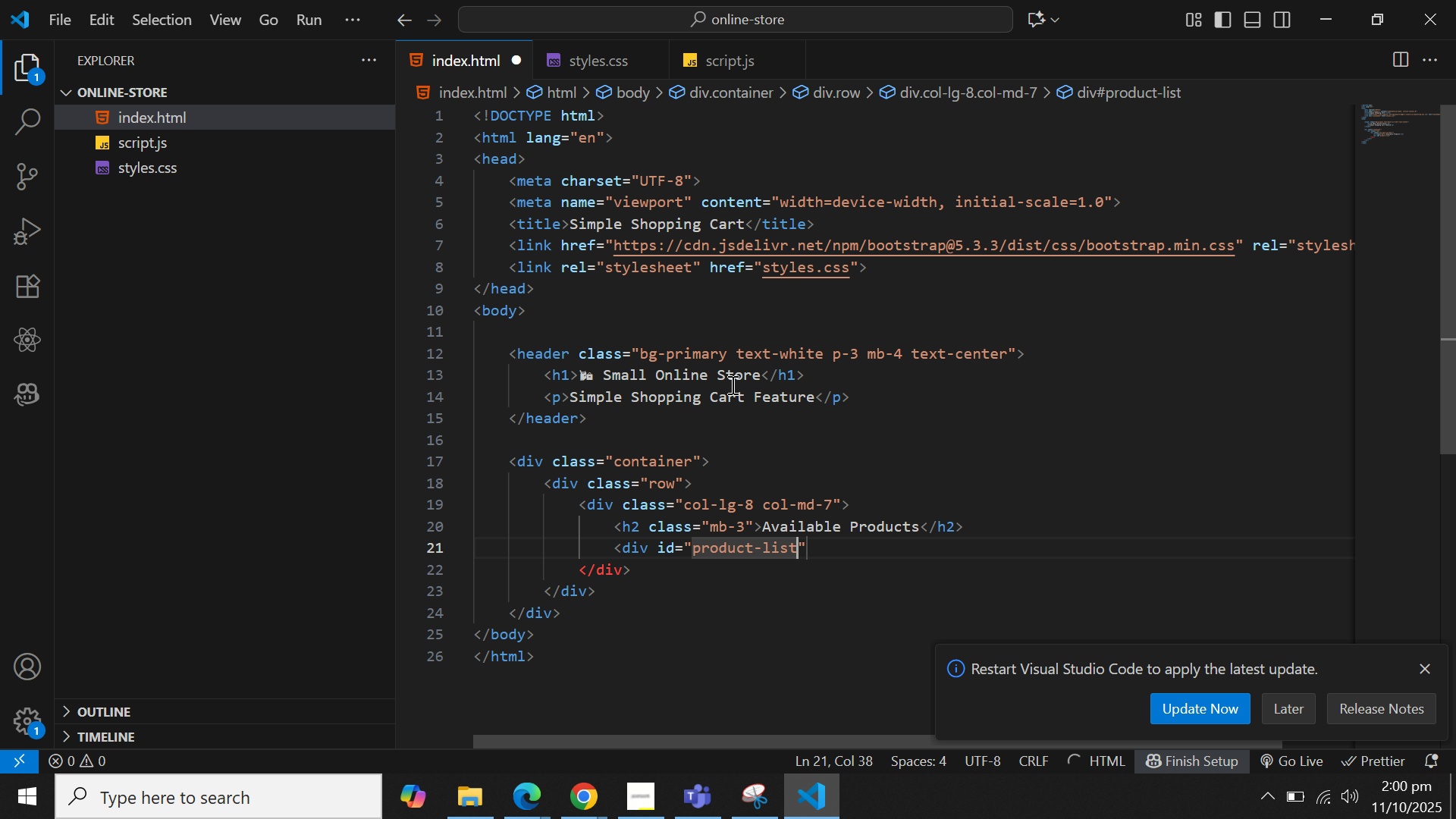 
key(ArrowRight)
 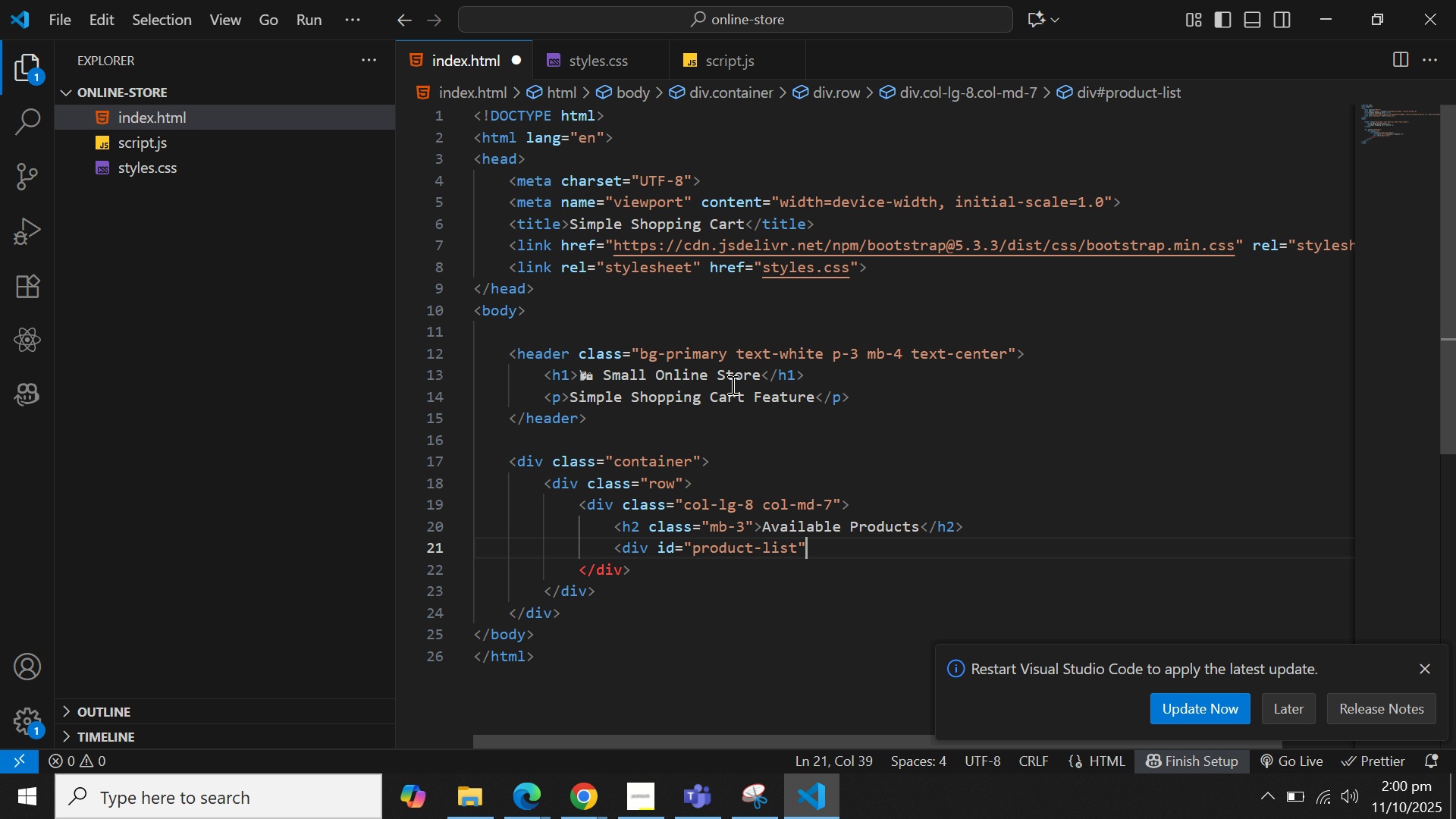 
type( class)
 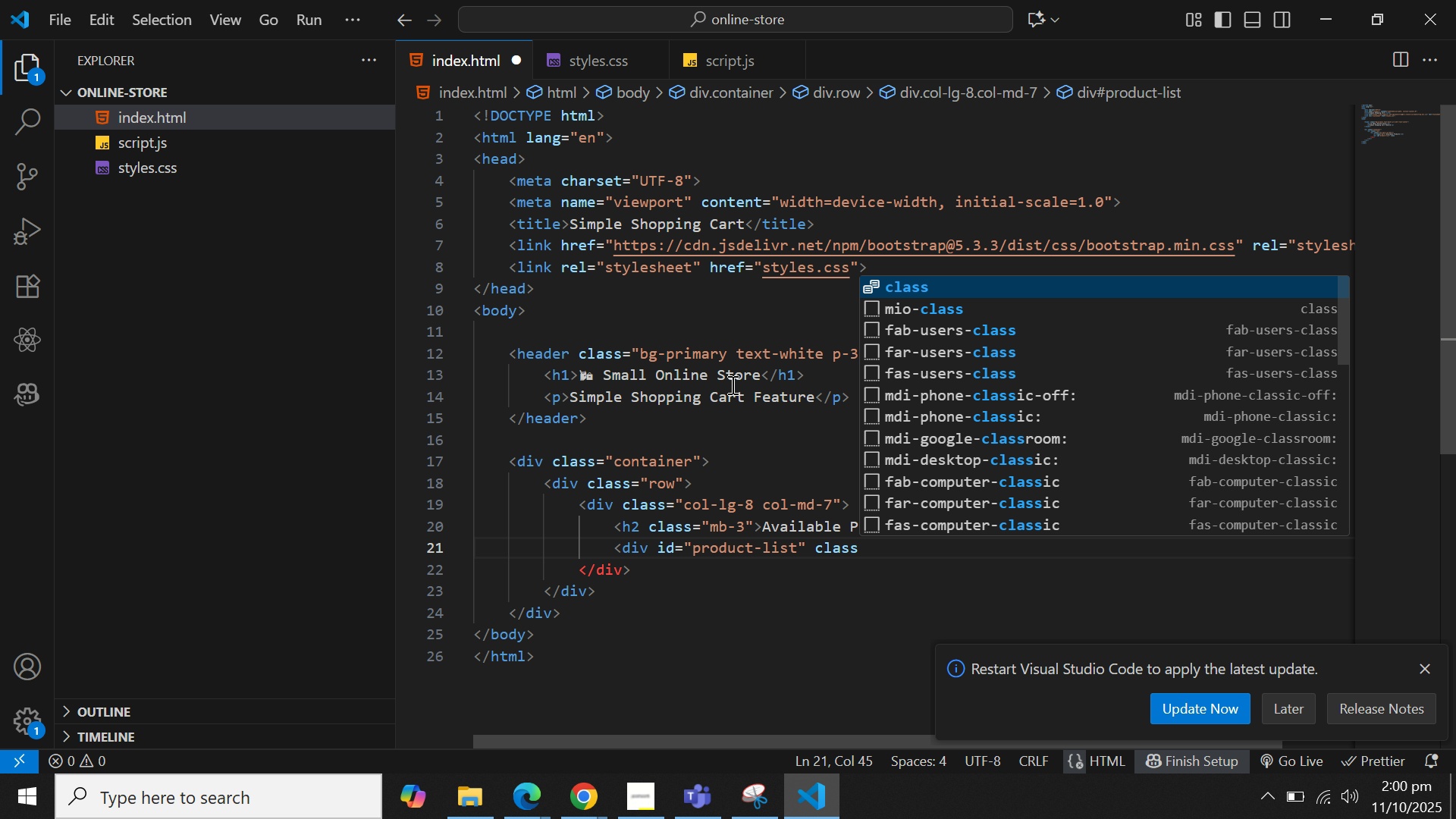 
key(Enter)
 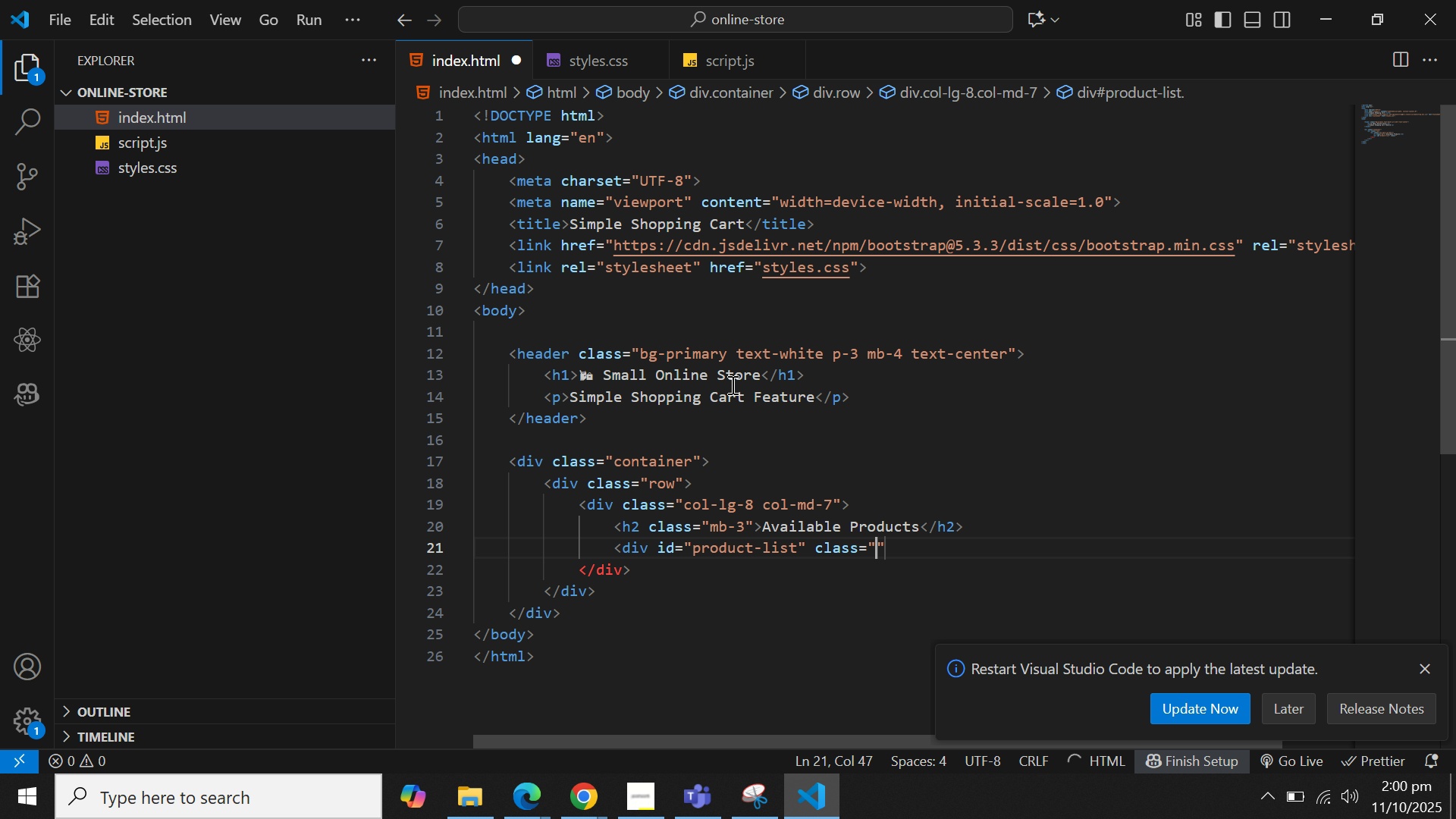 
type(row)
 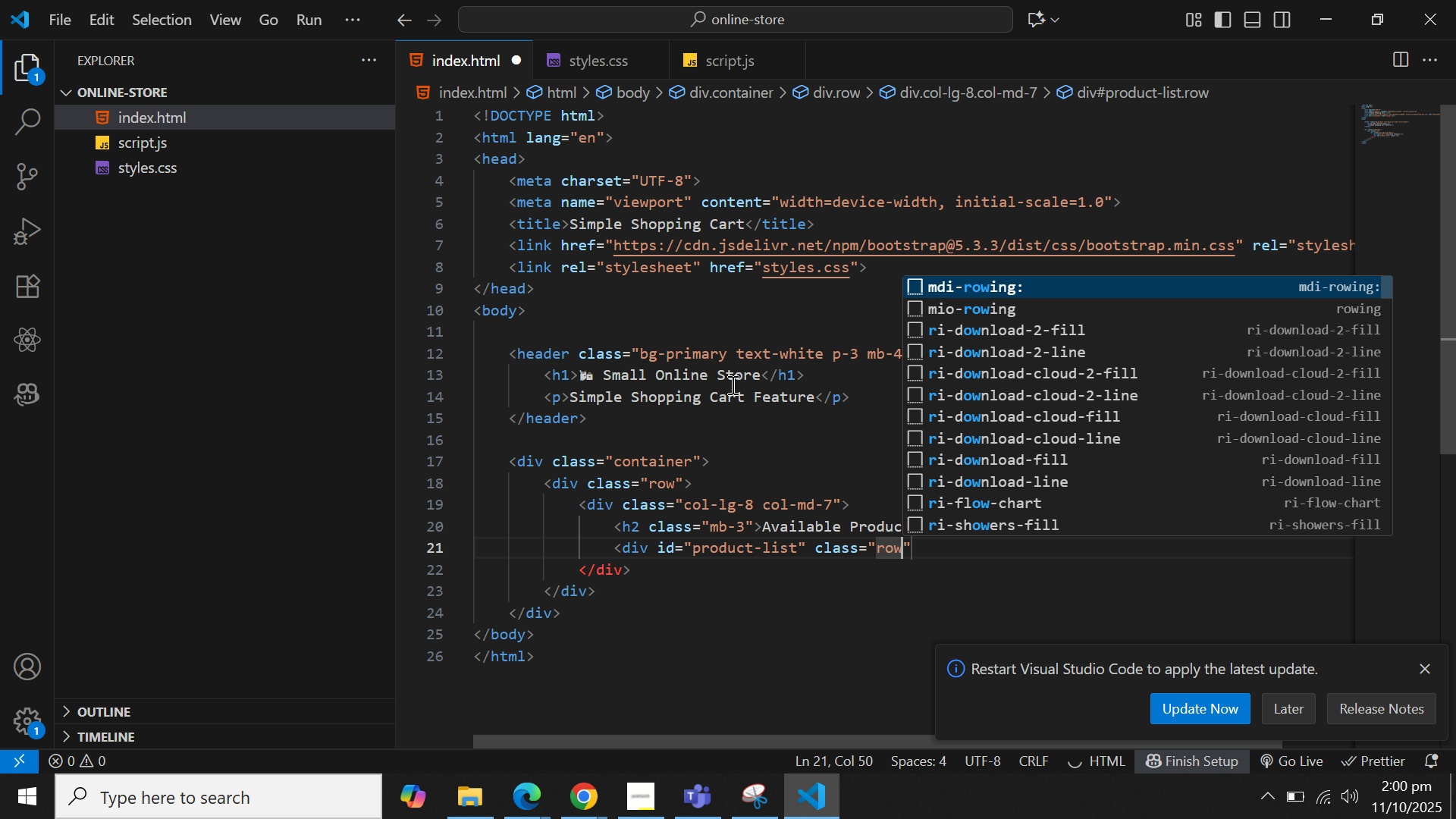 
key(ArrowRight)
 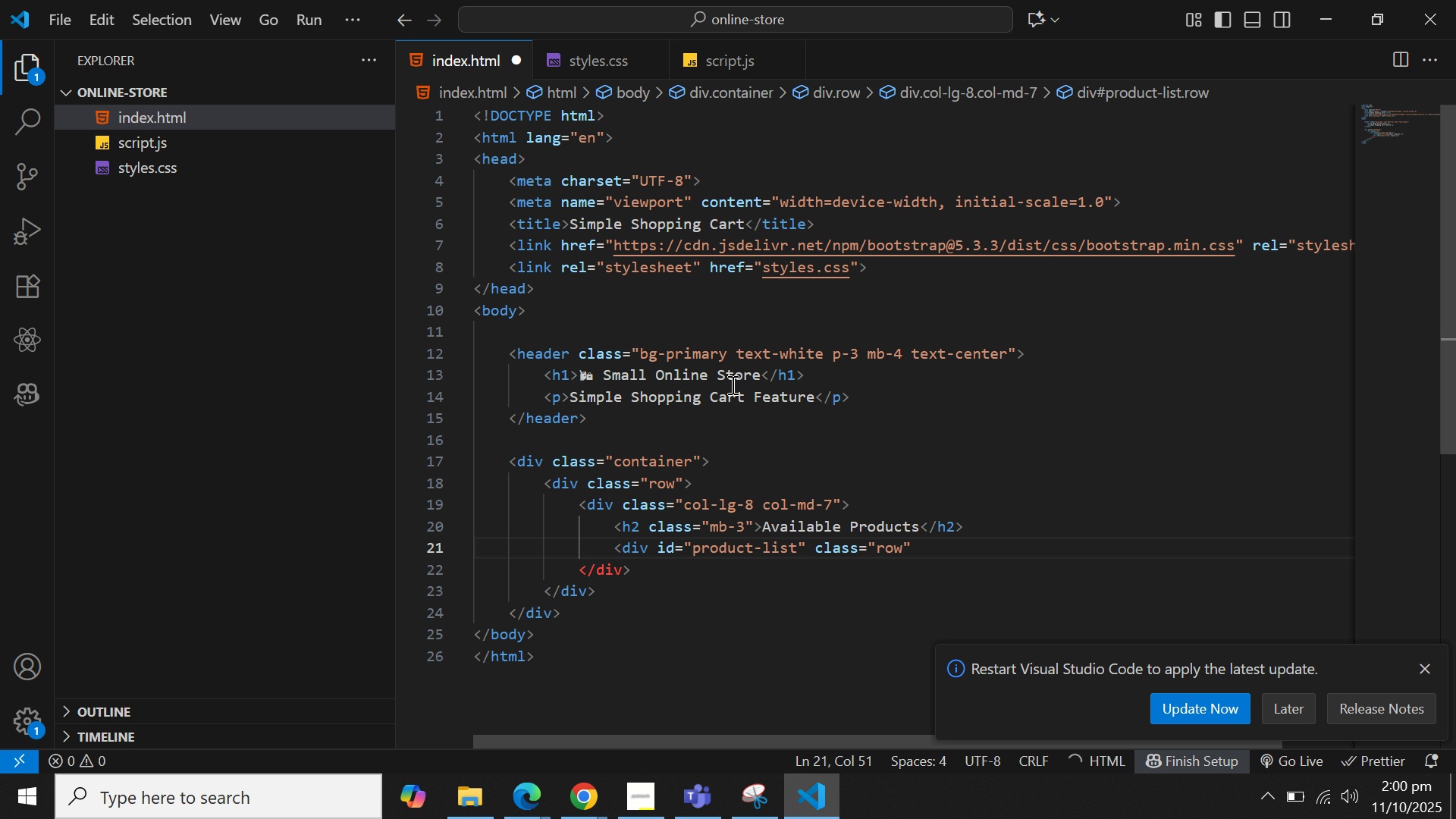 
key(Shift+Period)
 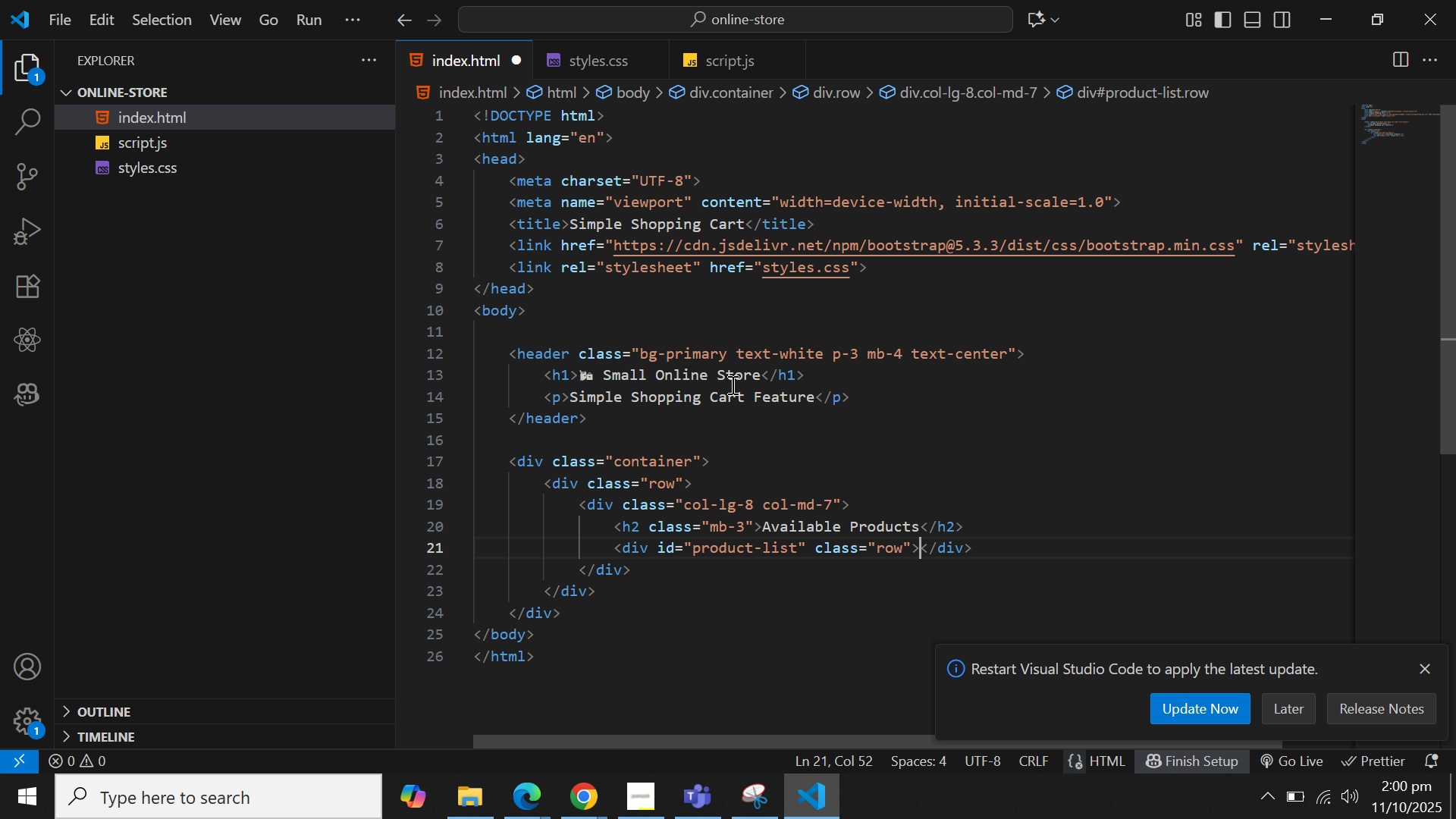 
key(ArrowDown)
 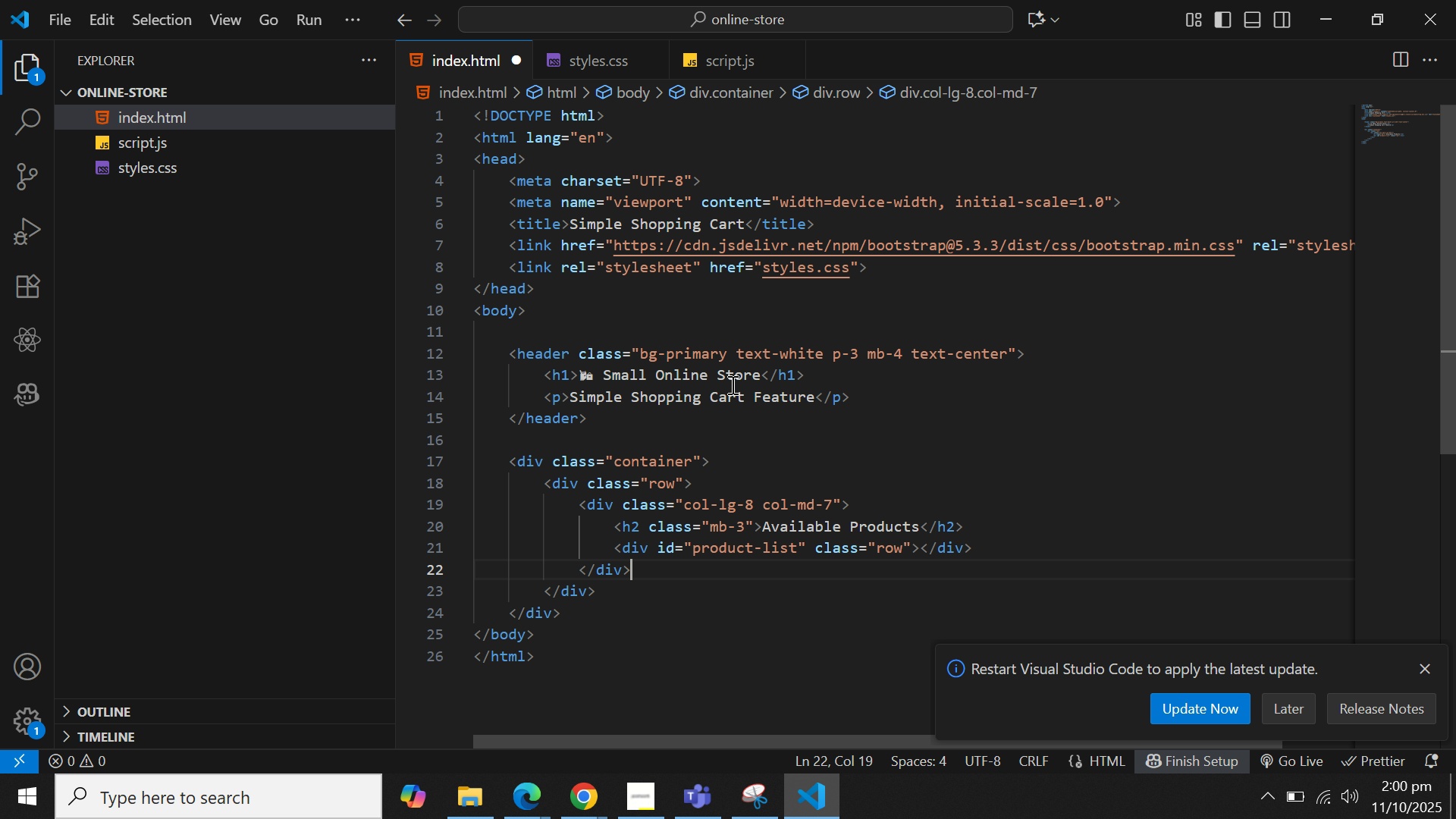 
key(ArrowDown)
 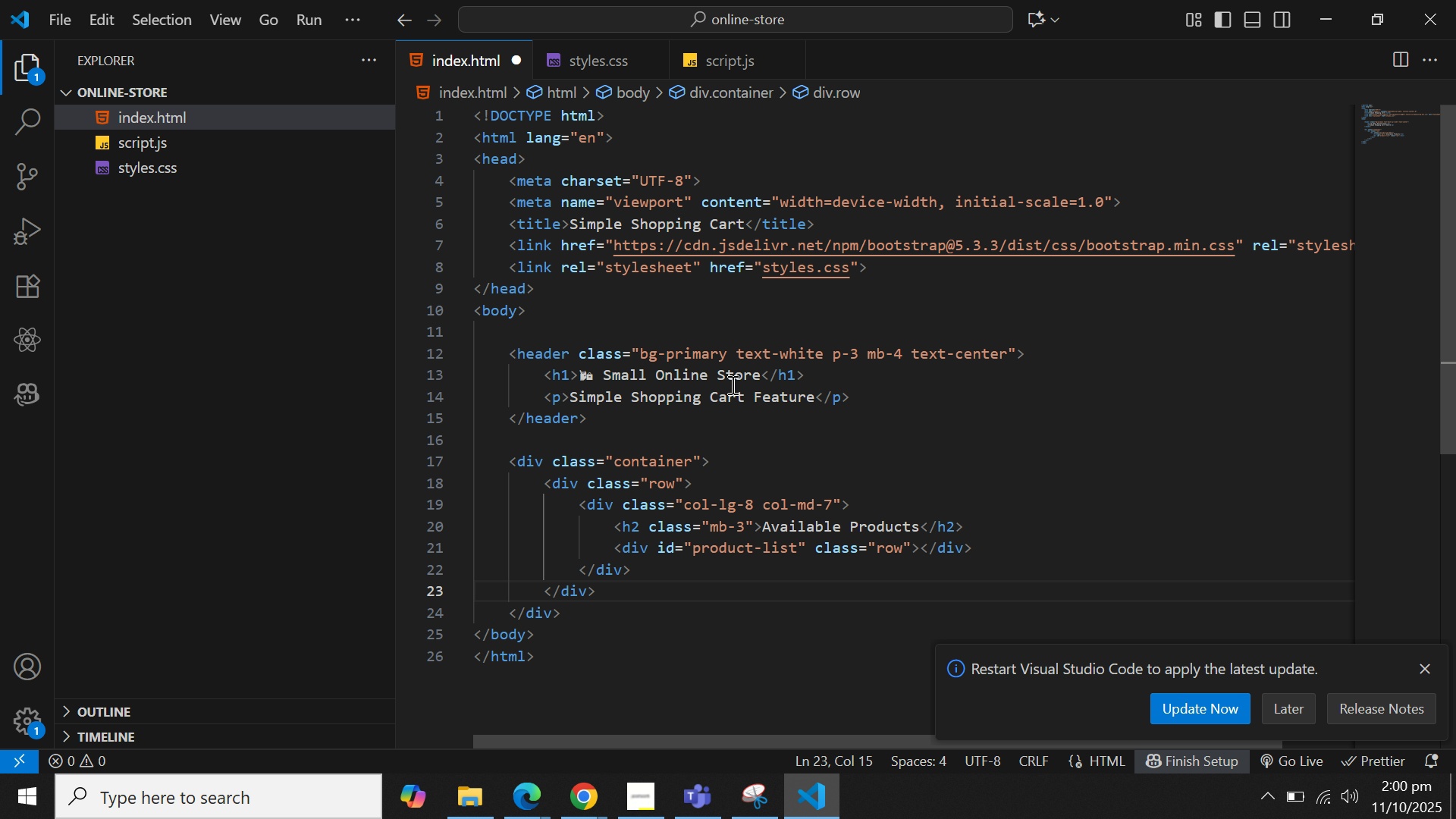 
wait(6.96)
 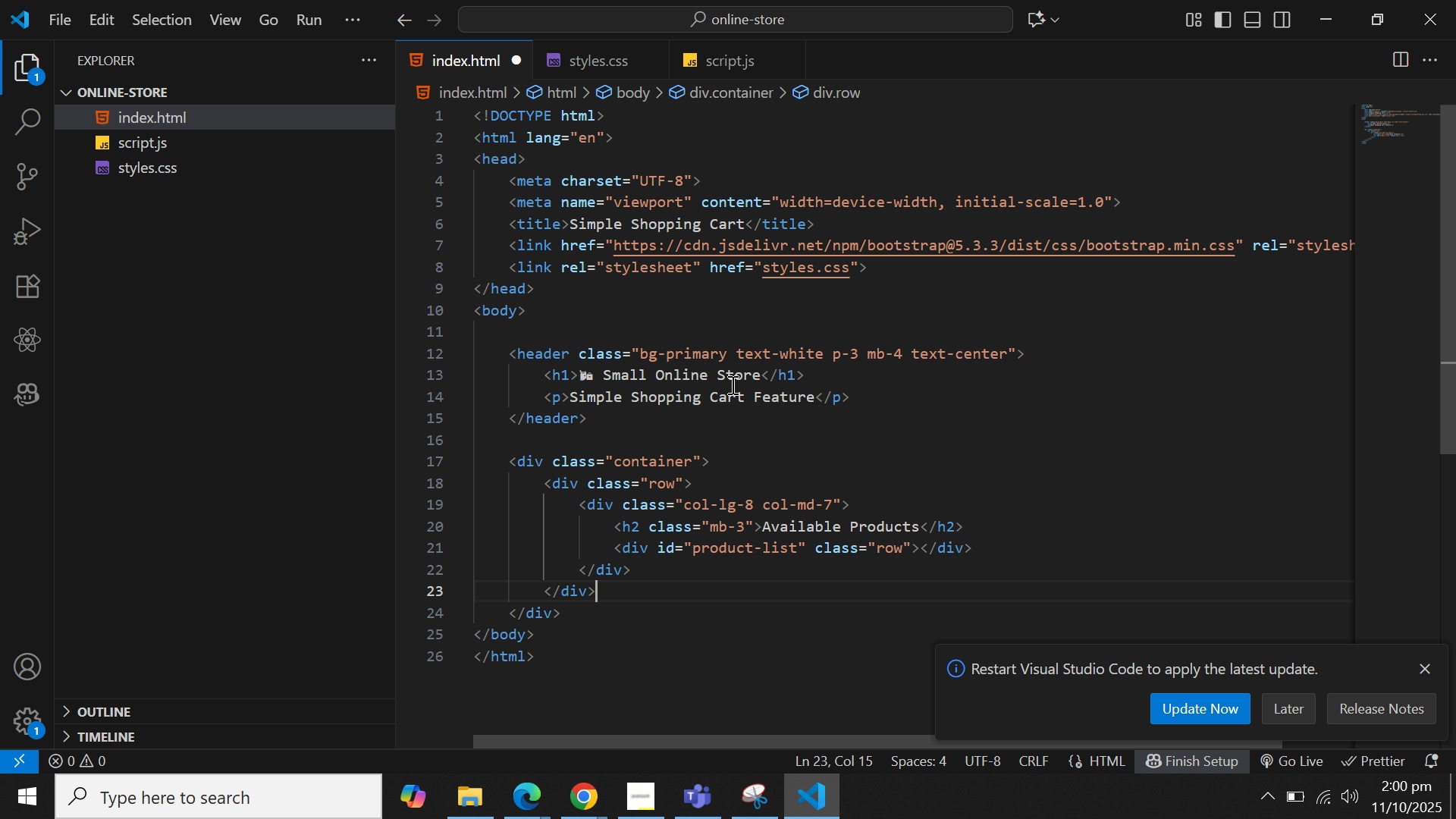 
key(ArrowUp)
 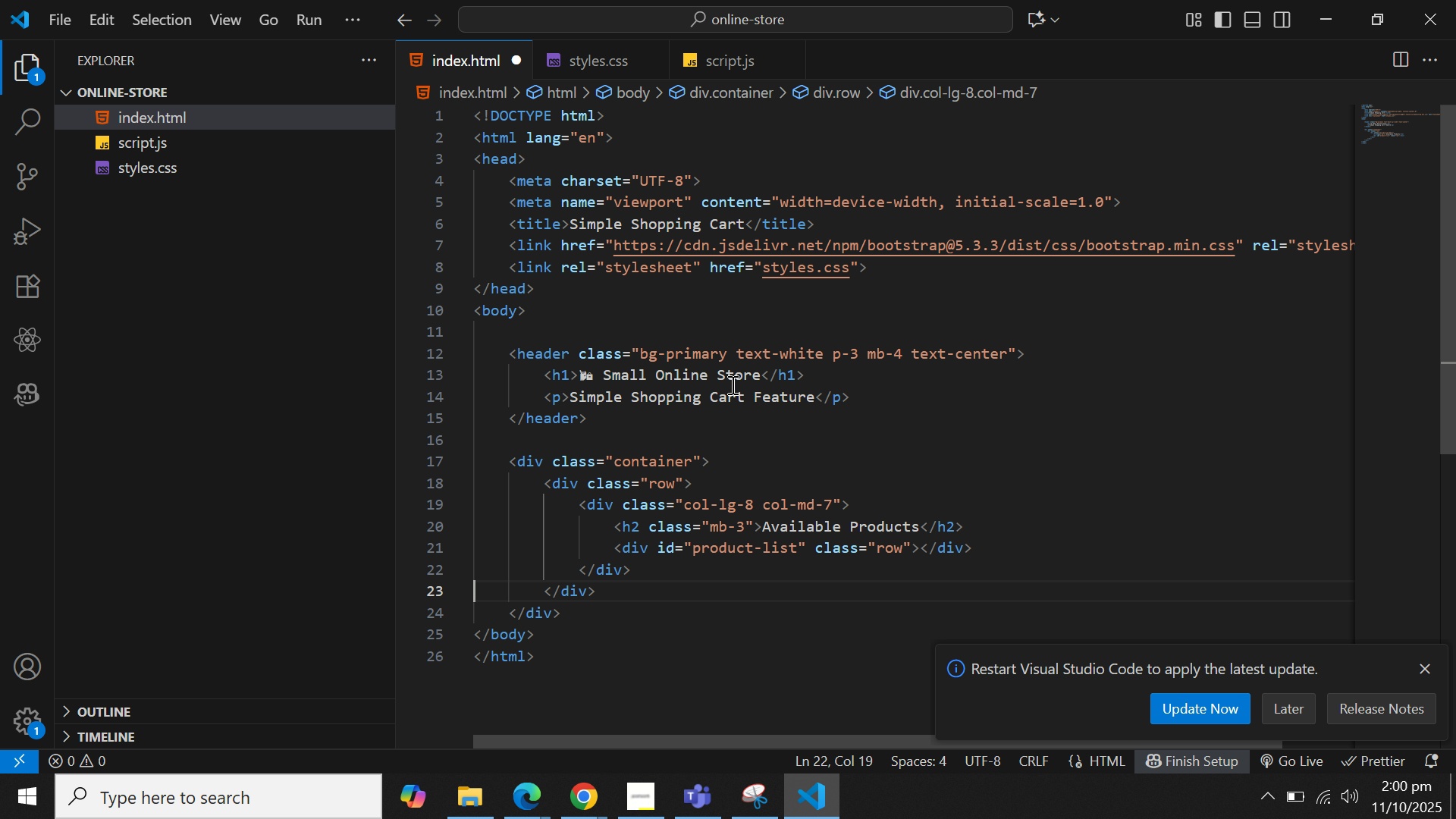 
key(ArrowRight)
 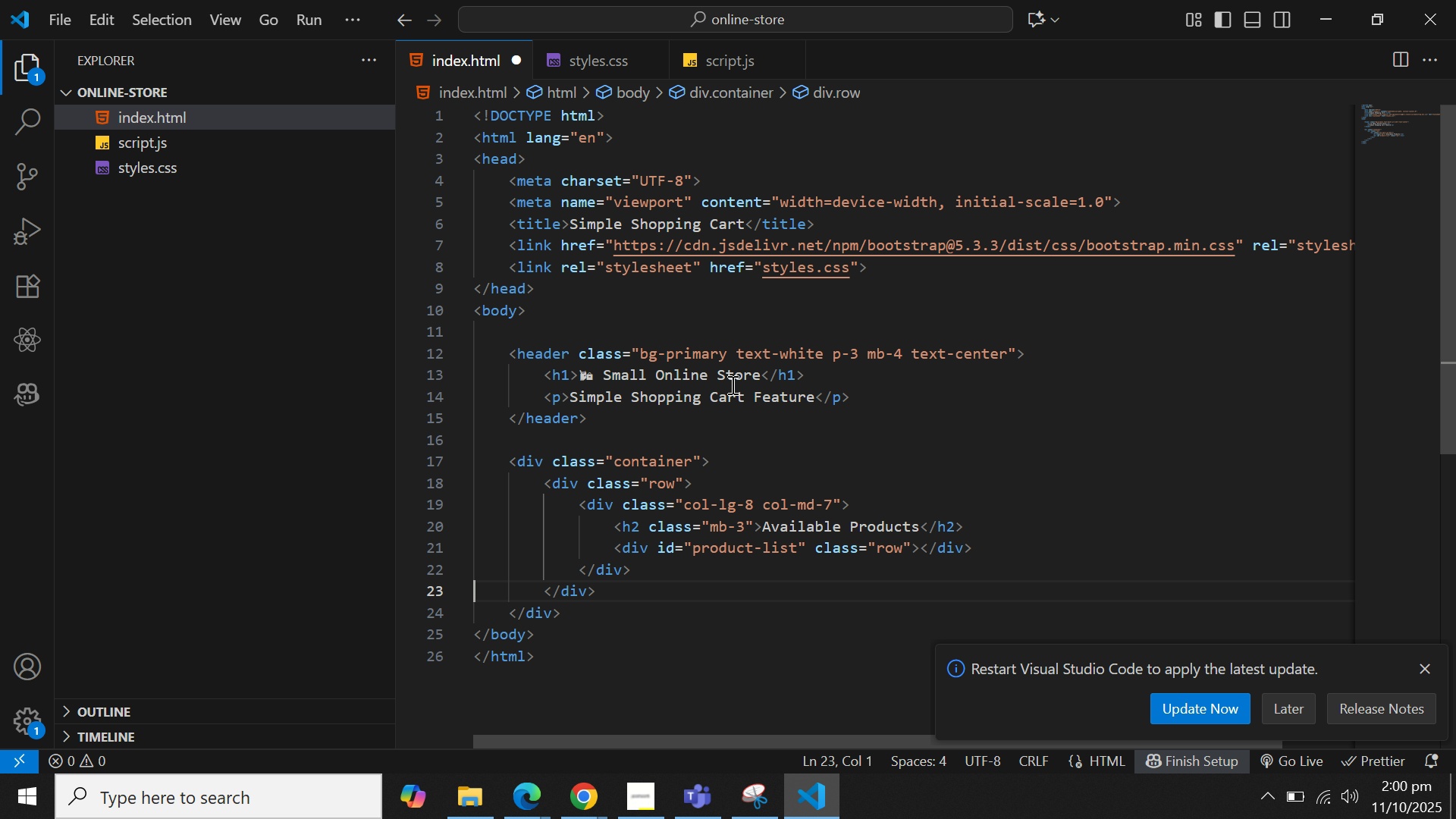 
key(ArrowLeft)
 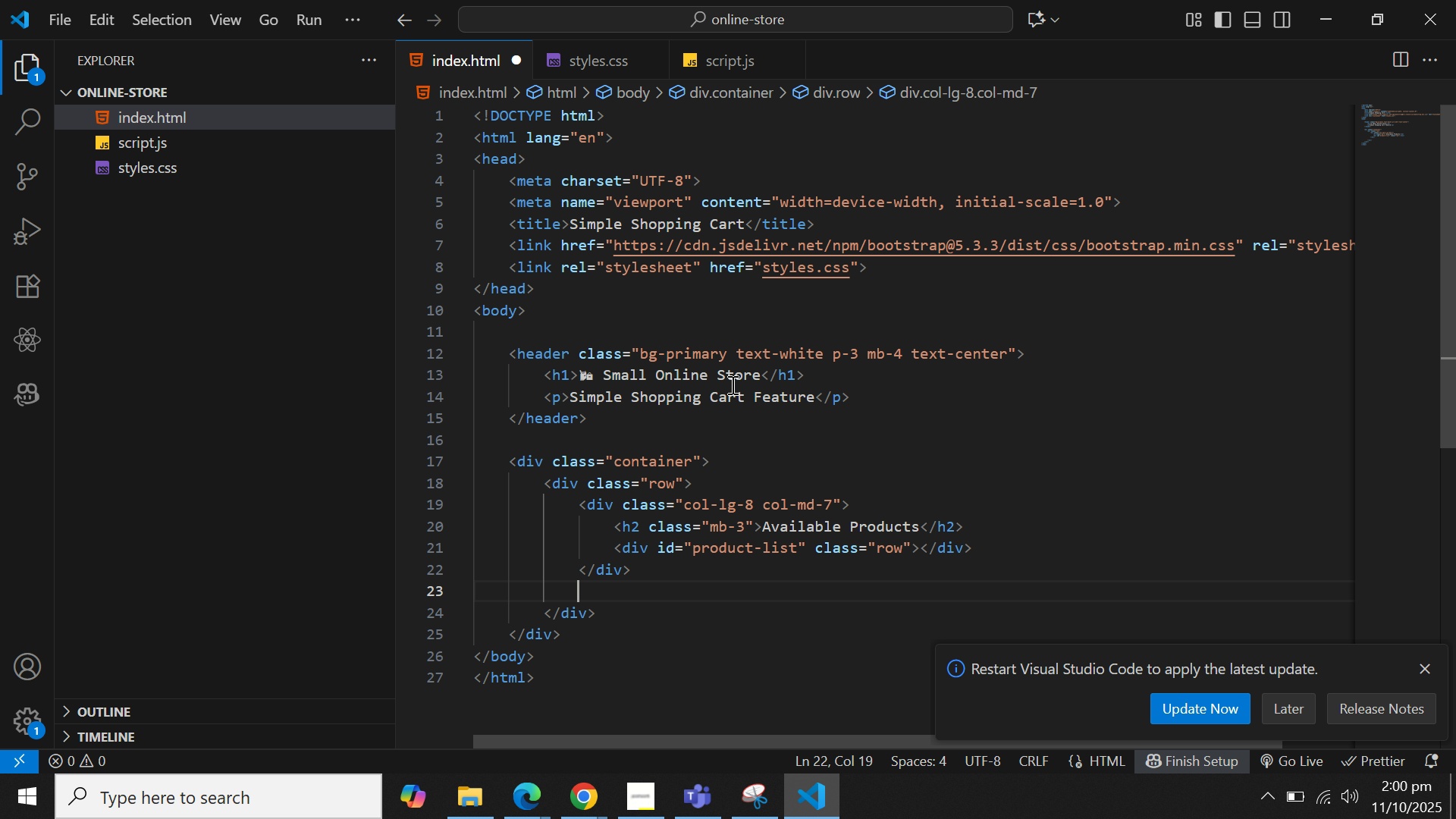 
key(Enter)
 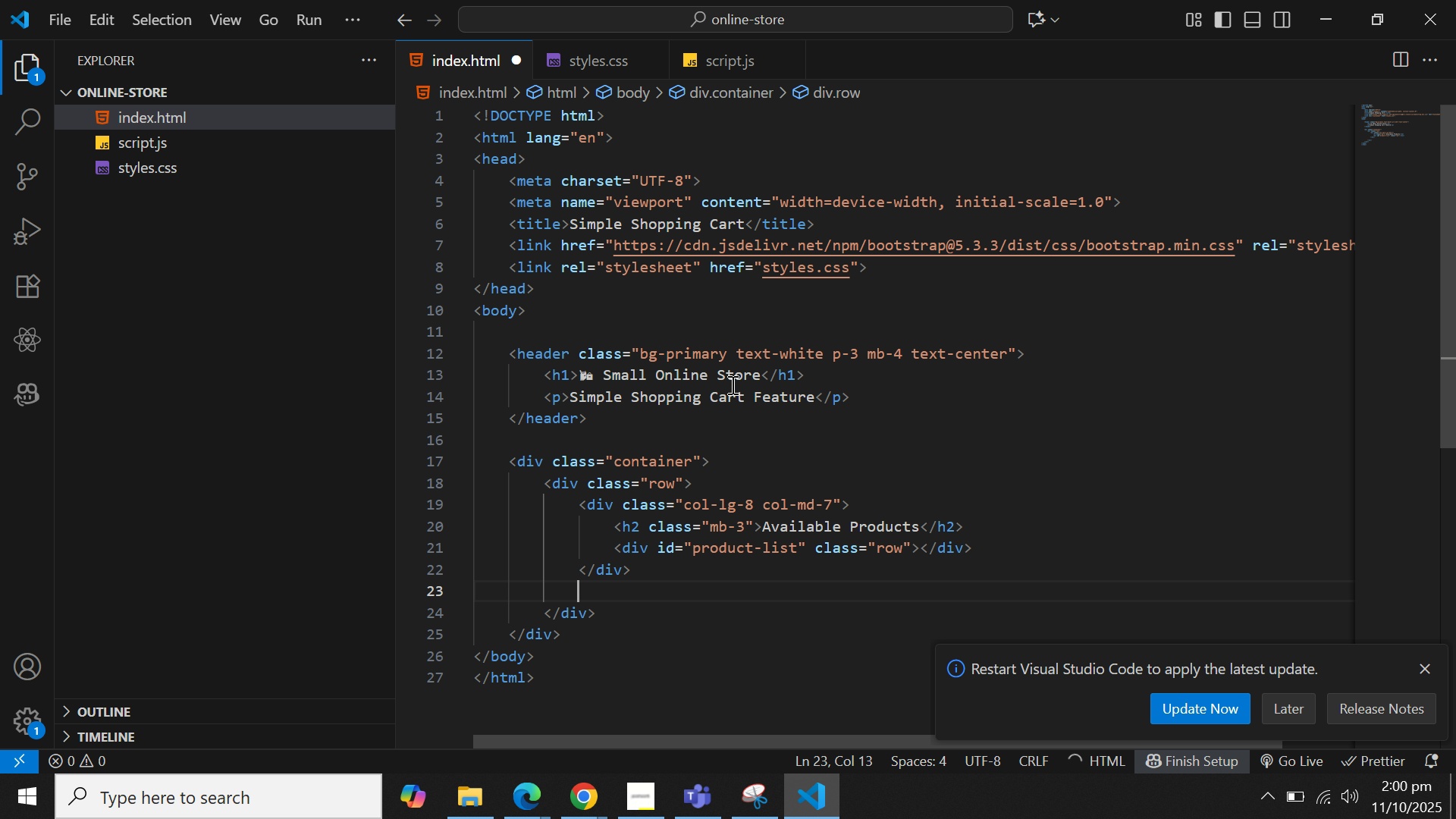 
key(Enter)
 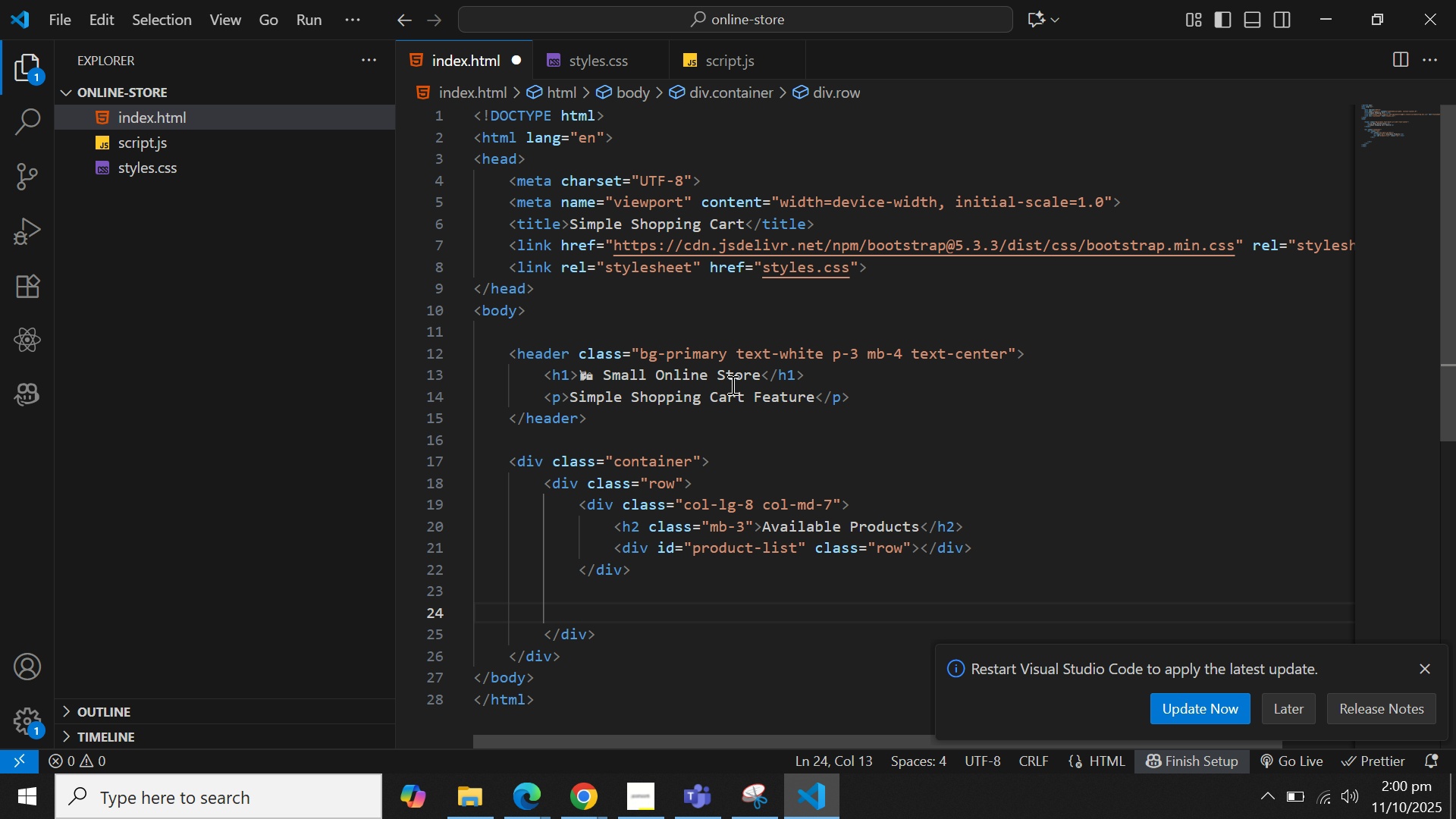 
type(<div cl)
 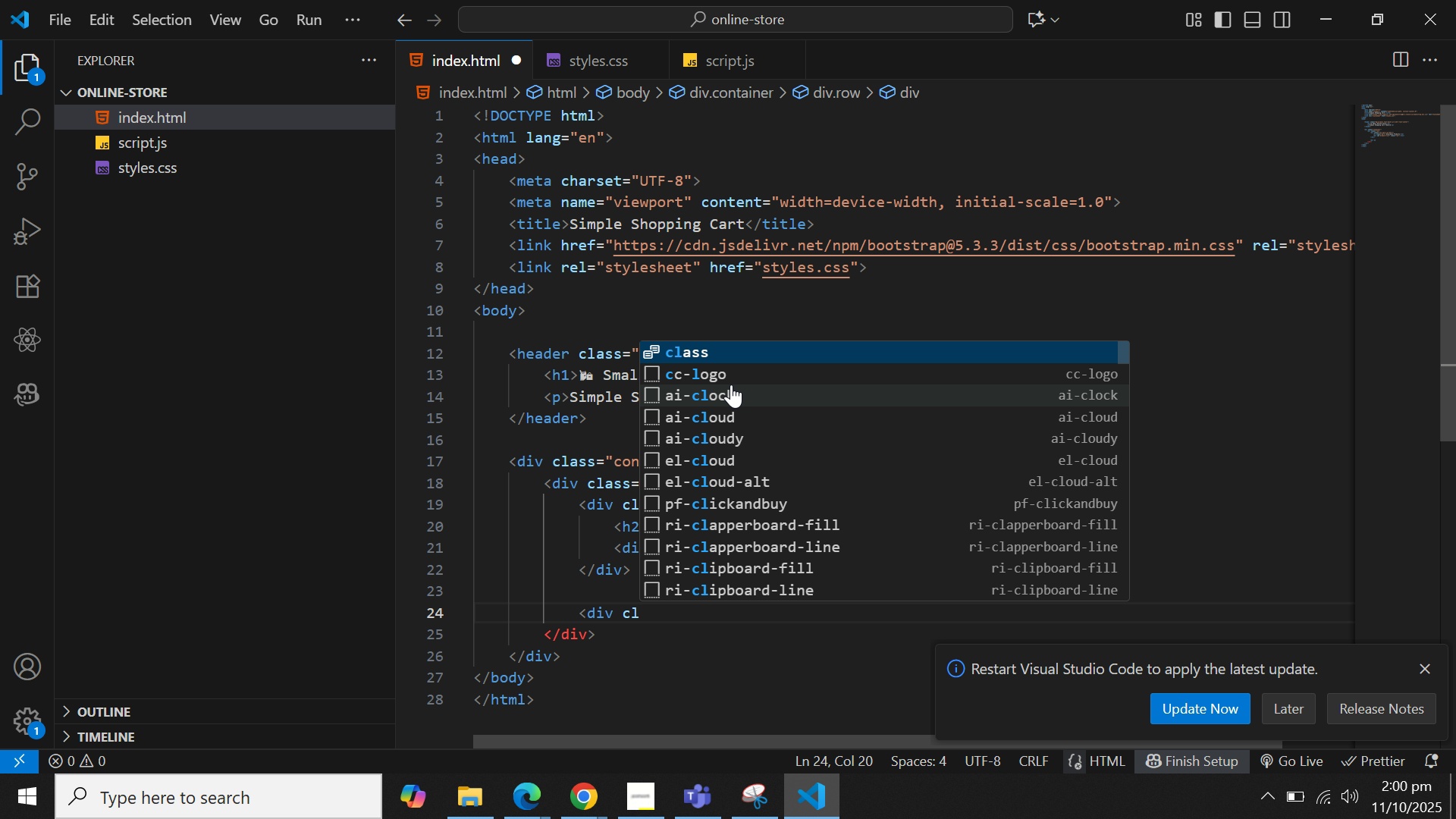 
key(Enter)
 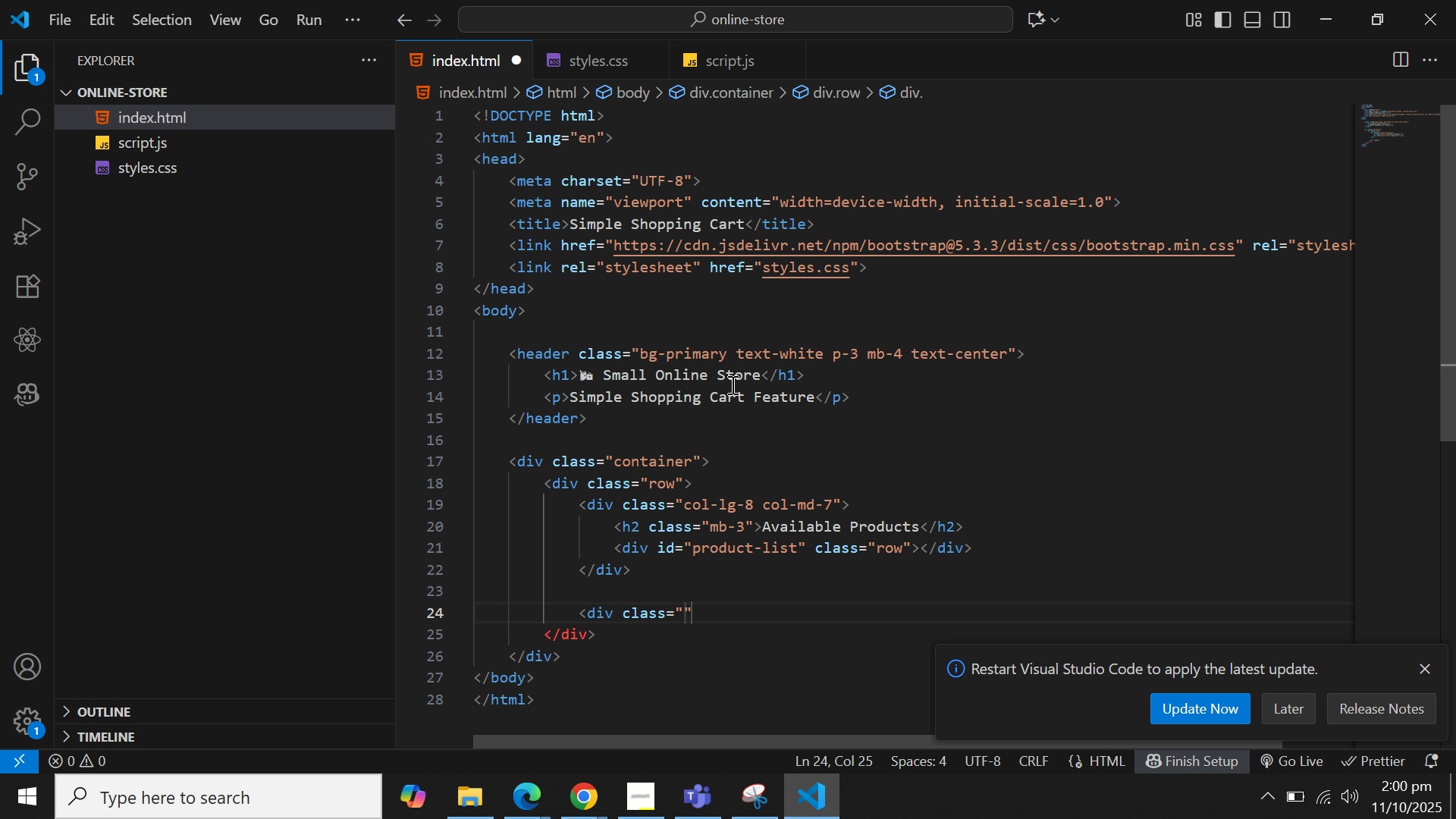 
type(col-lg-4 col-md)
 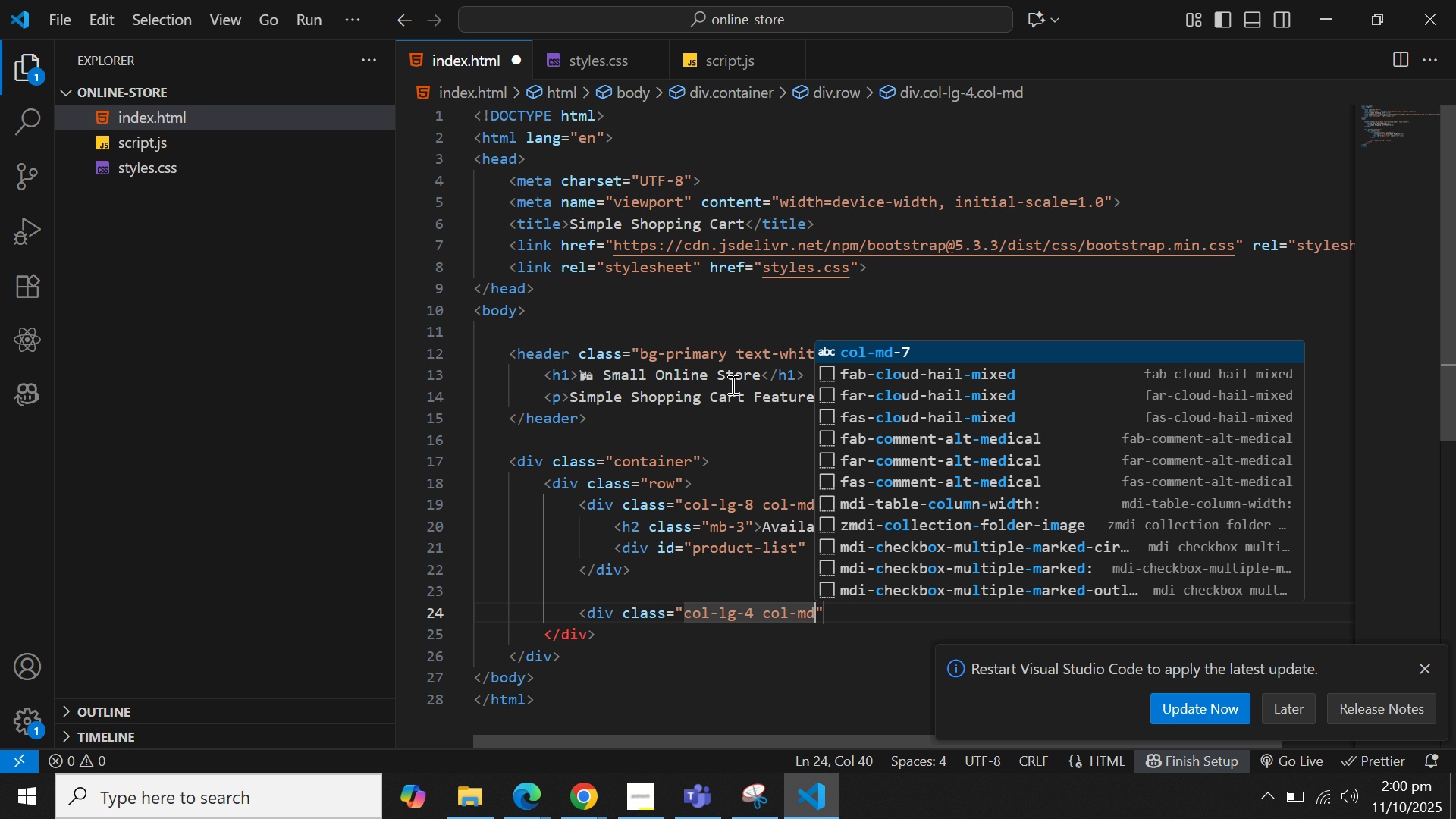 
key(Minus)
 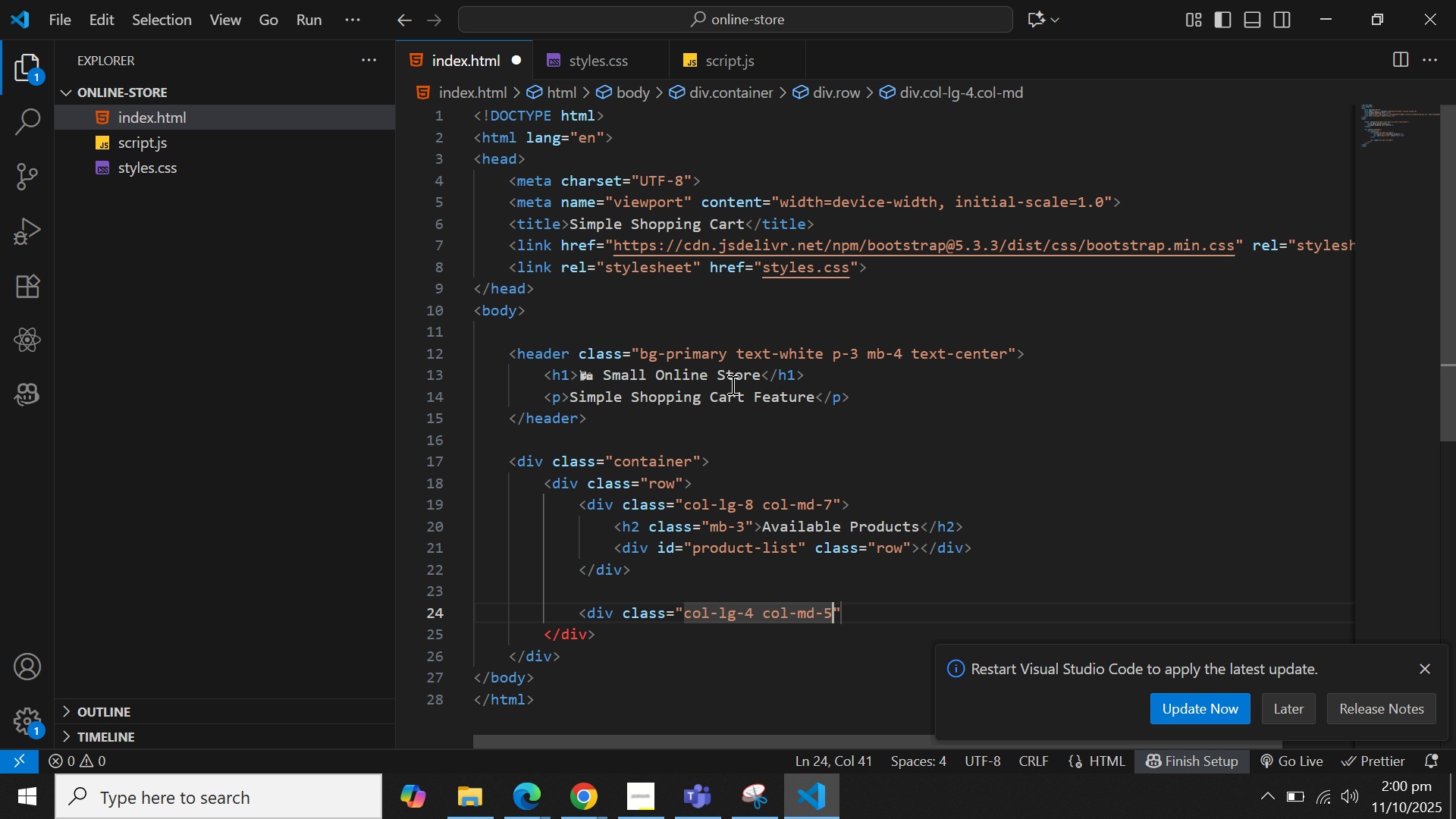 
key(5)
 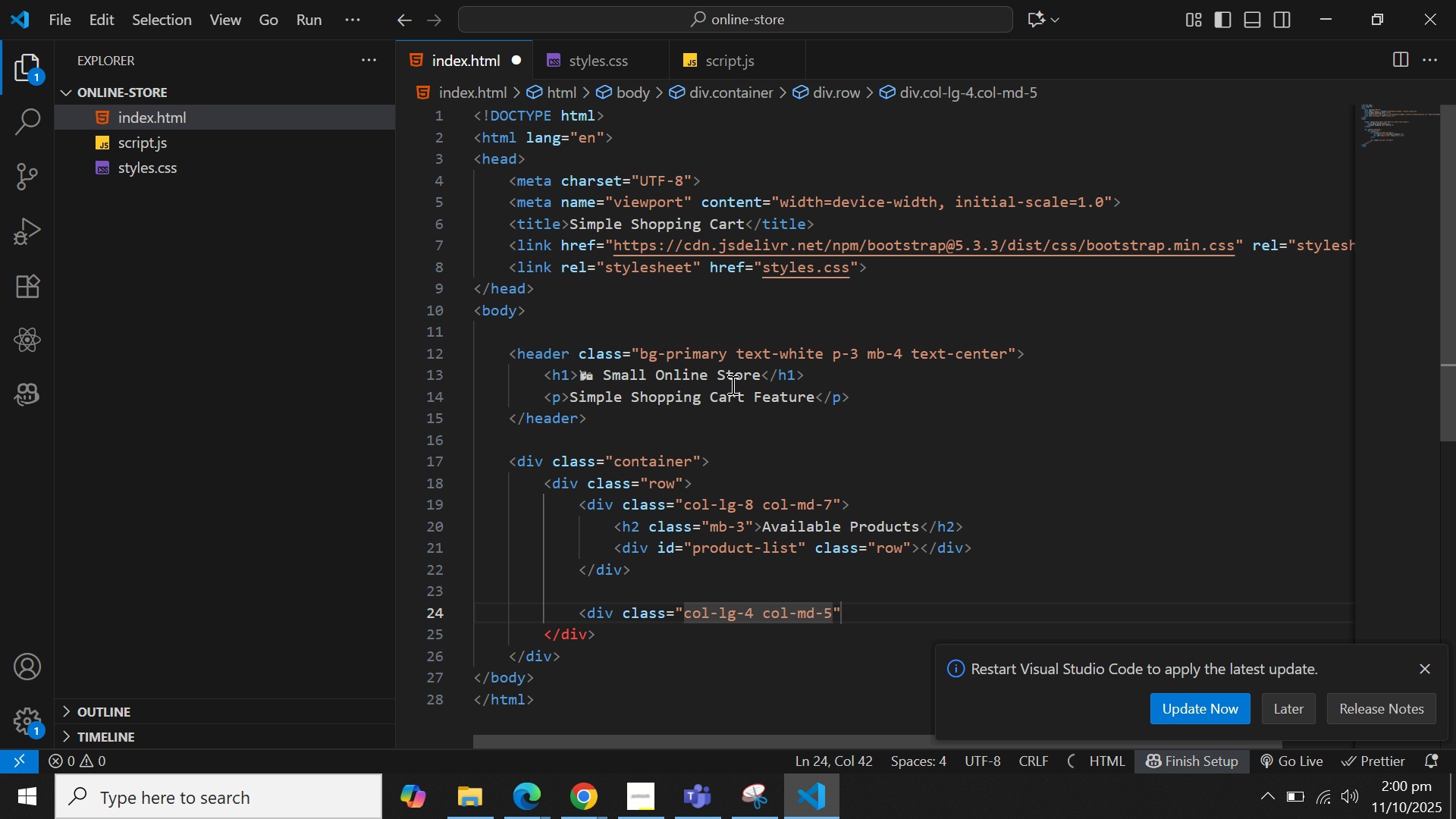 
key(ArrowRight)
 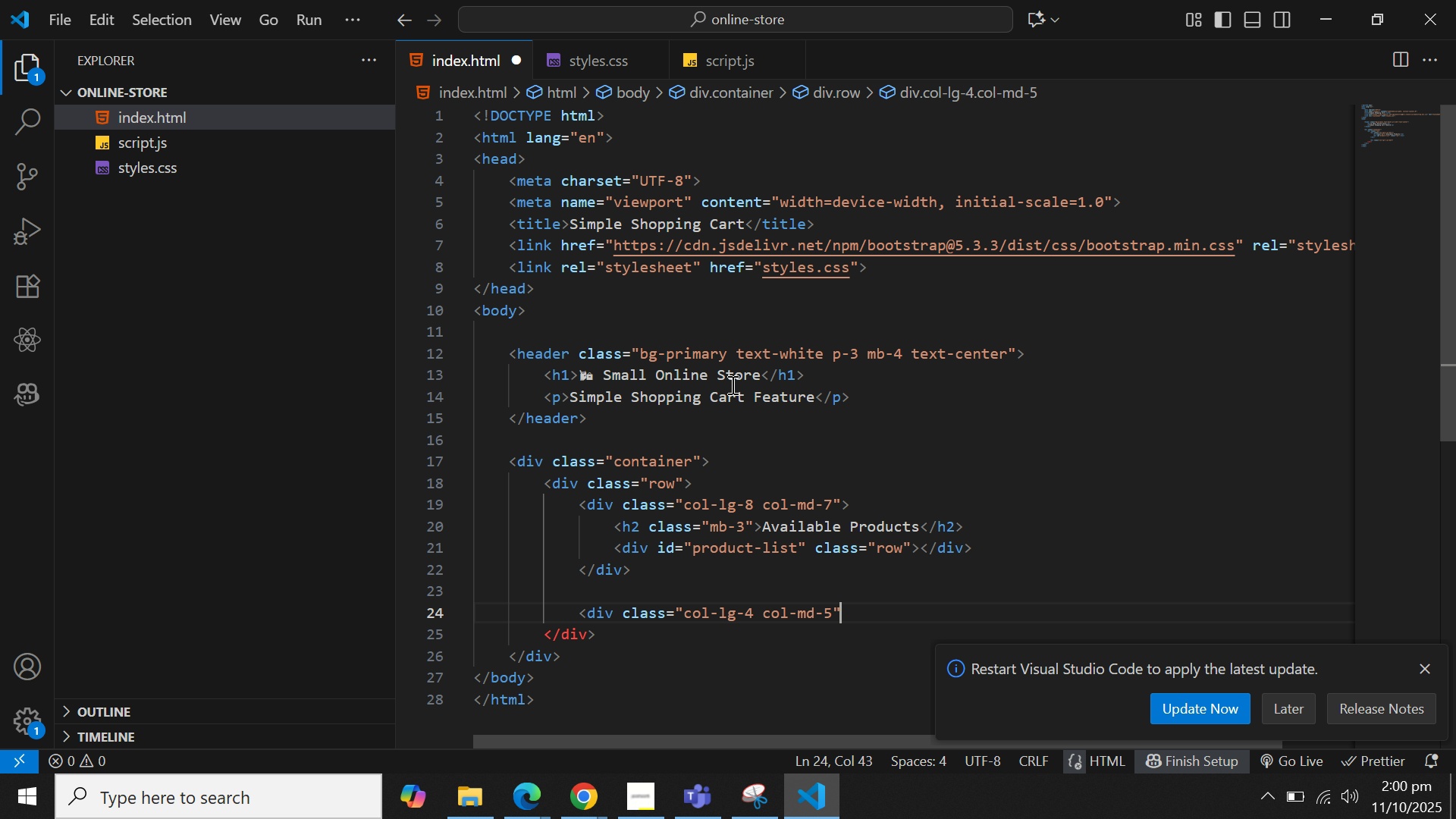 
key(ArrowLeft)
 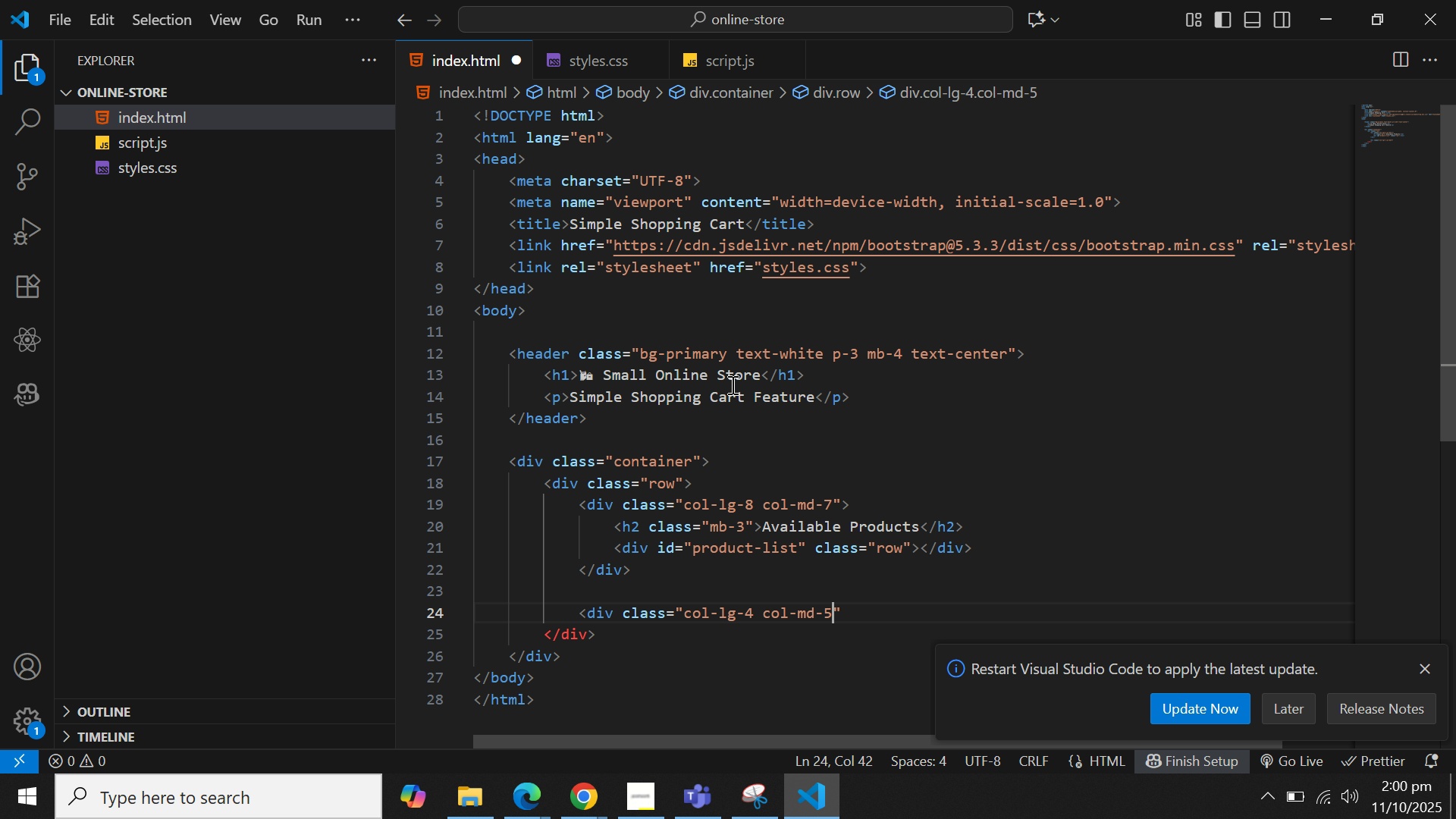 
type( mt-4)
 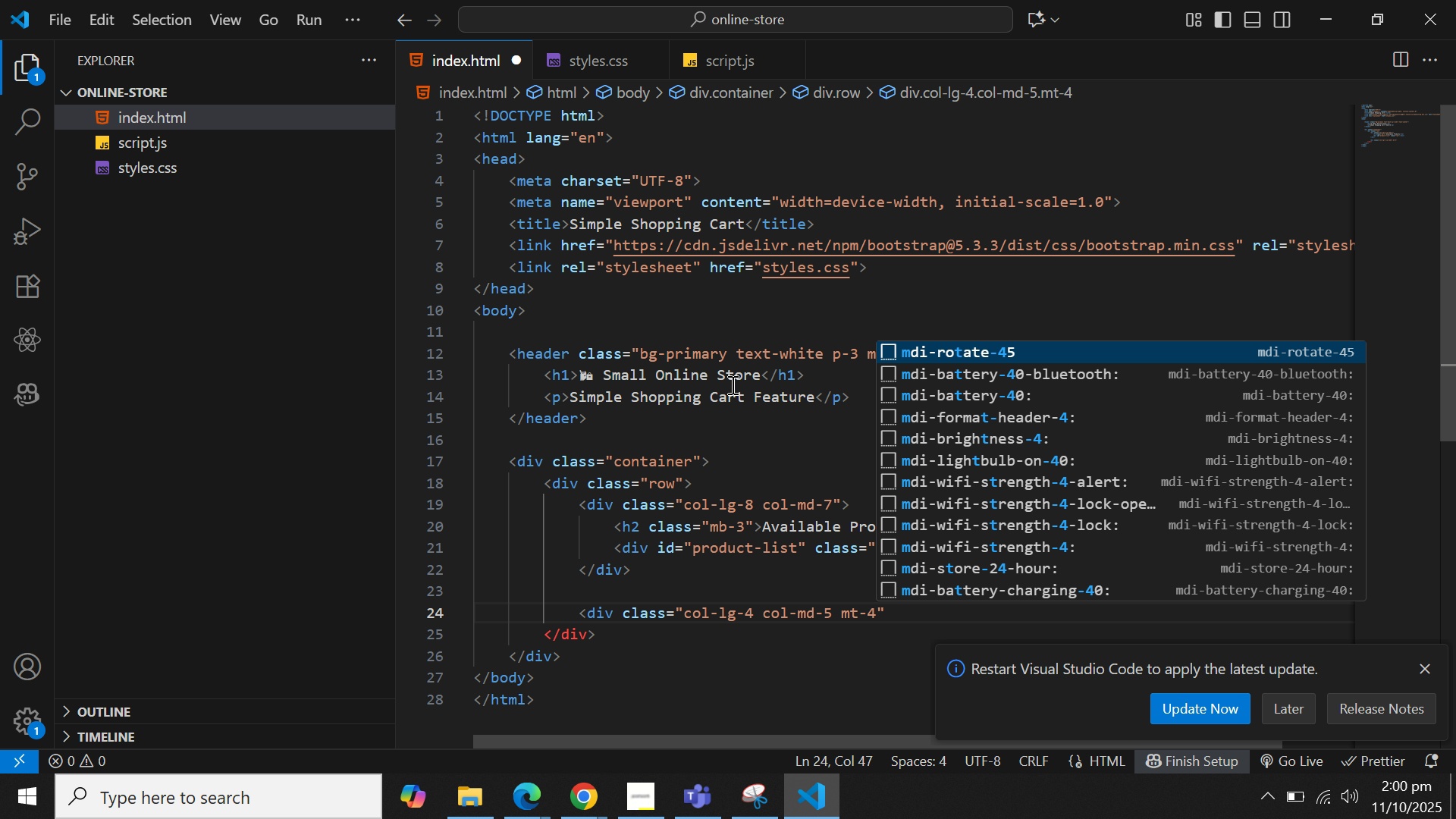 
type( mt-md-0)
 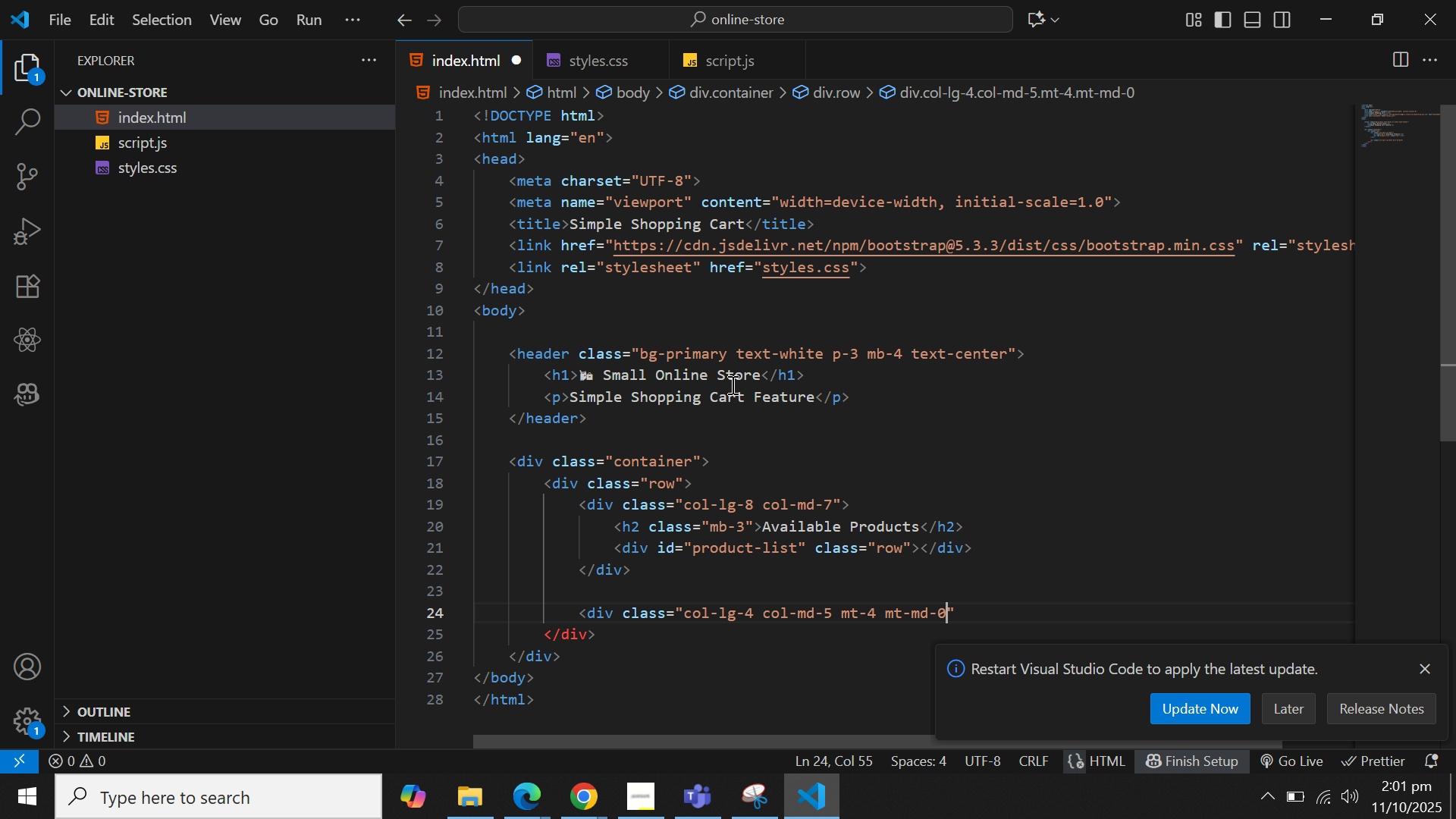 
key(ArrowRight)
 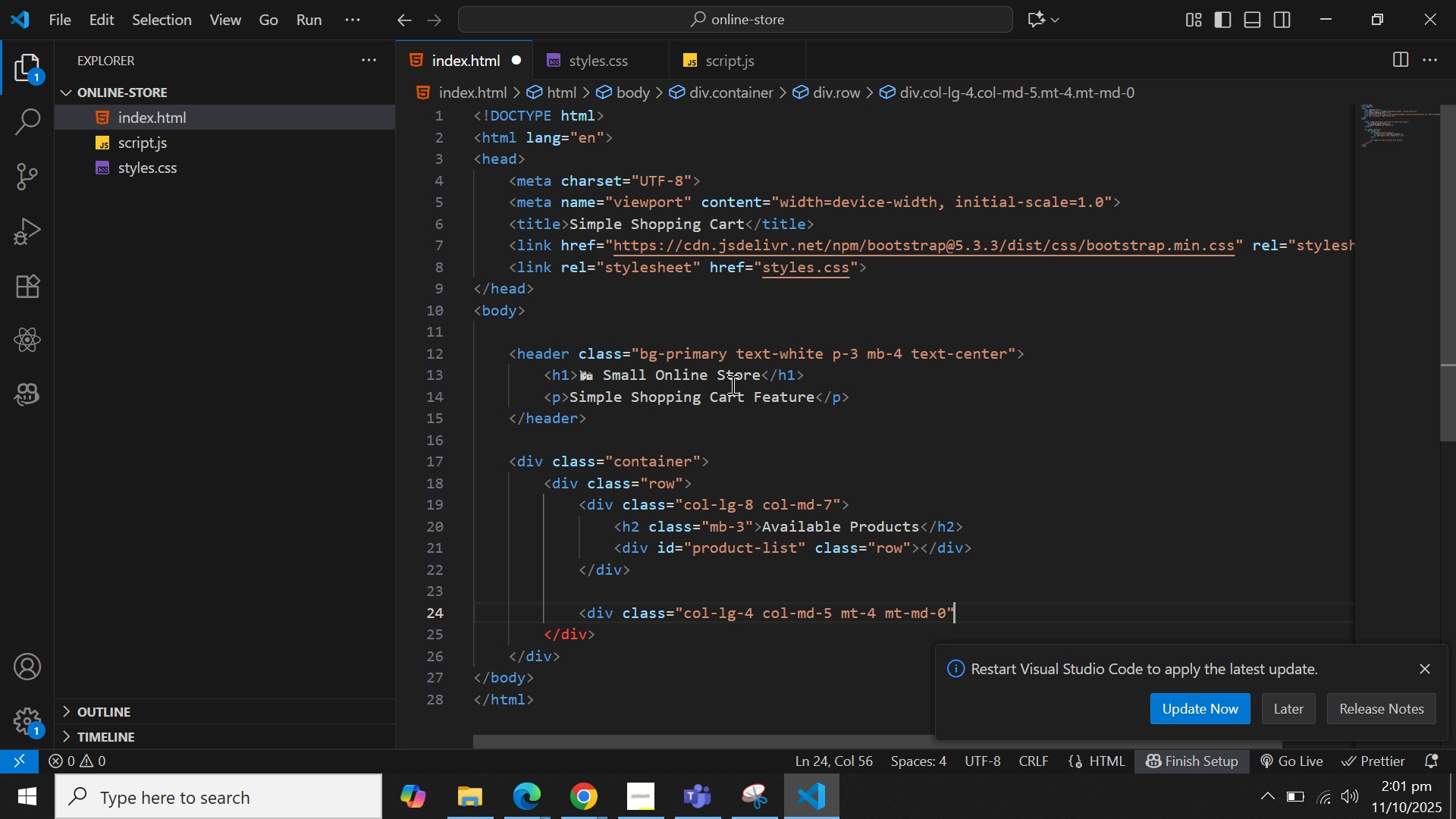 
key(Shift+Period)
 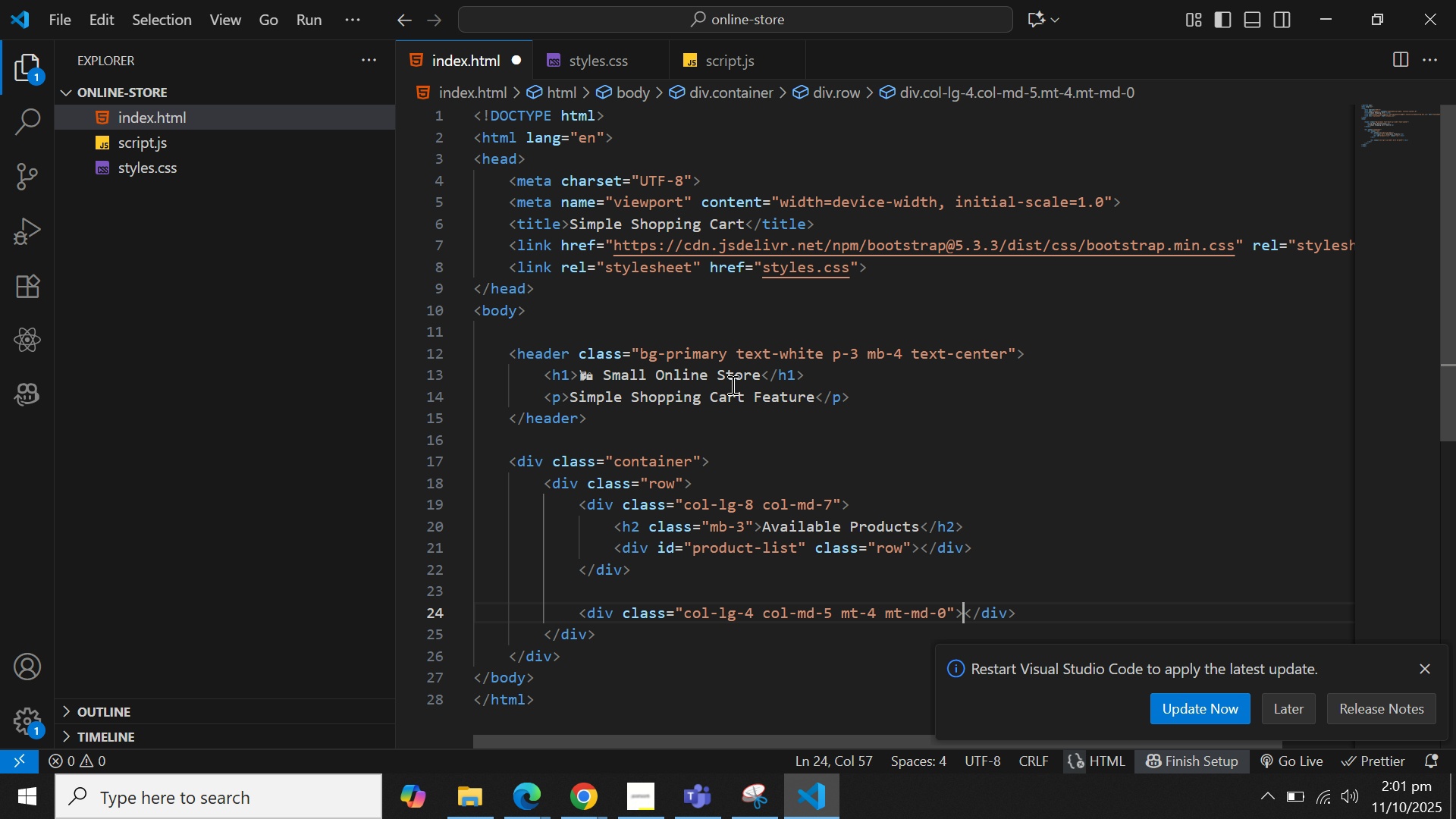 
key(Enter)
 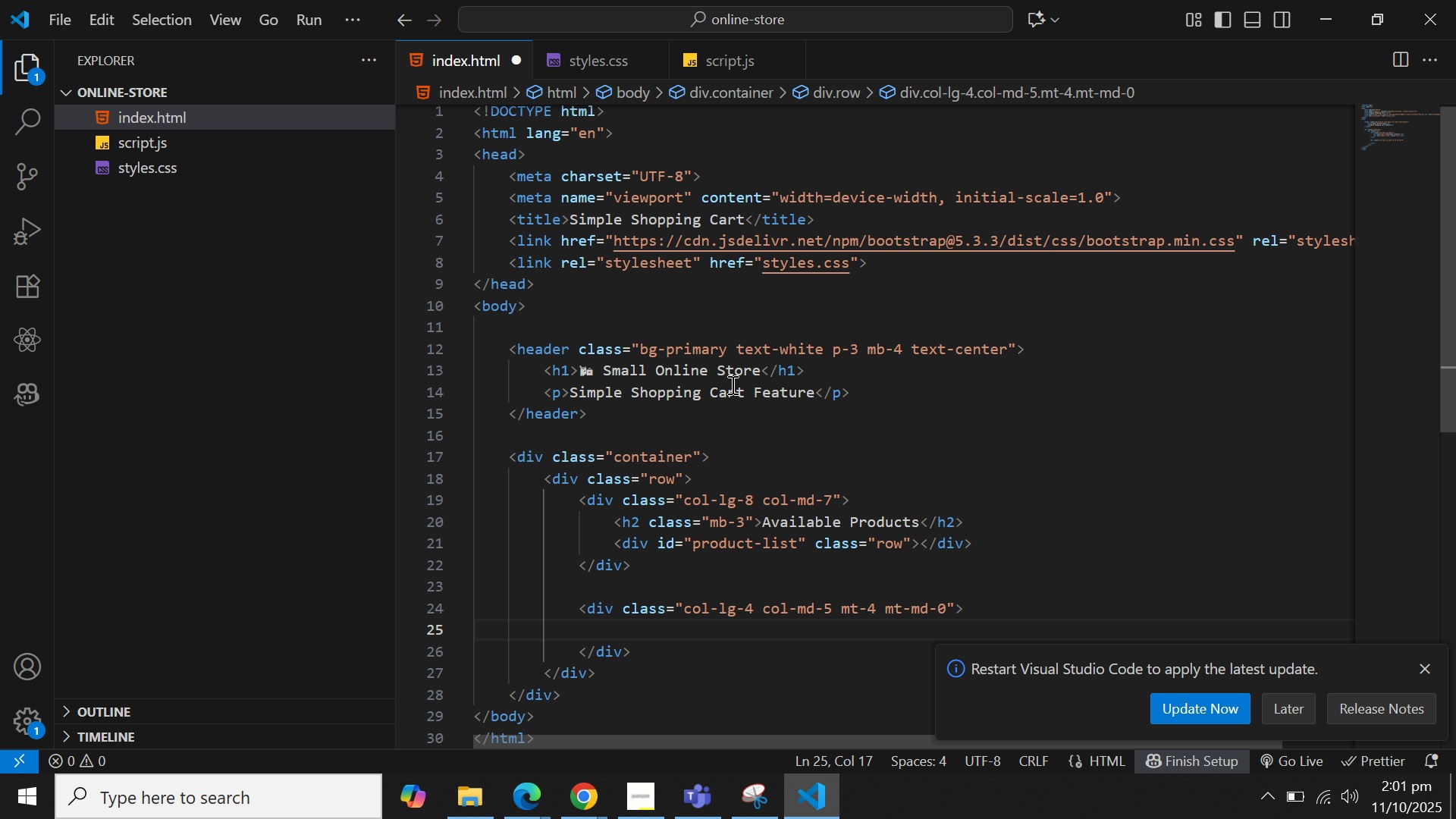 
type(<div class)
 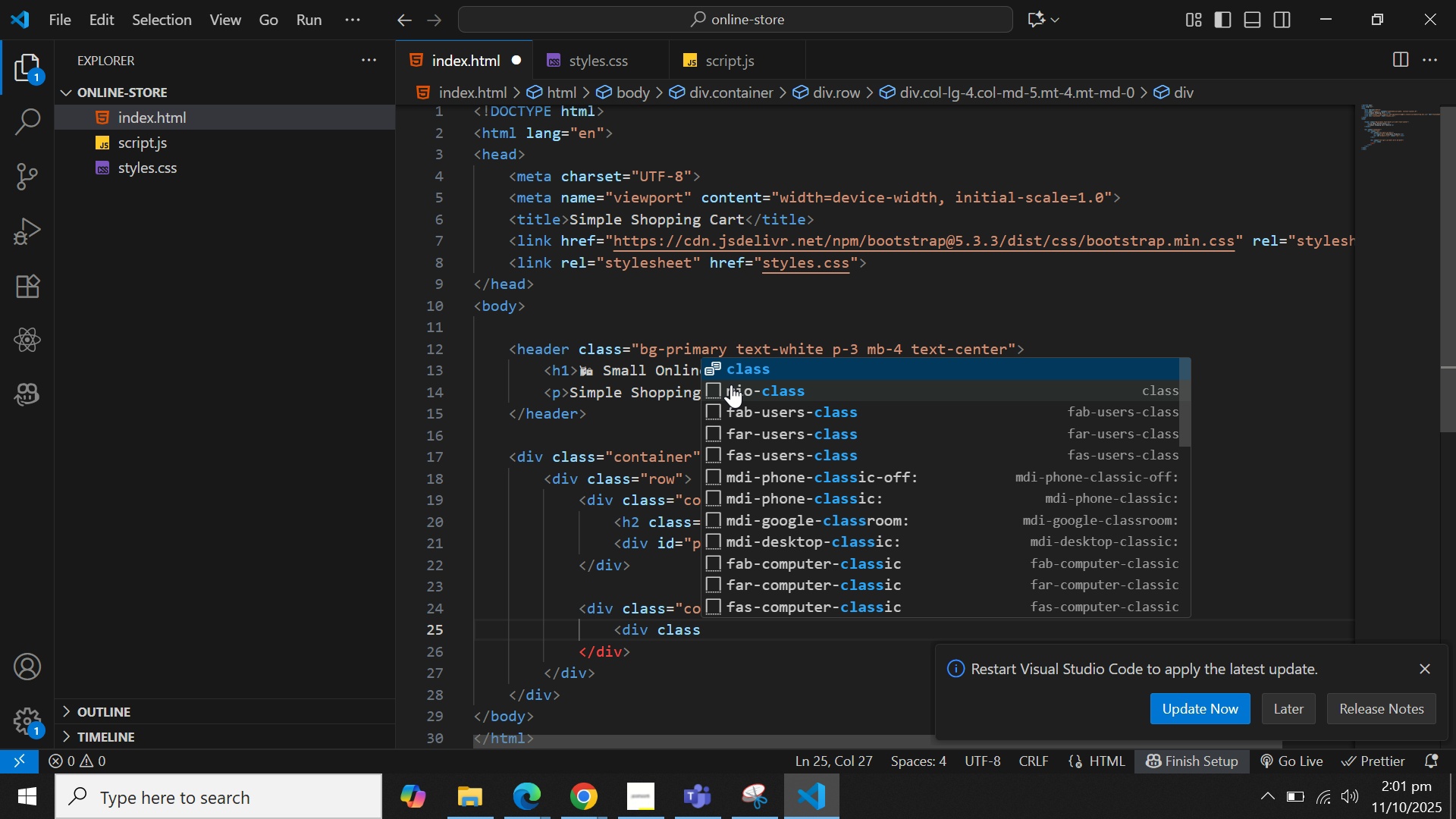 
wait(15.28)
 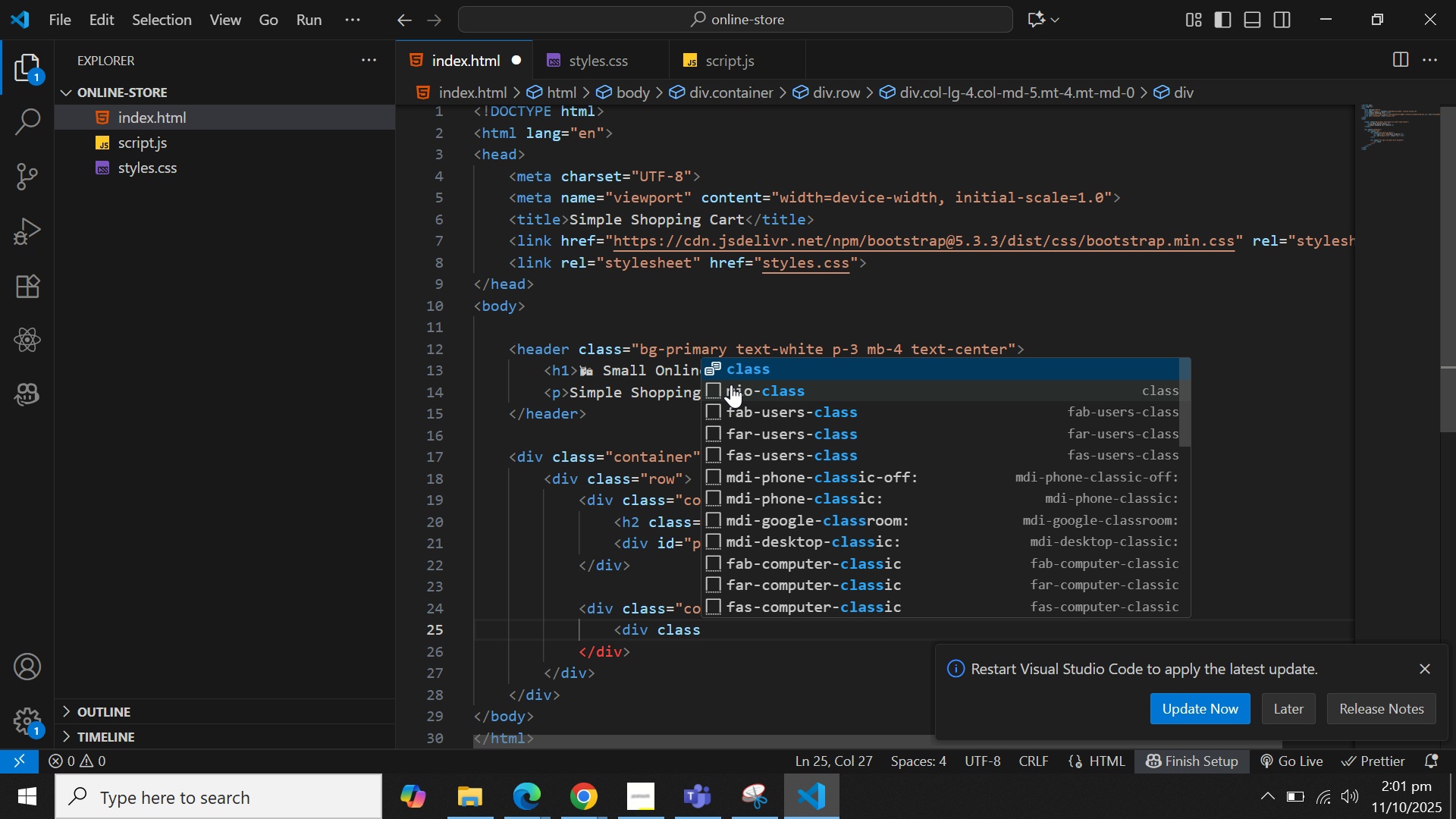 
type(="card)
 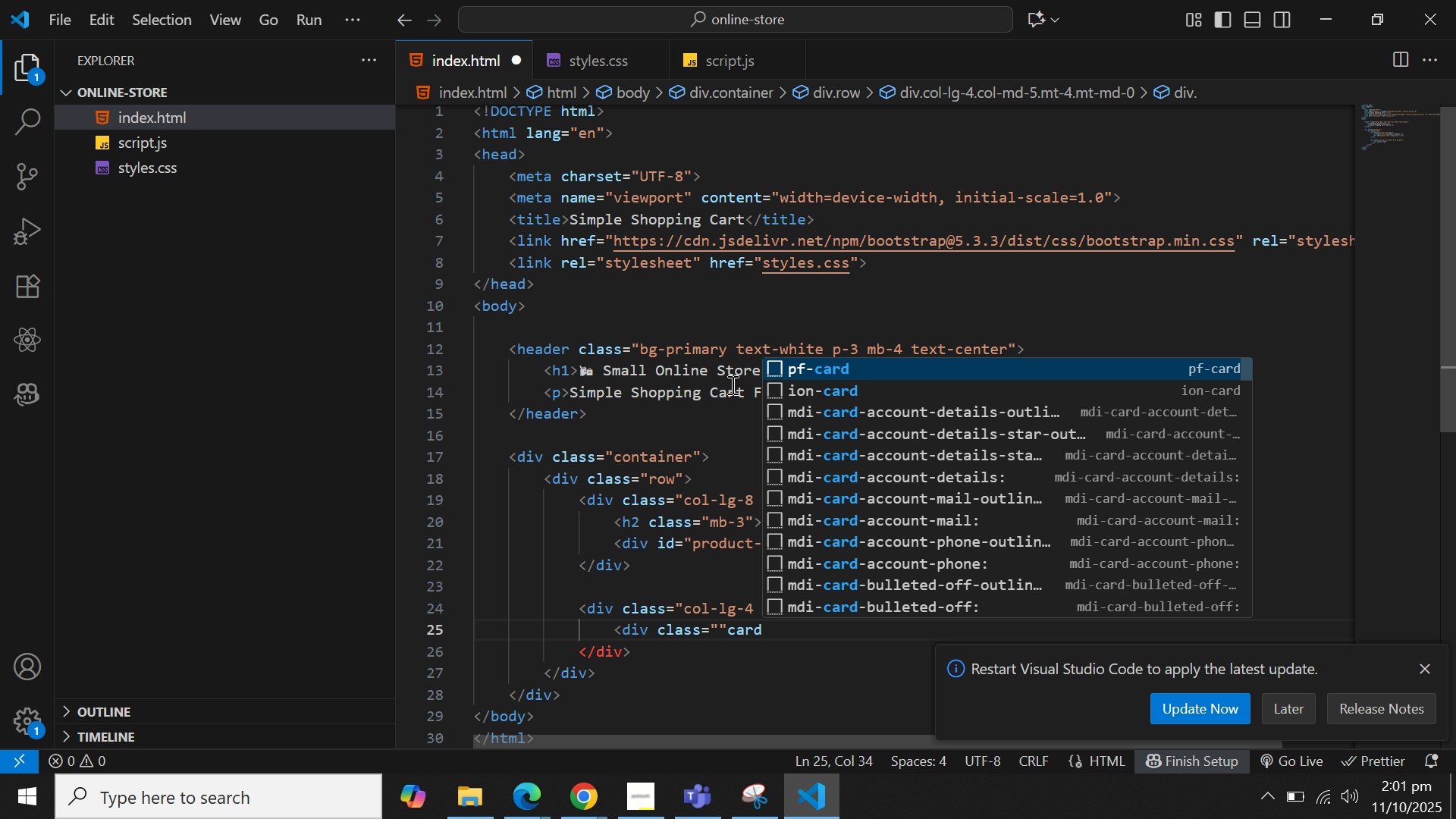 
type( shadow-sm)
 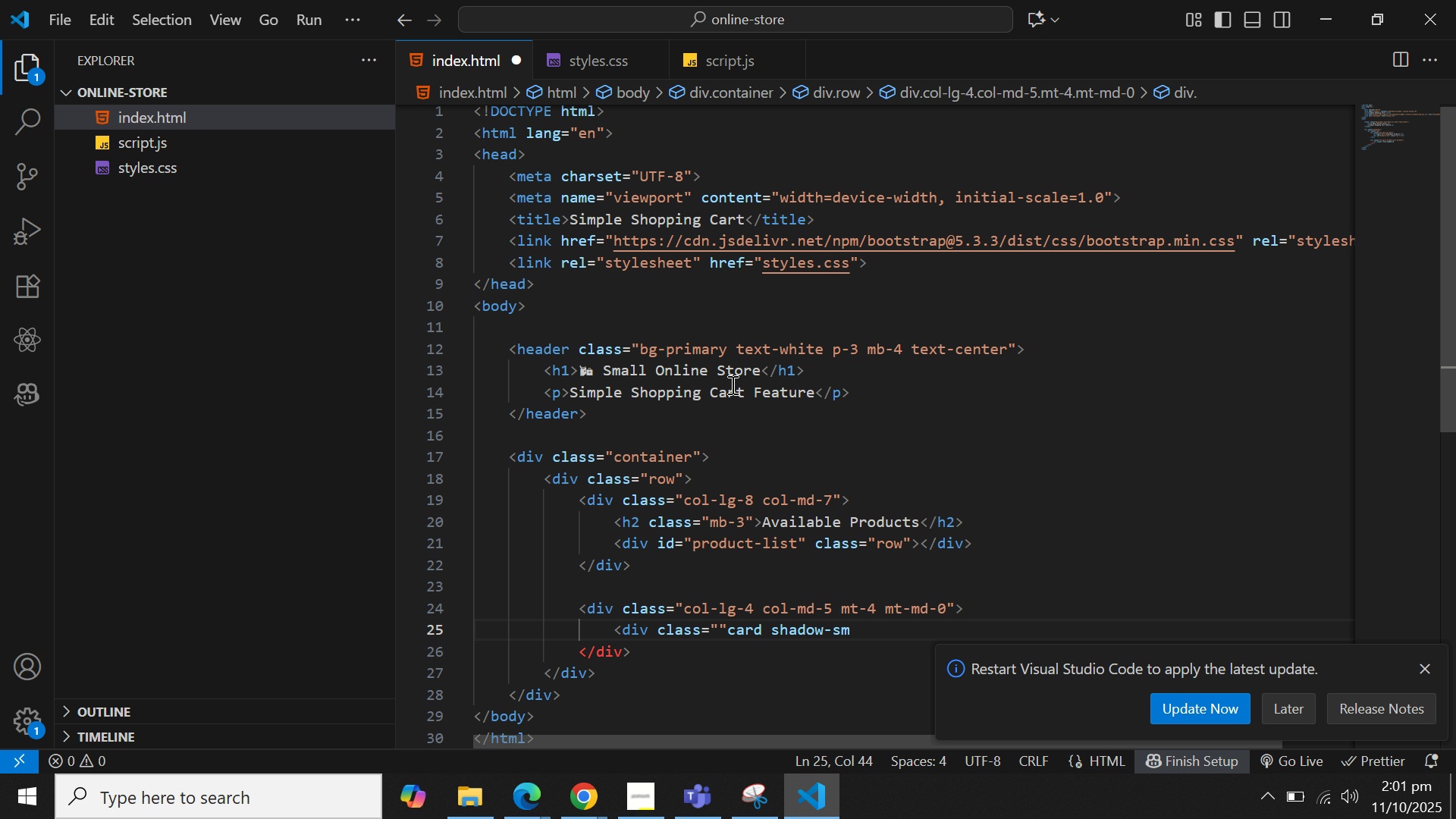 
key(ArrowLeft)
 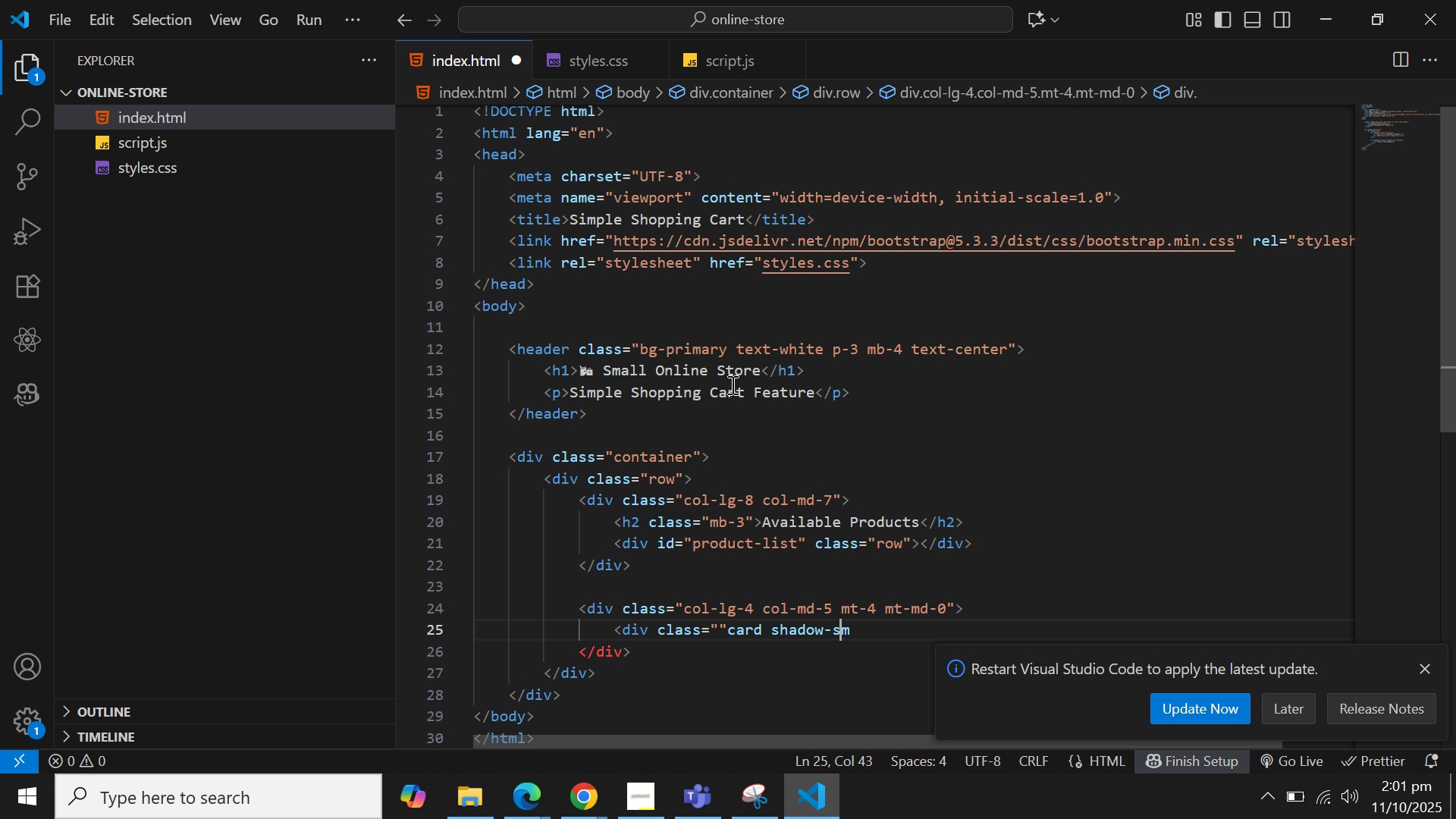 
key(Control+ArrowLeft)
 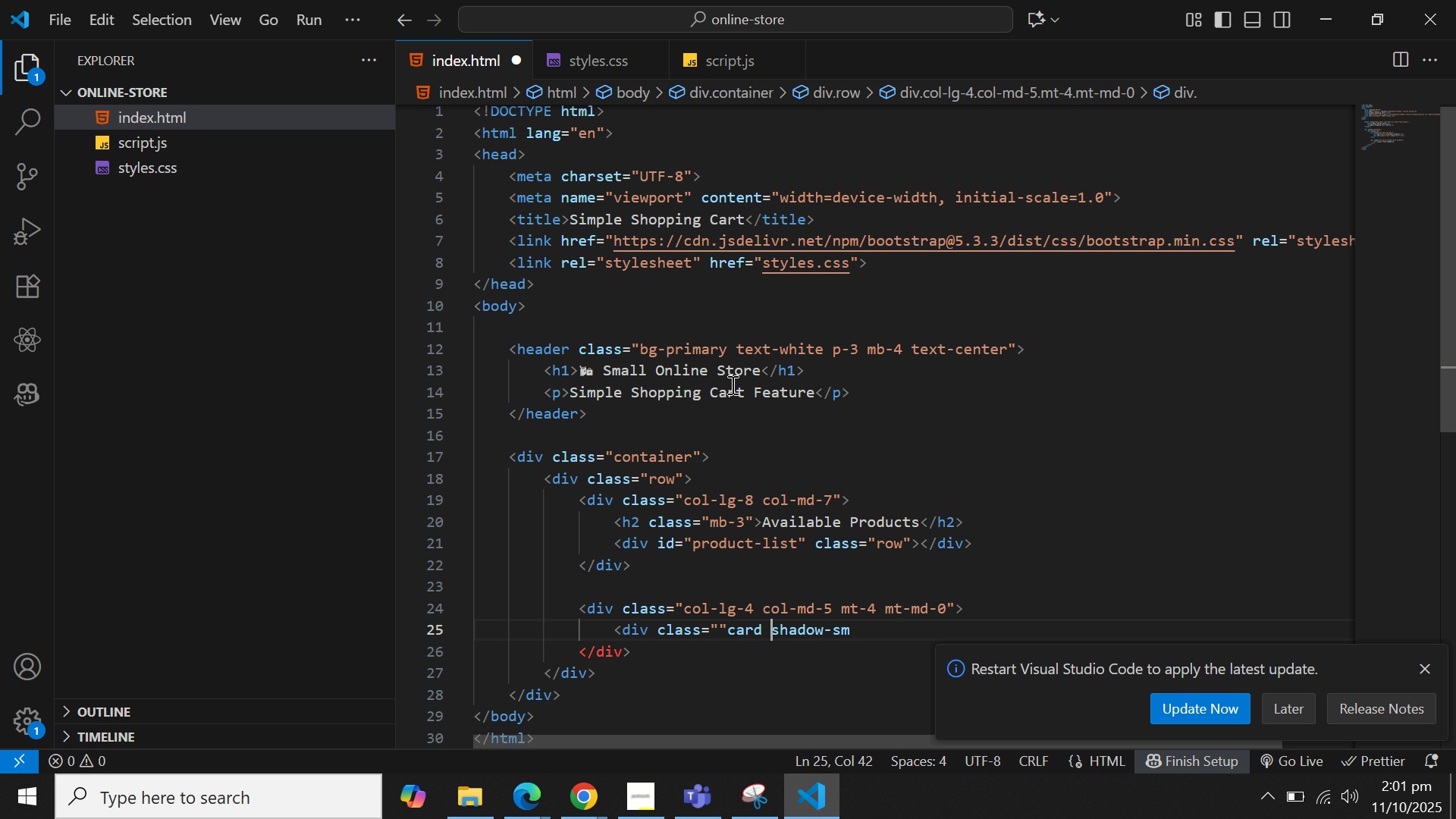 
key(Control+ArrowLeft)
 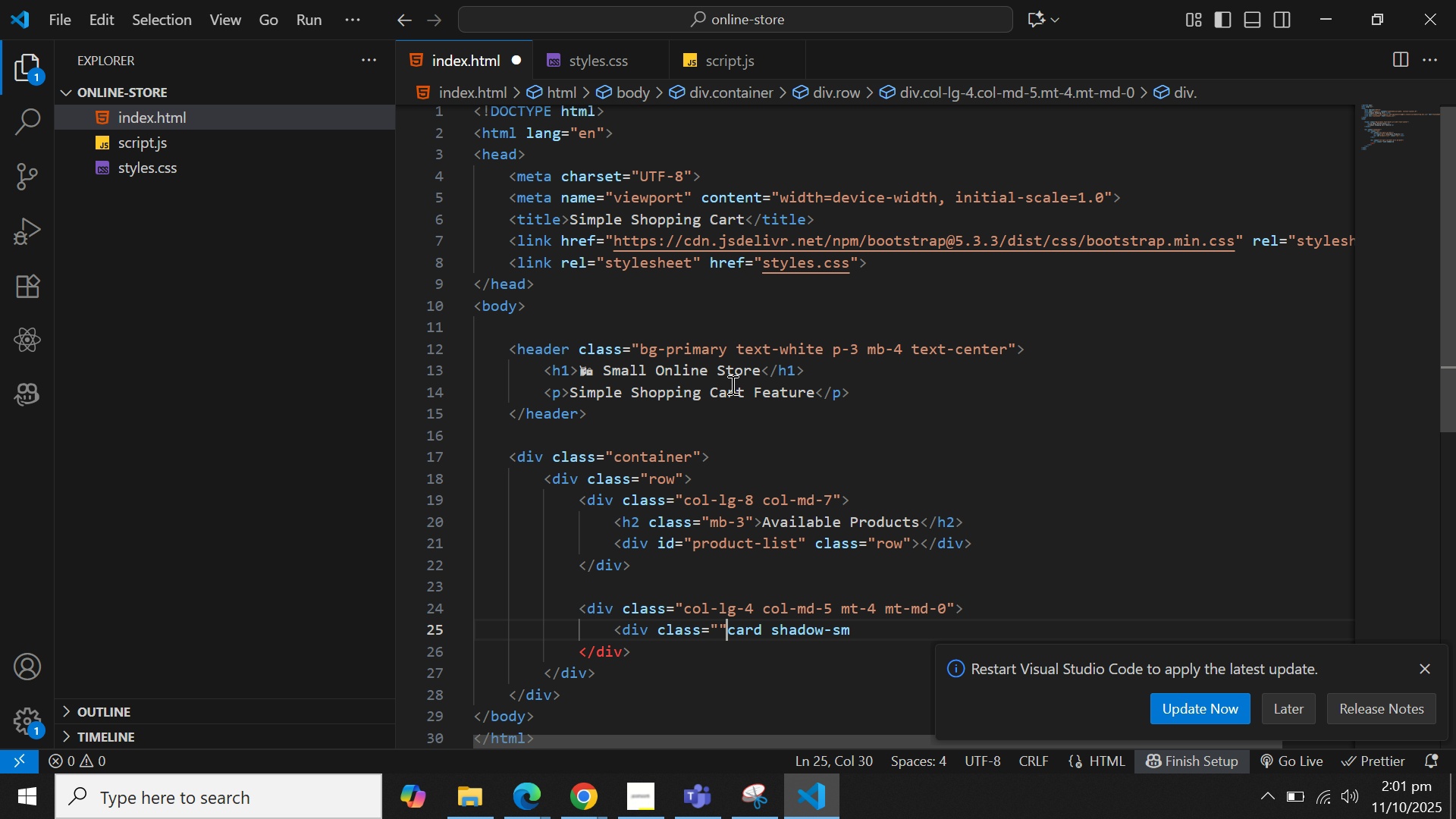 
key(Control+ArrowLeft)
 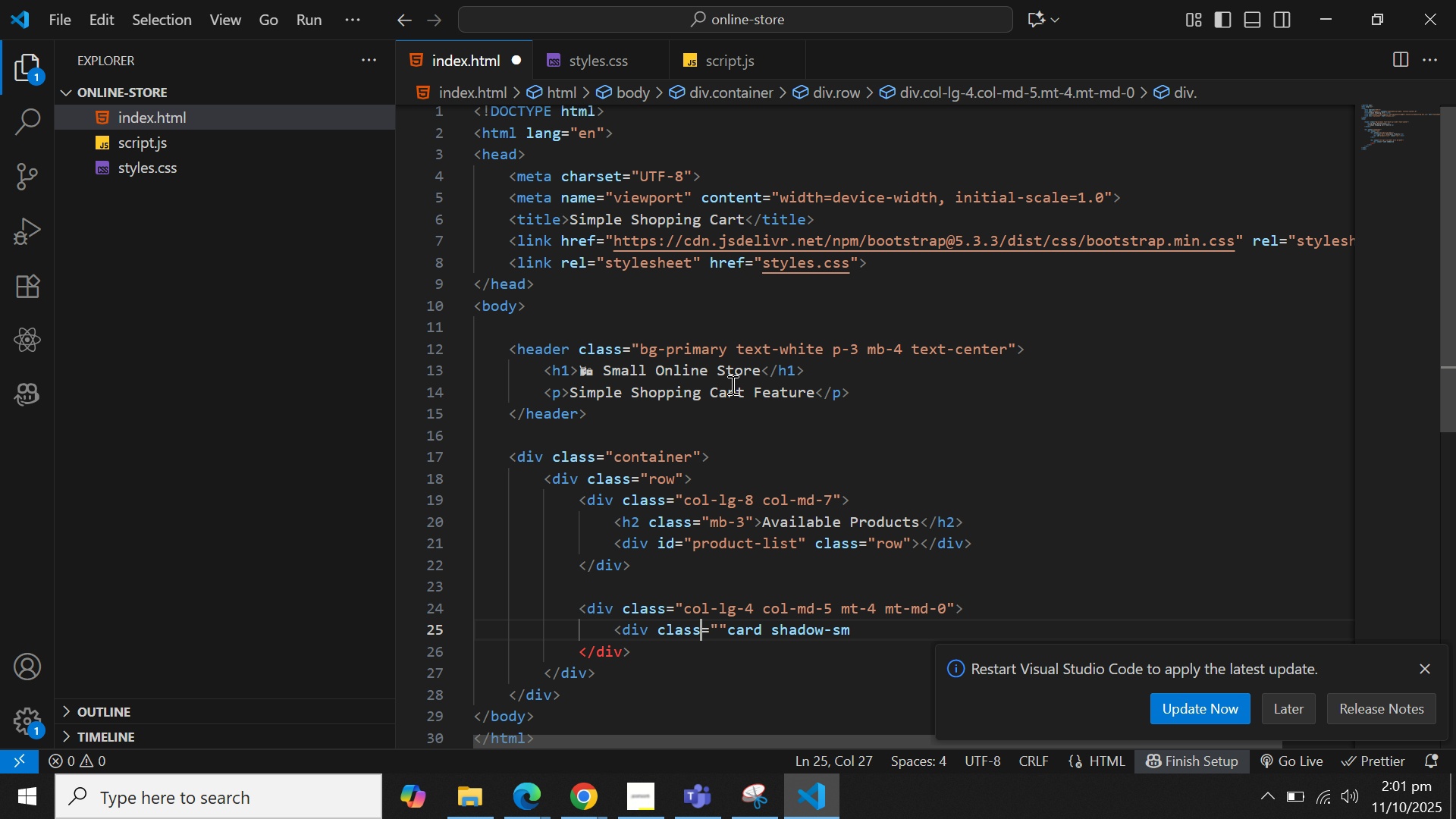 
key(Control+ArrowLeft)
 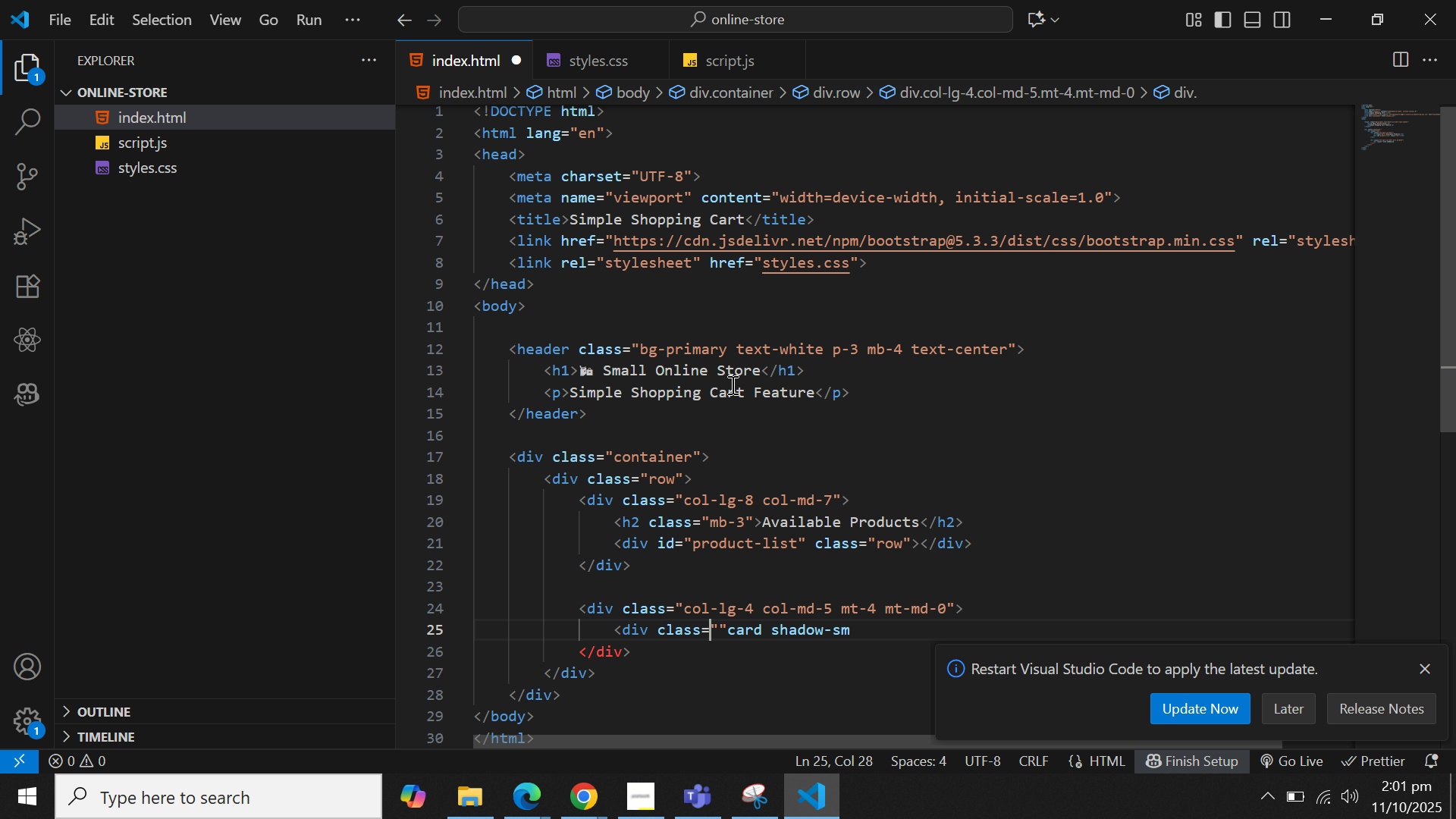 
key(ArrowRight)
 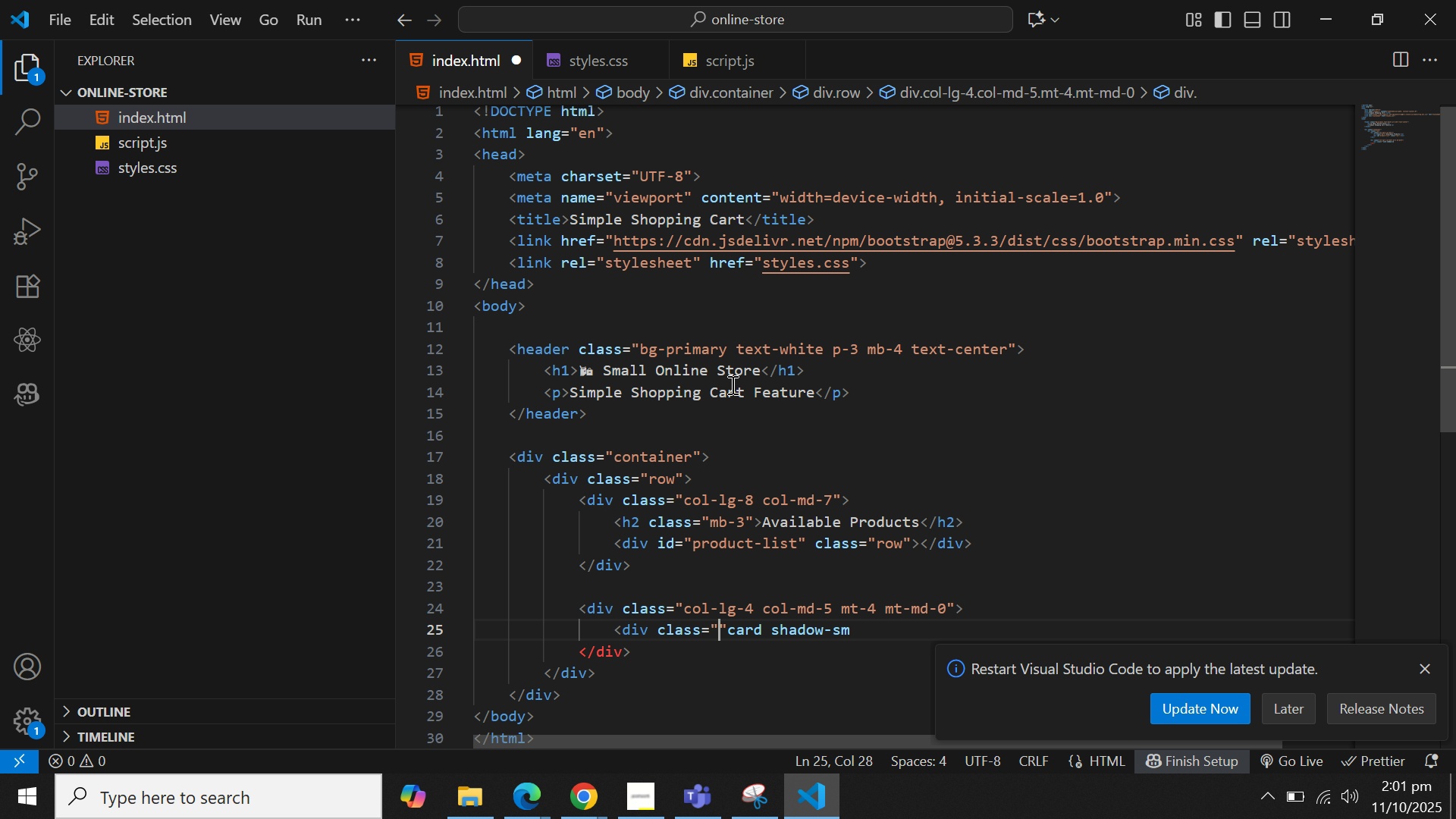 
key(ArrowRight)
 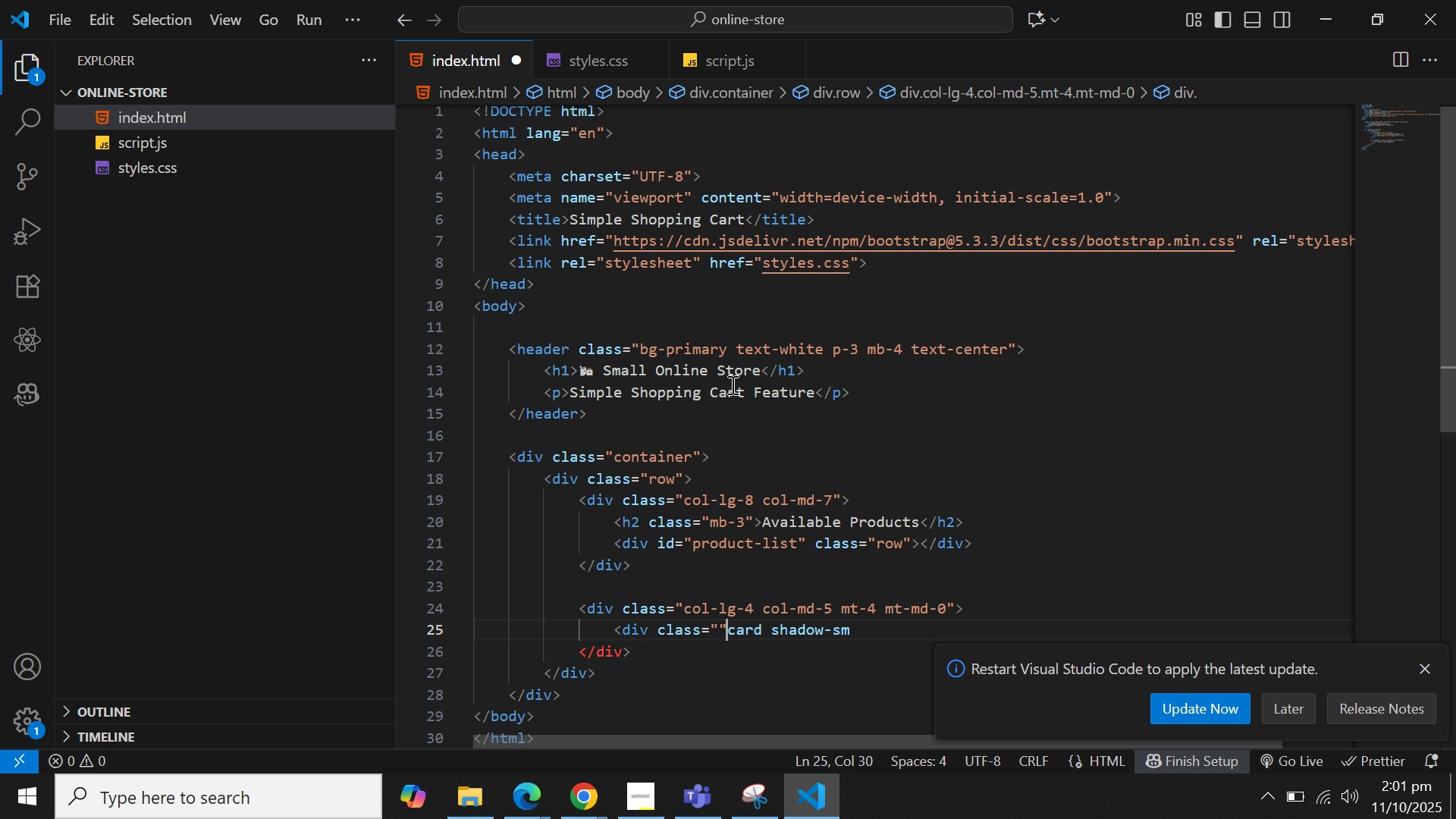 
key(ArrowRight)
 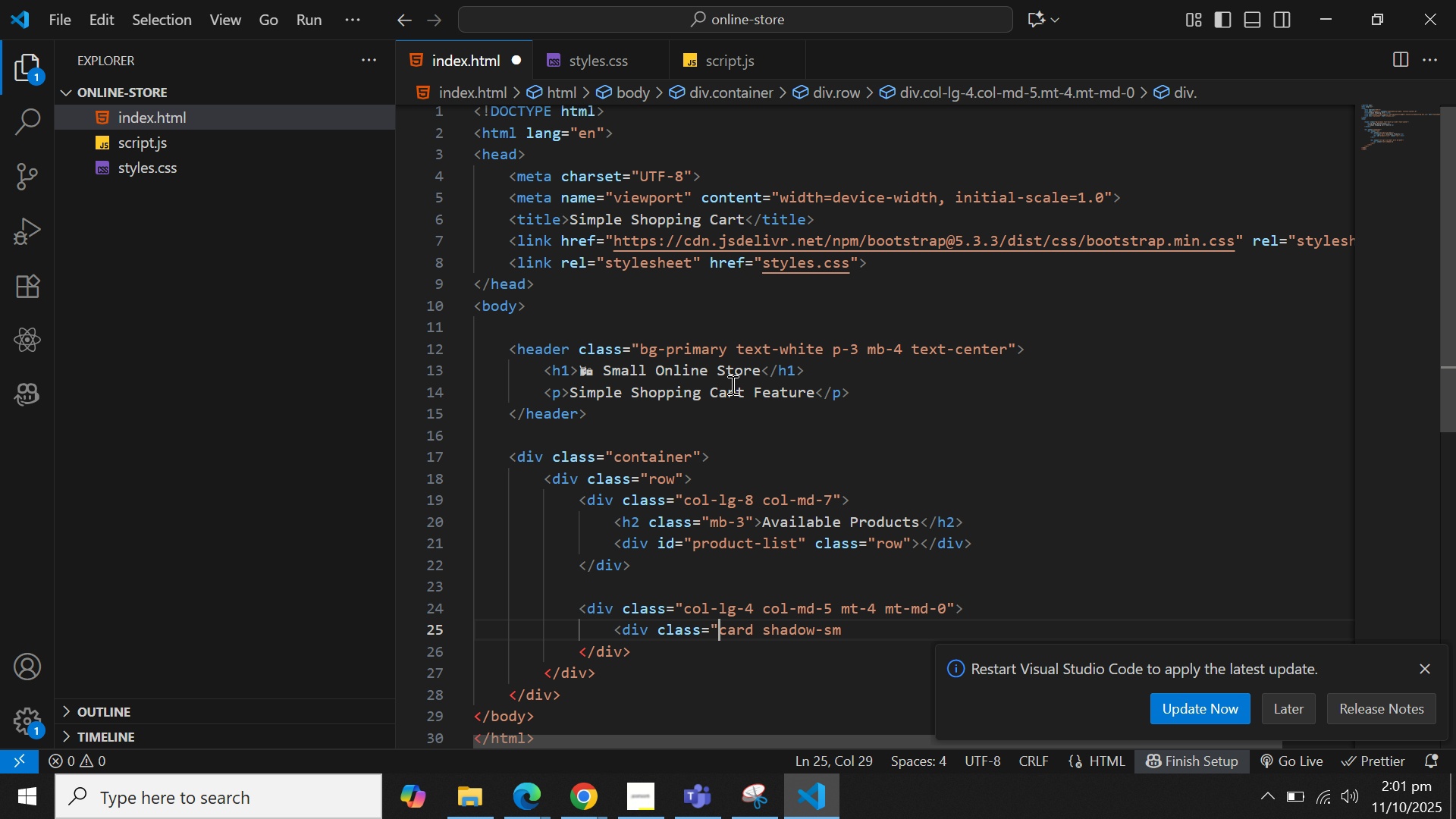 
key(Backspace)
 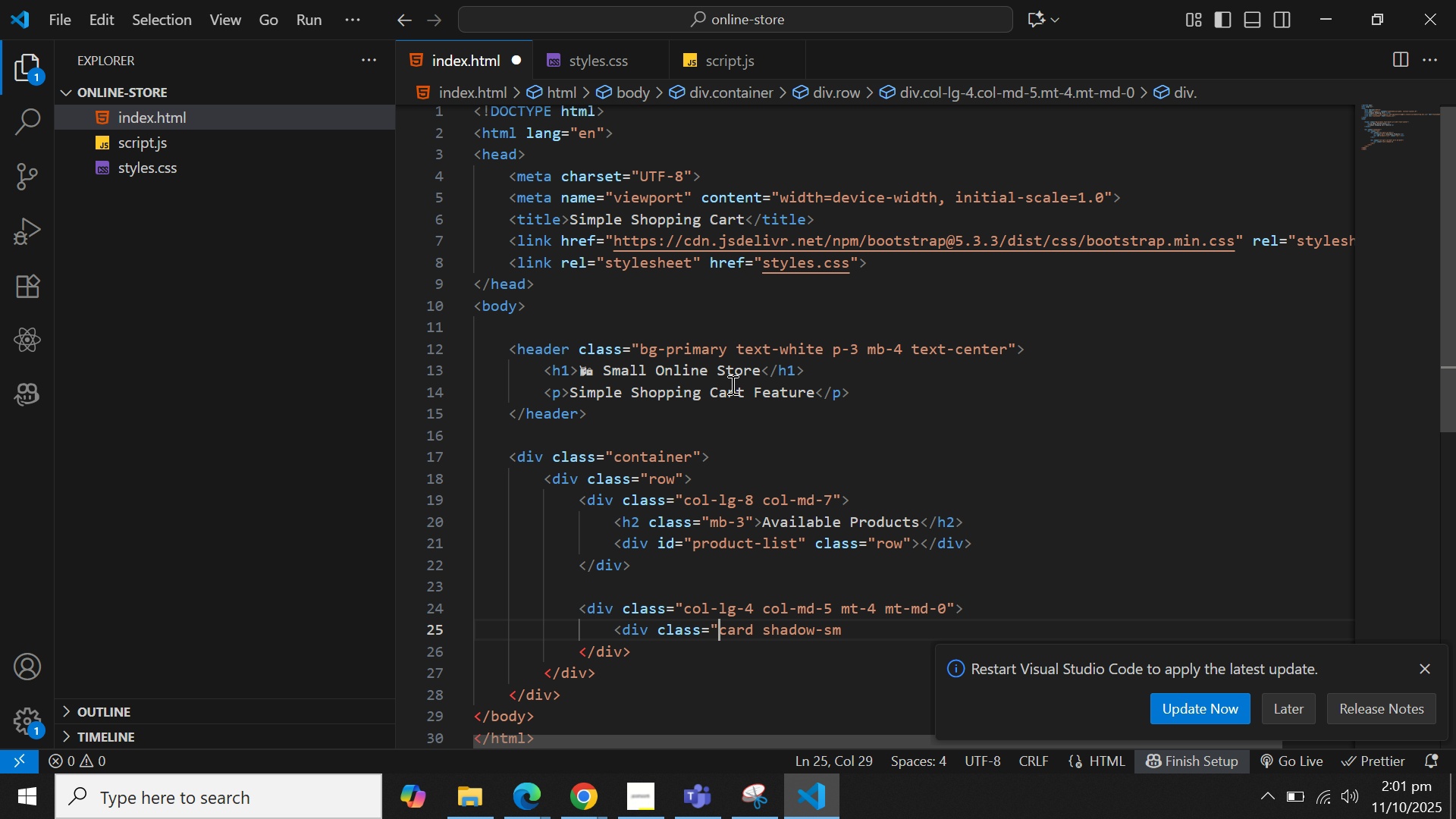 
key(Control+ArrowRight)
 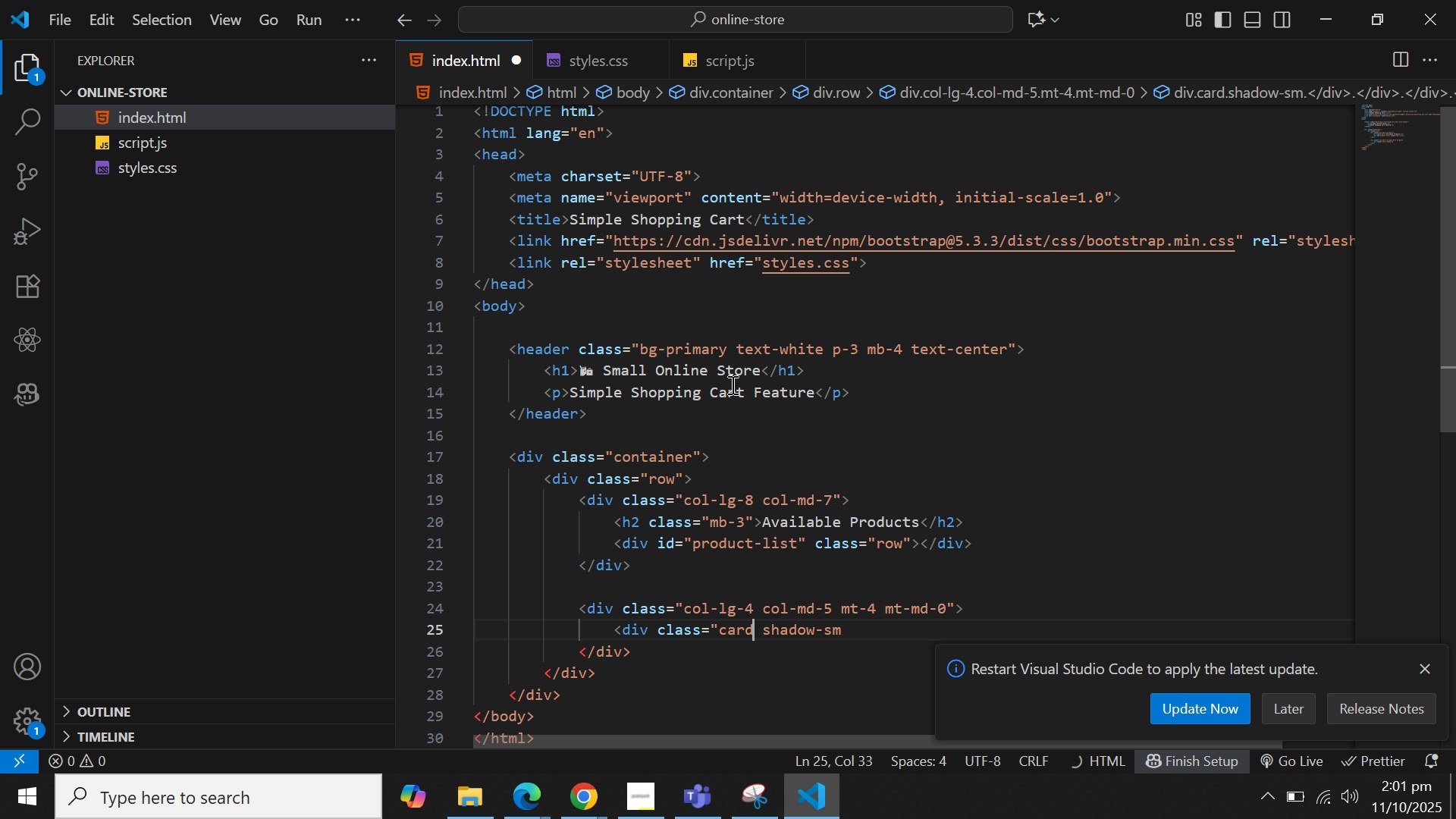 
key(Control+ArrowRight)
 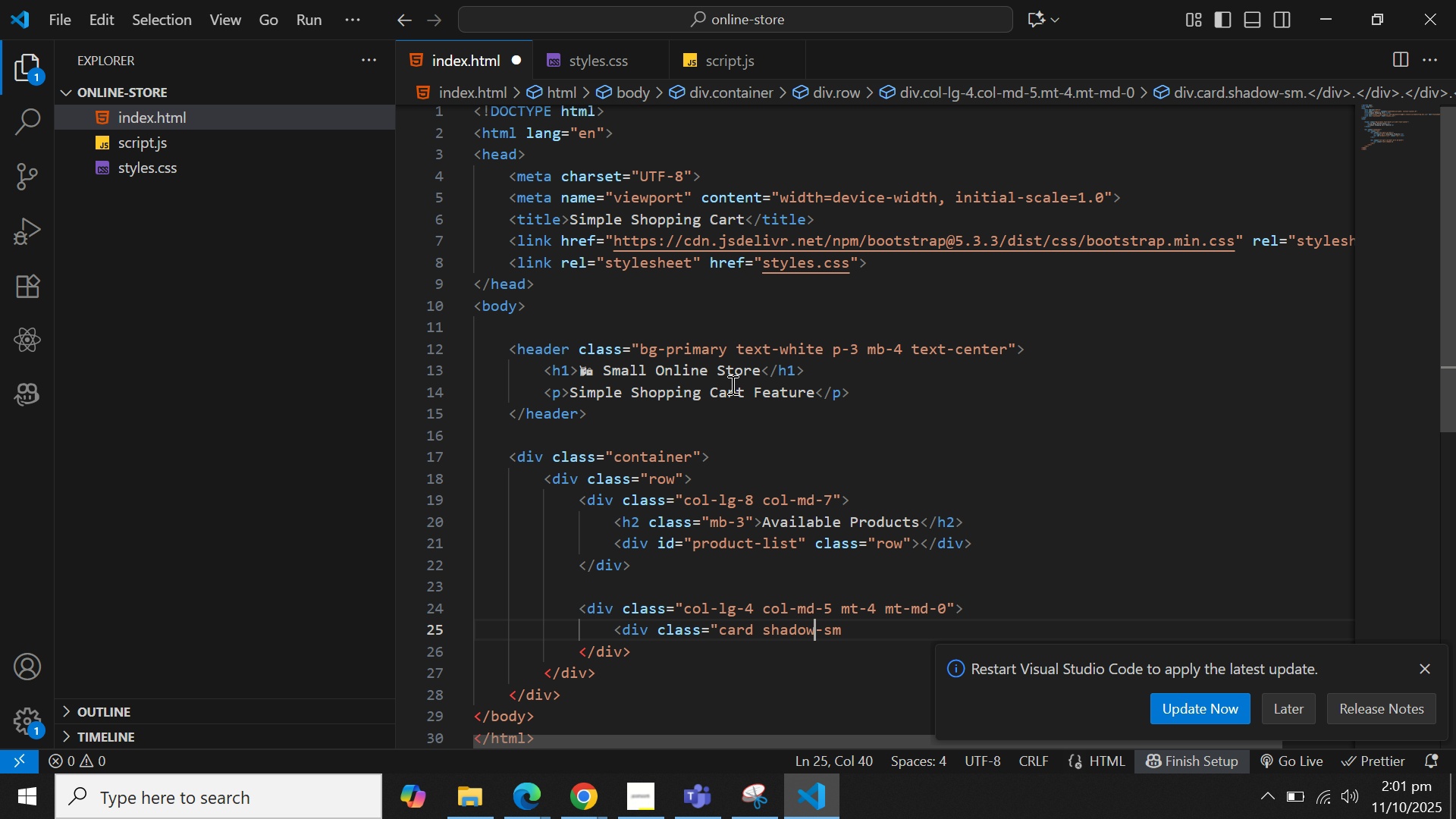 
key(Control+ArrowRight)
 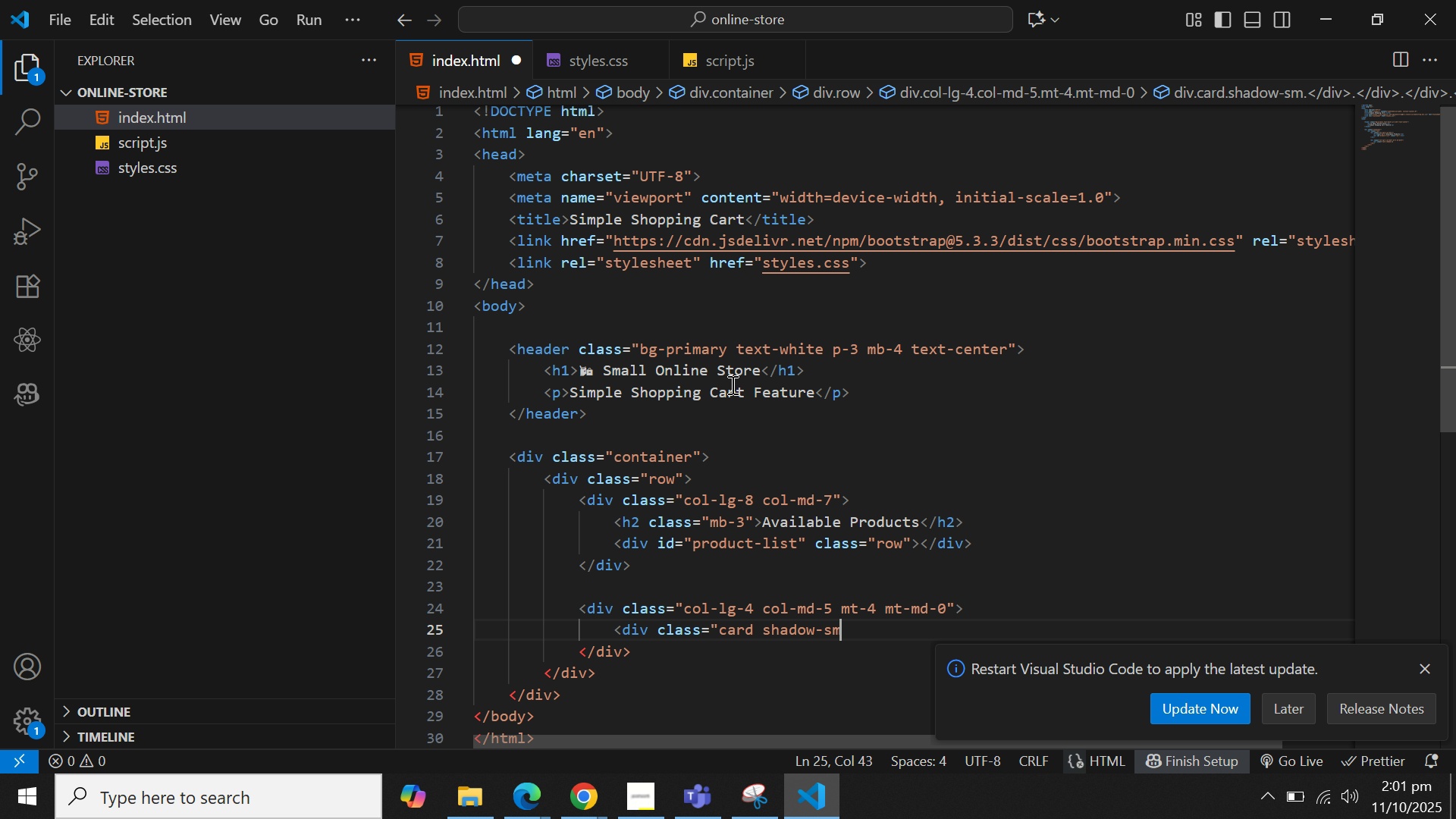 
key(Shift+Quote)
 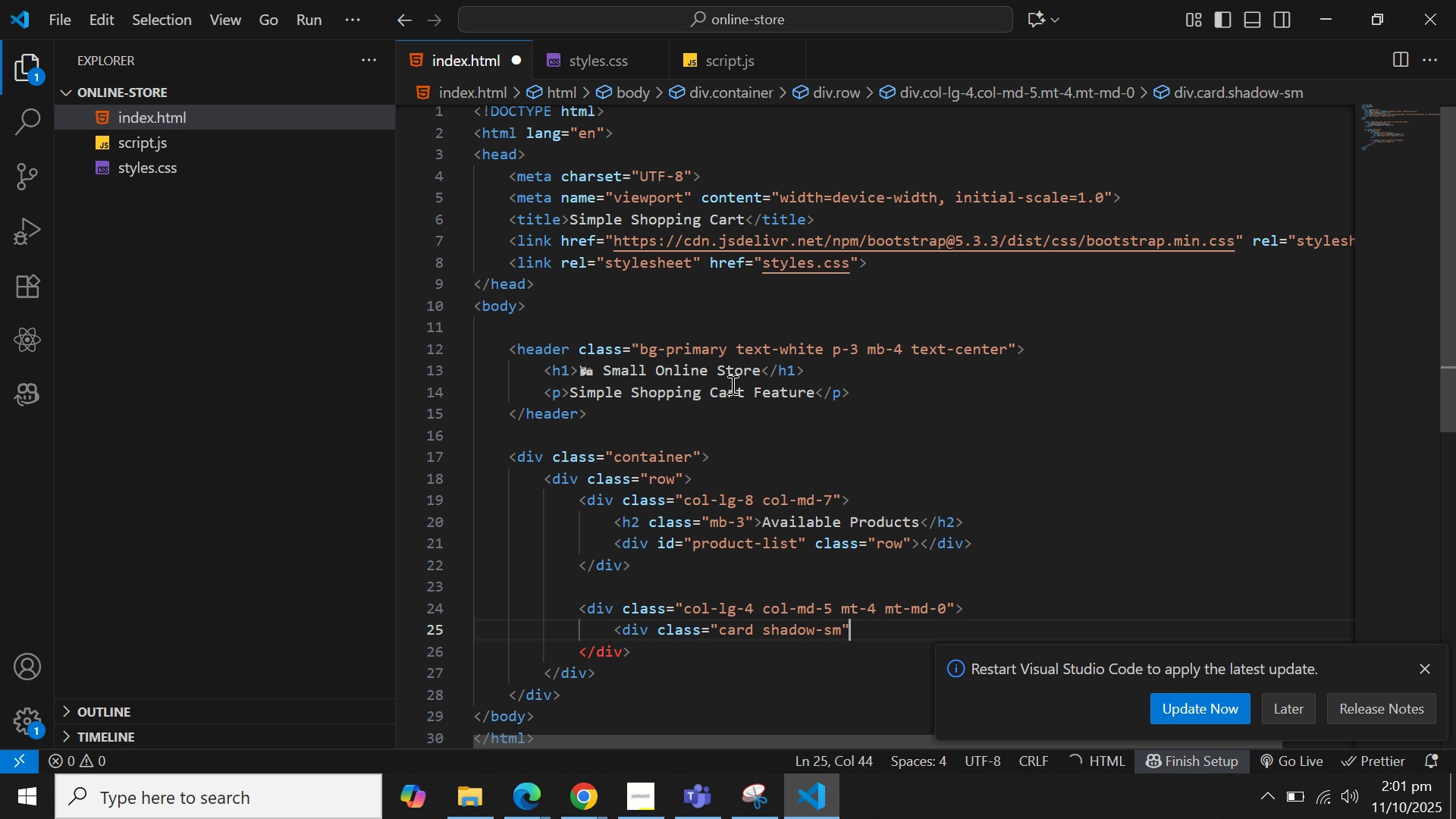 
key(ArrowLeft)
 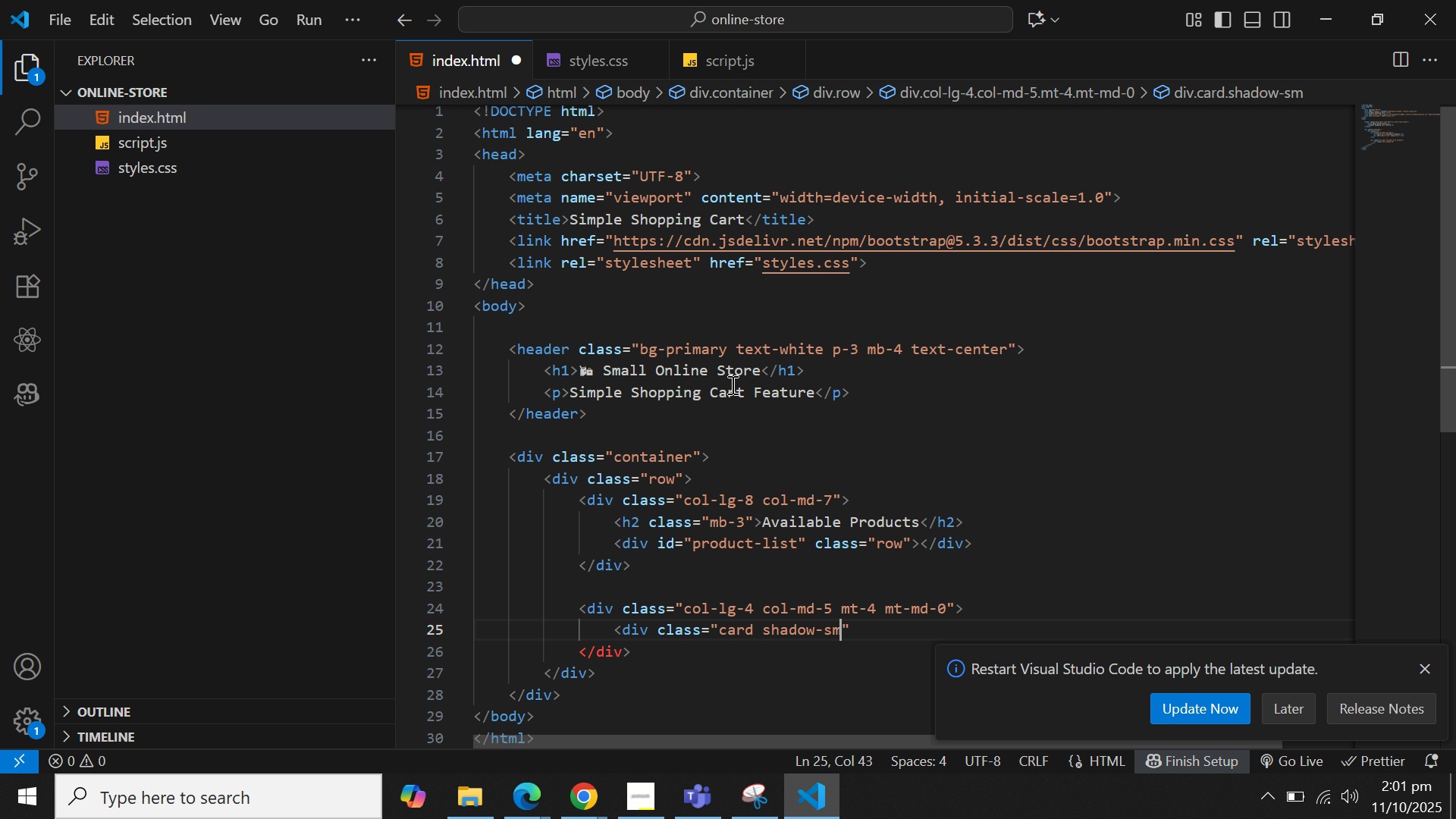 
type( stick-top)
 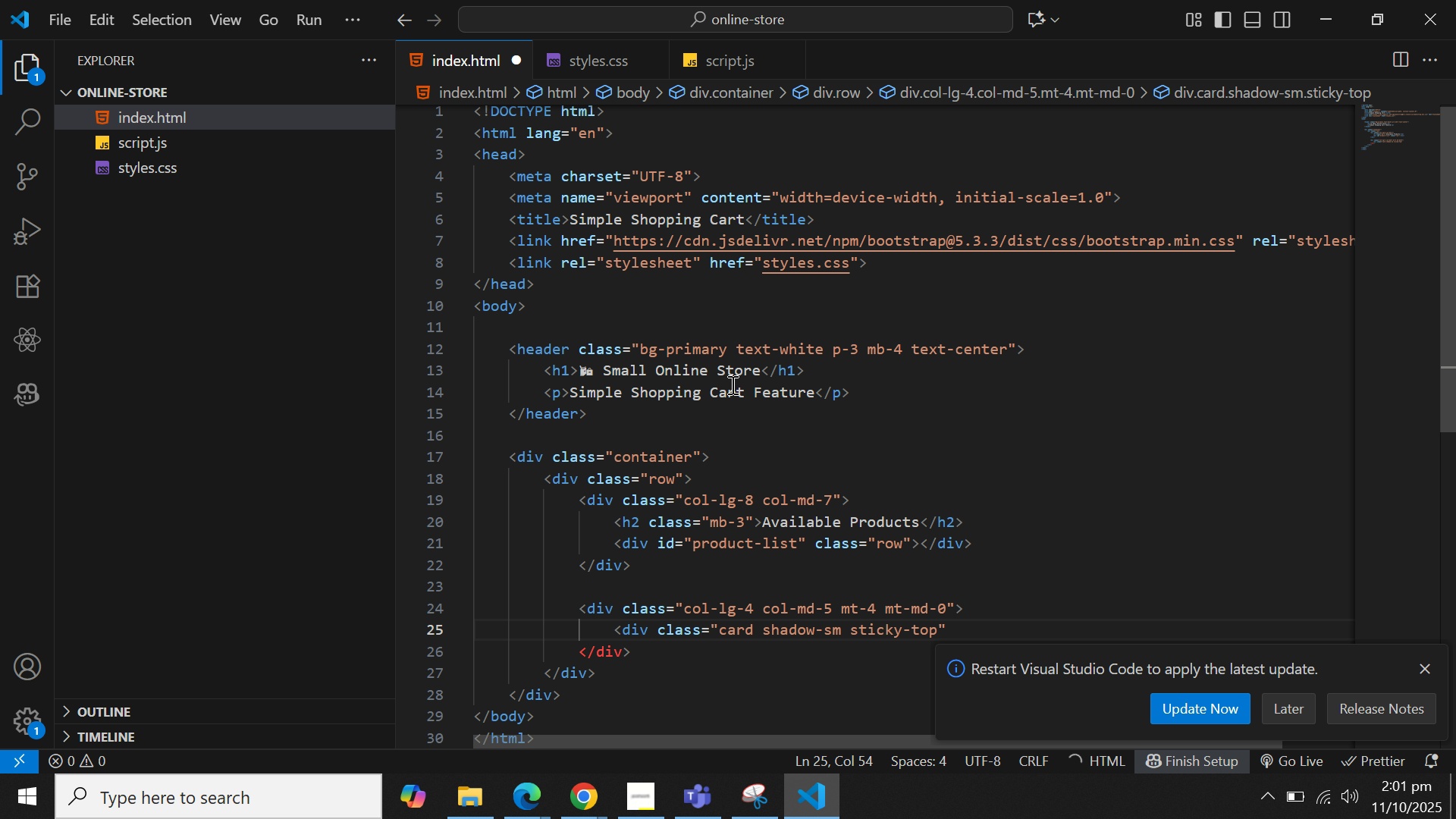 
hold_key(key=Y, duration=11.99)
 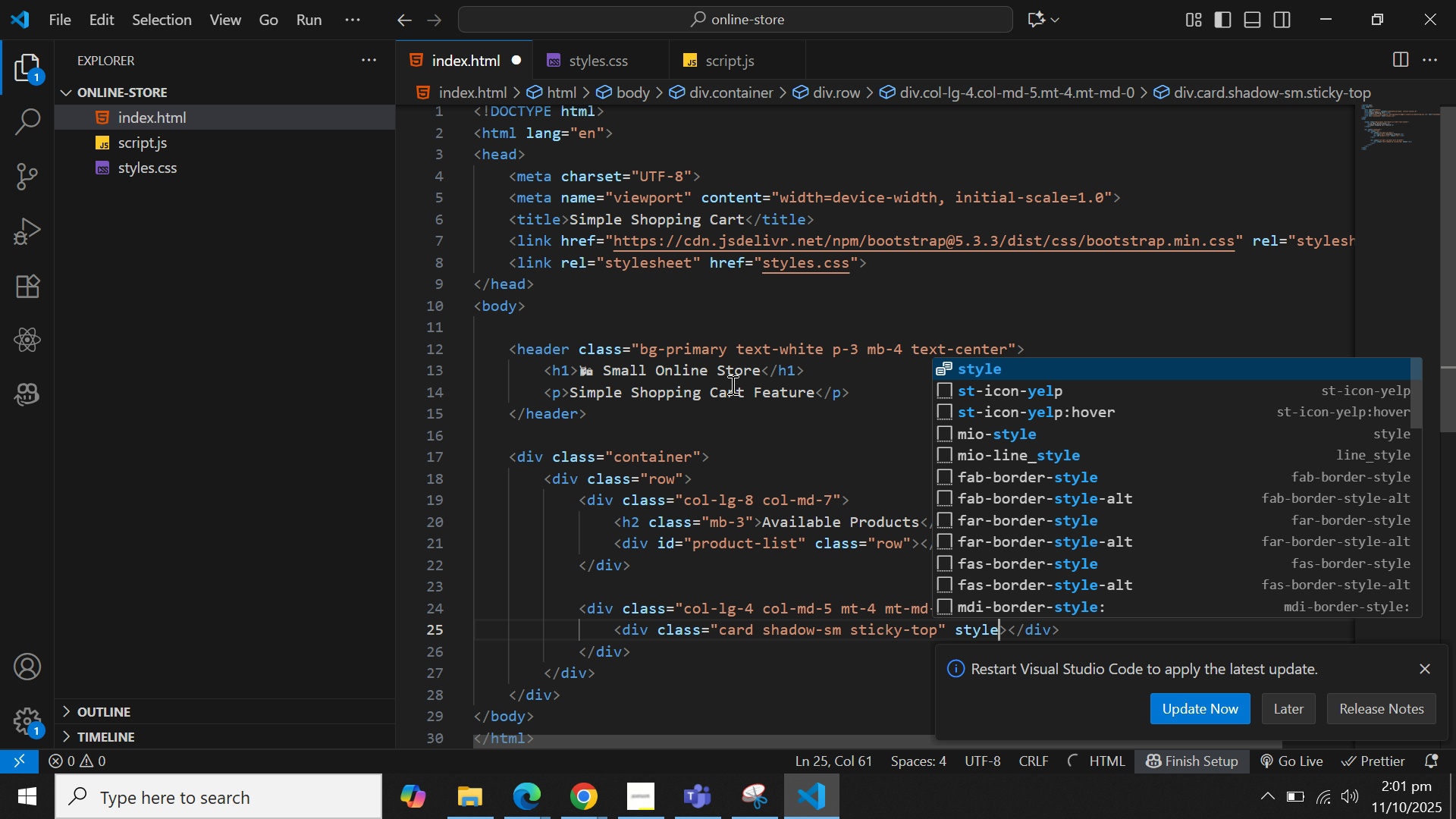 
key(ArrowRight)
 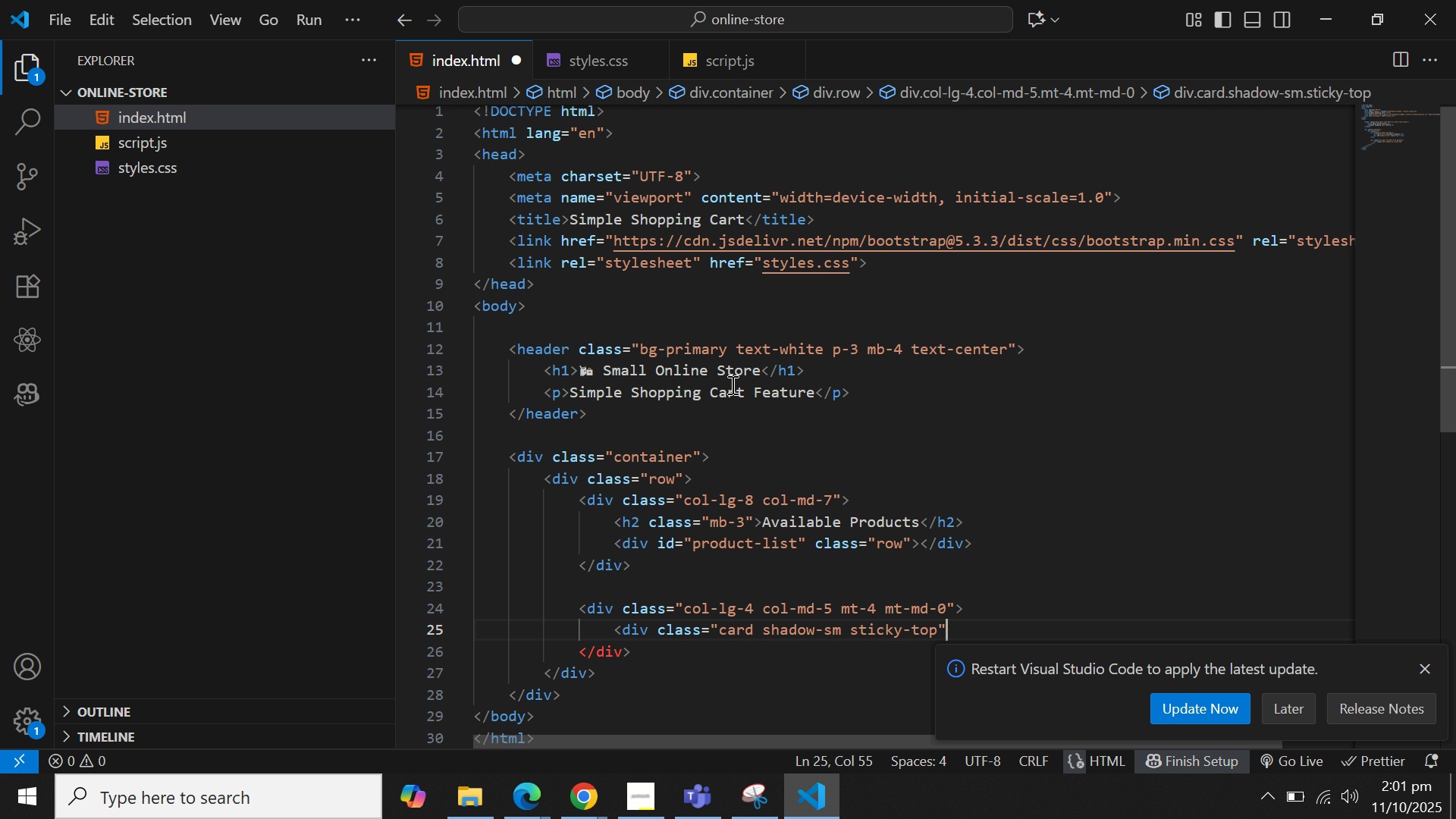 
key(Shift+Period)
 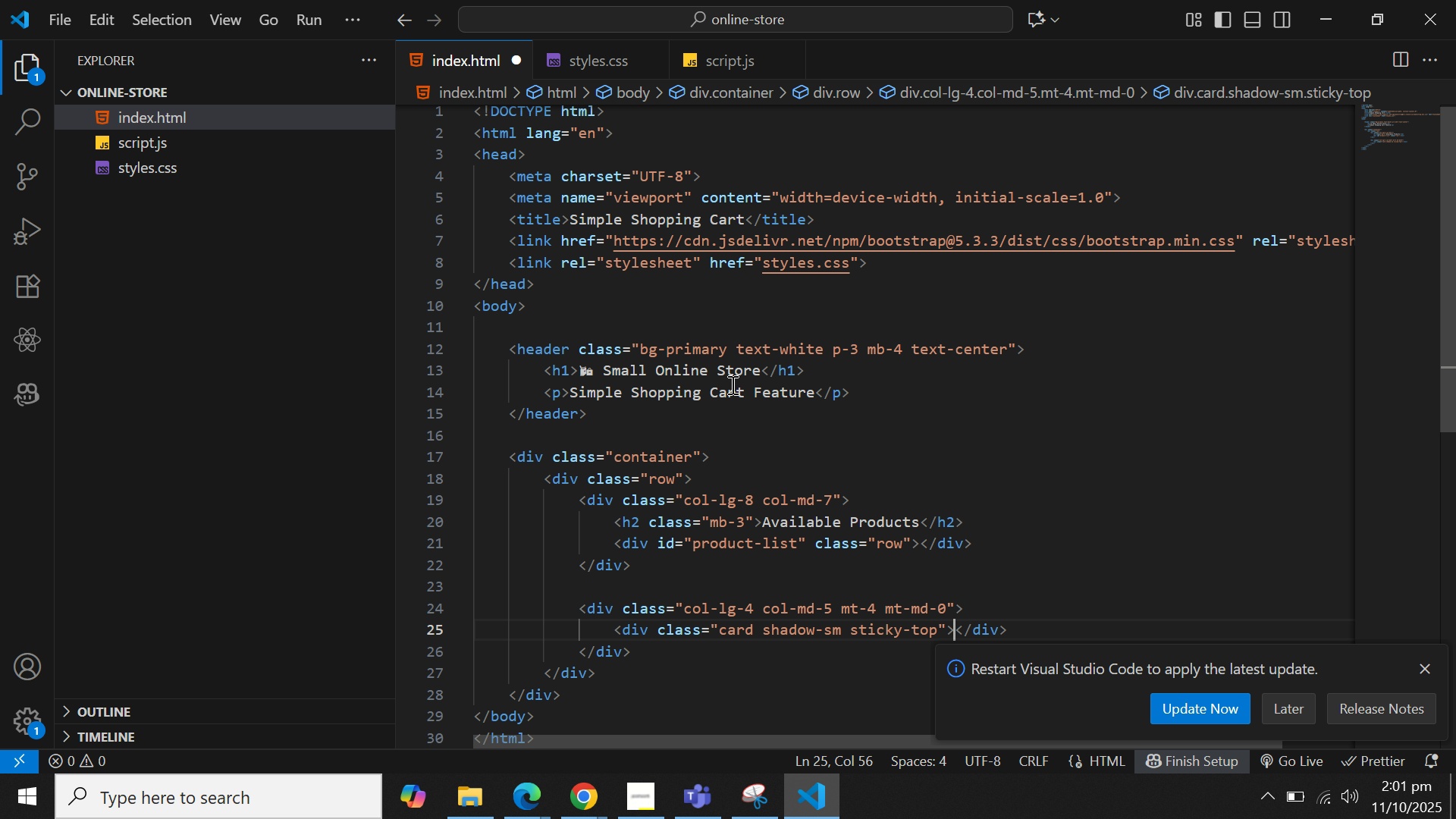 
key(ArrowLeft)
 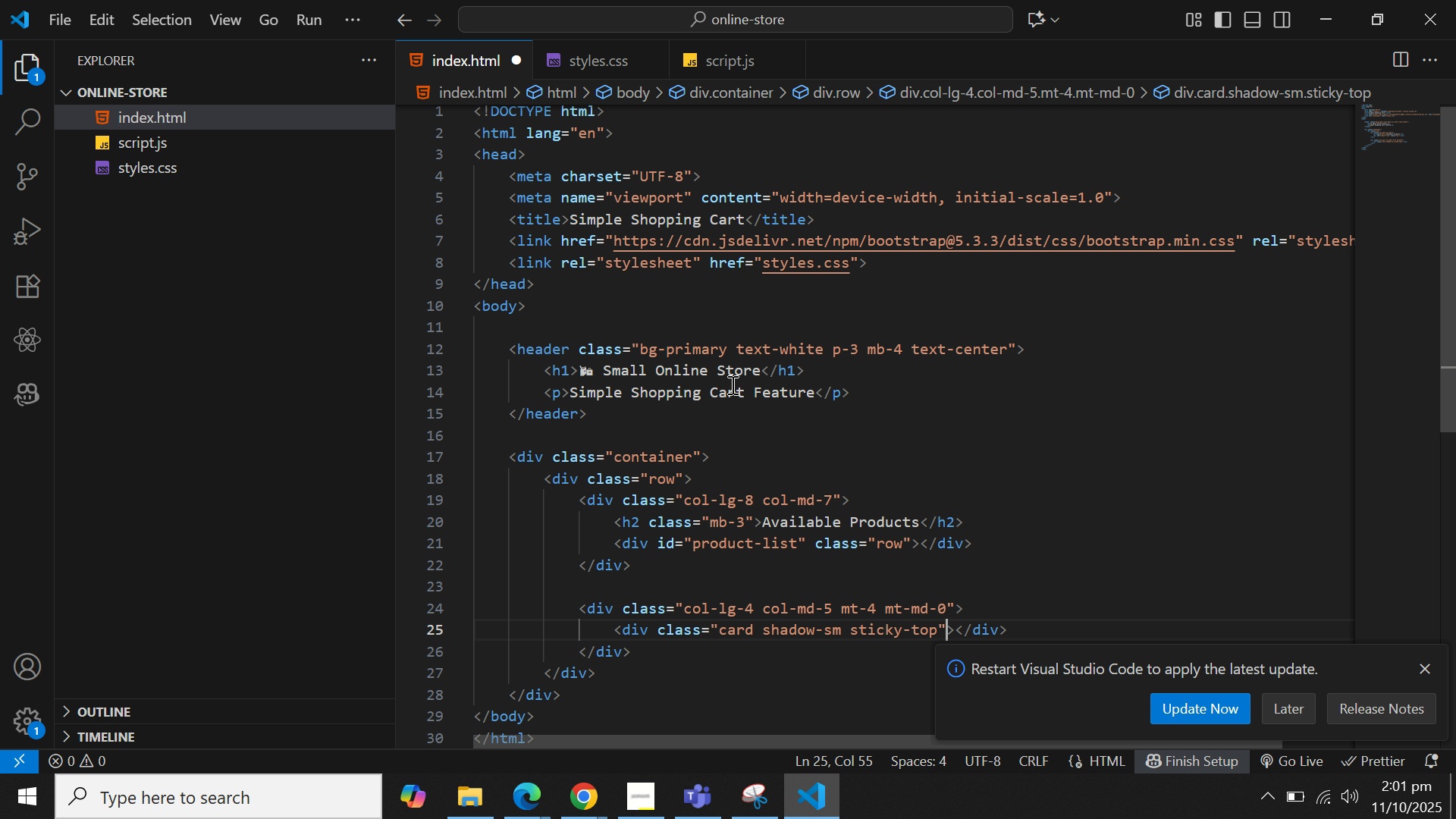 
type( stle)
 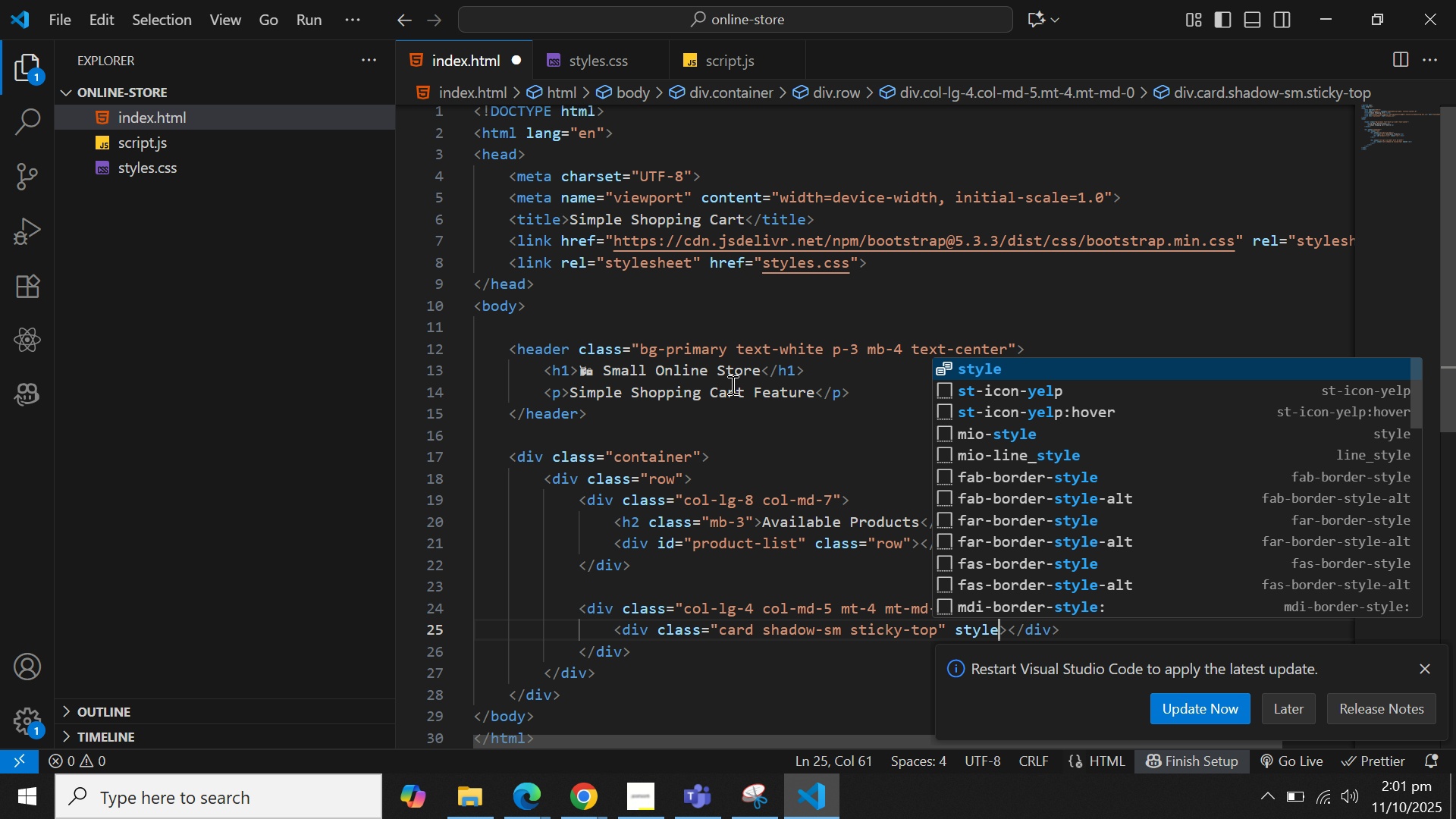 
key(Enter)
 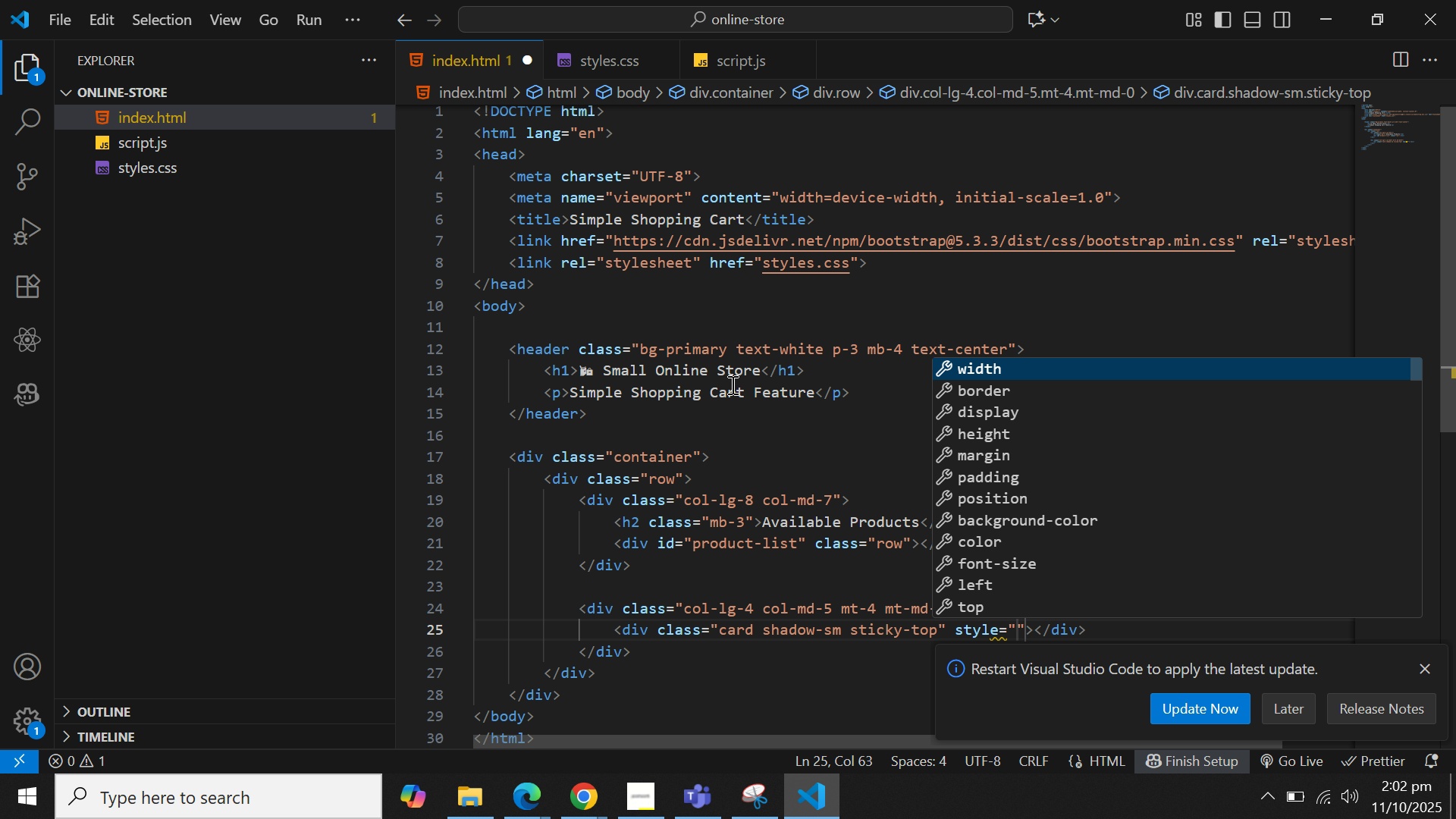 
type(top; 20)
 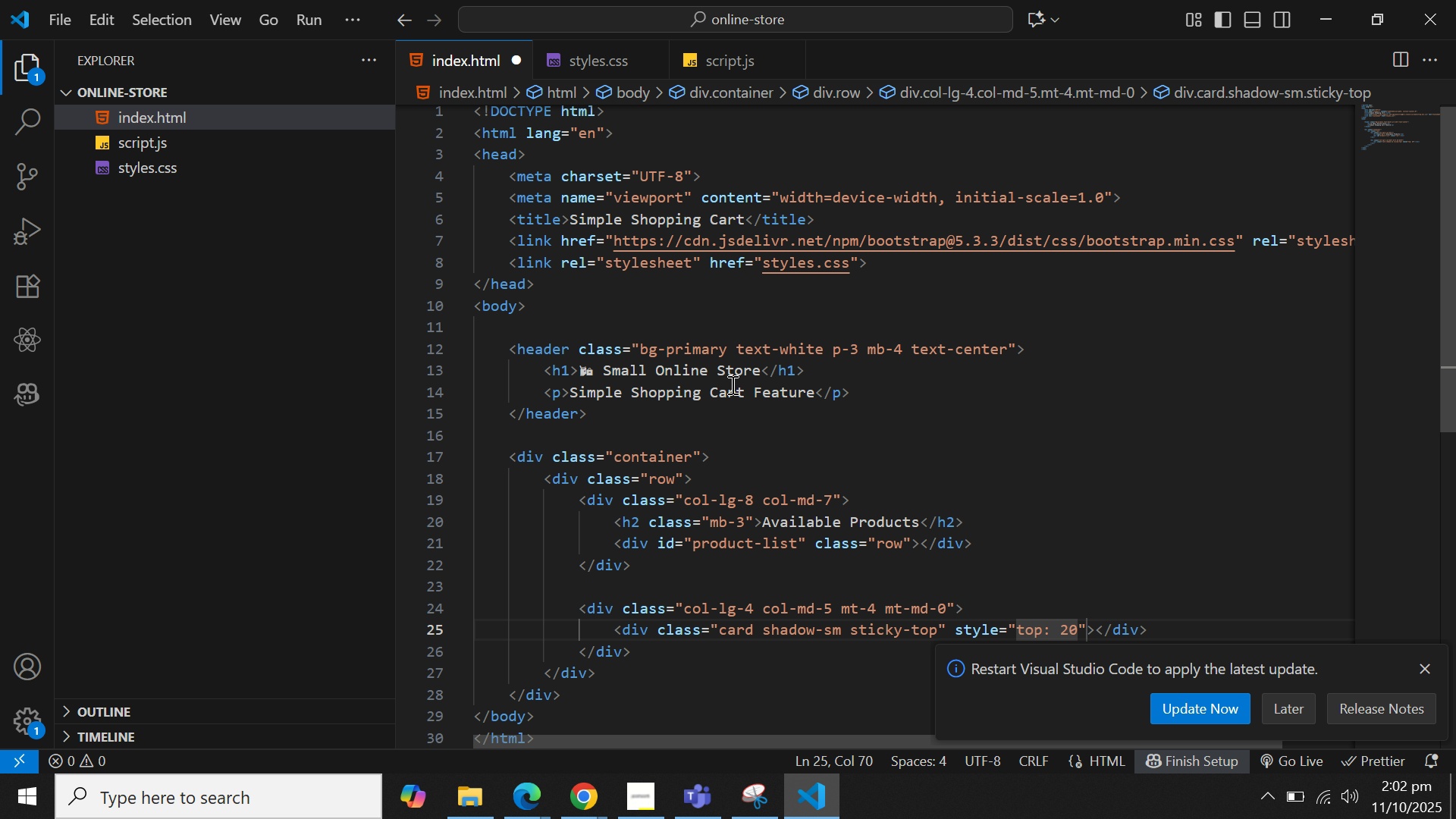 
wait(5.83)
 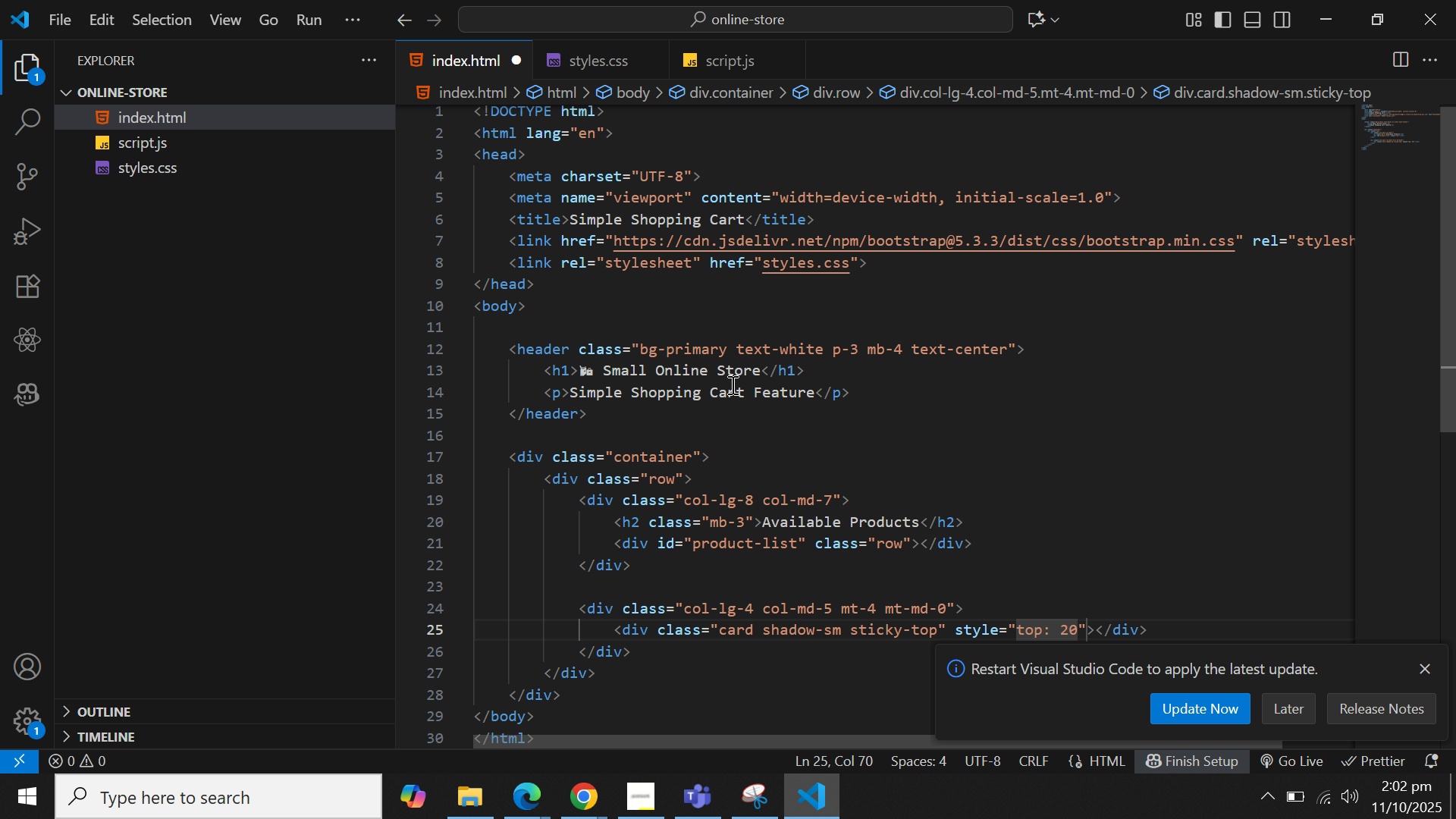 
type(px)
 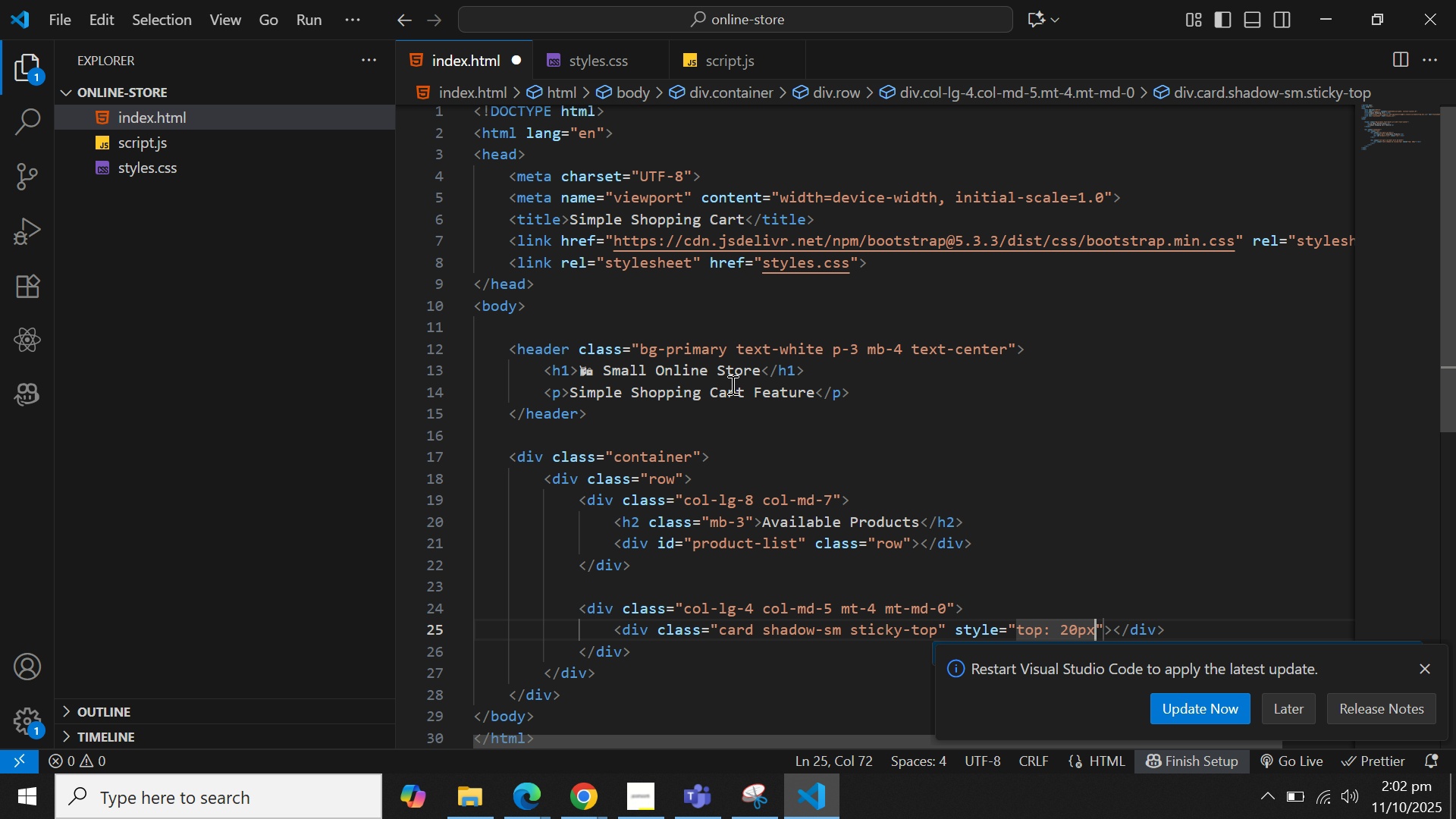 
key(Semicolon)
 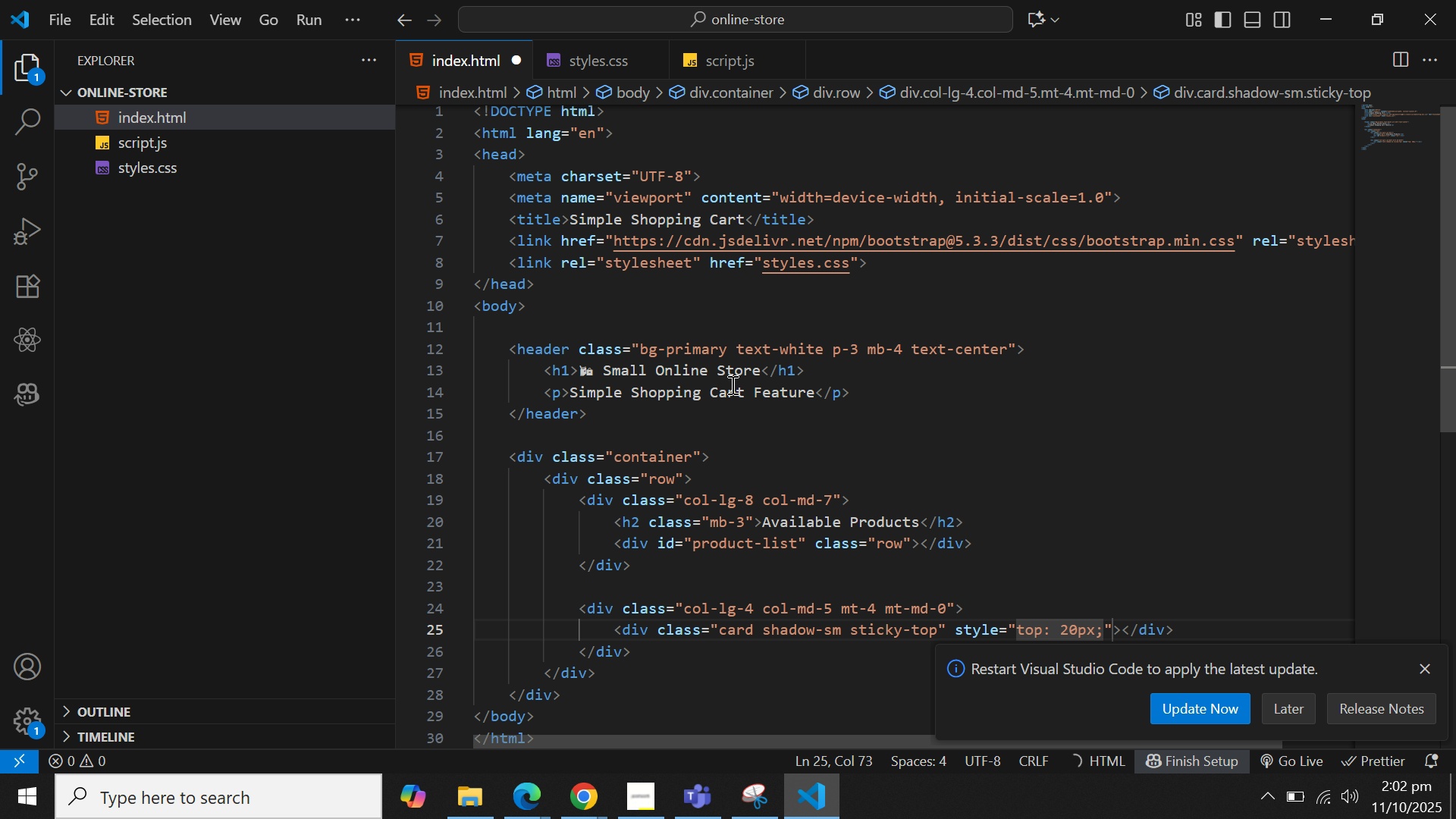 
key(ArrowRight)
 